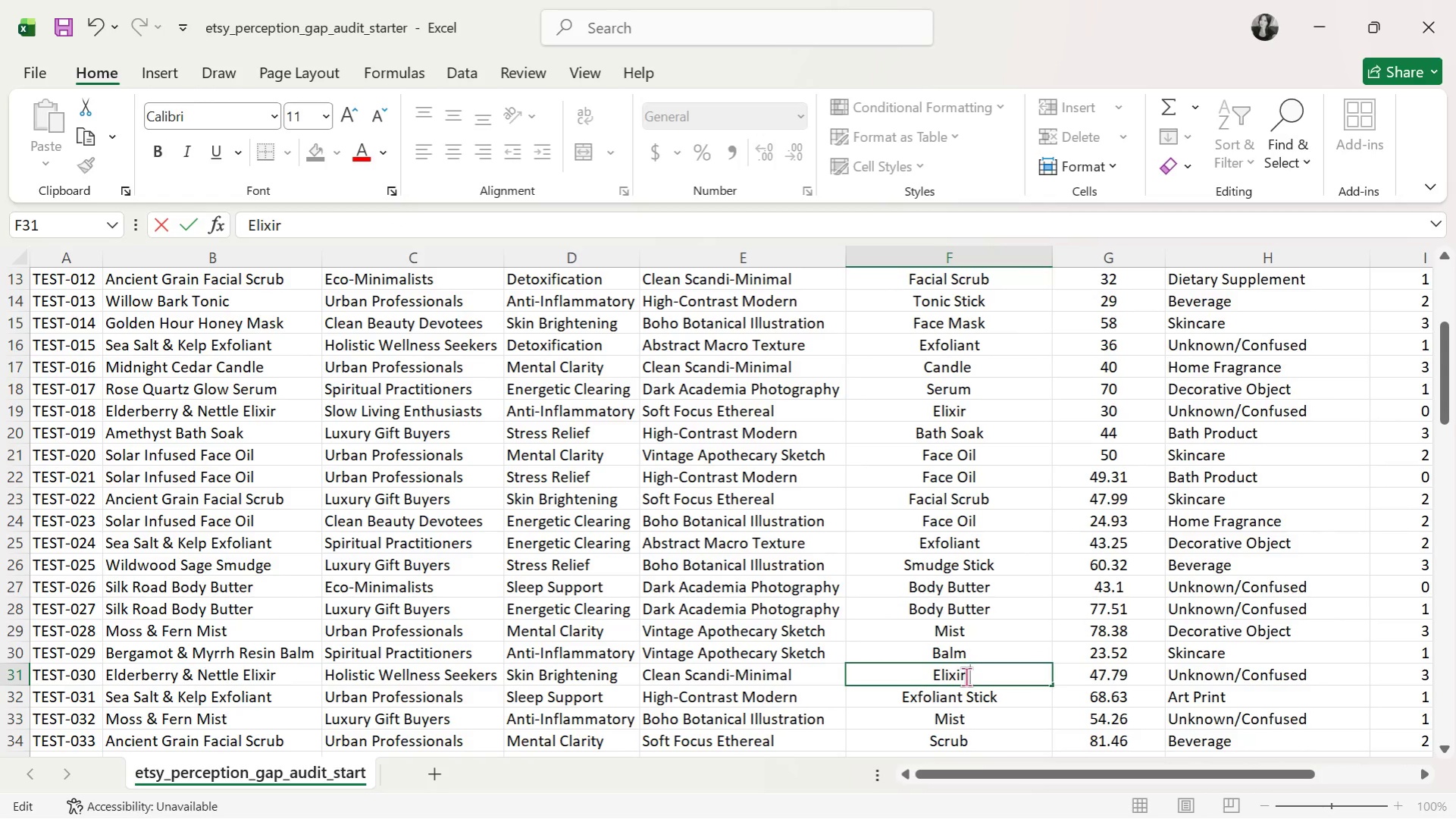 
key(Backspace)
 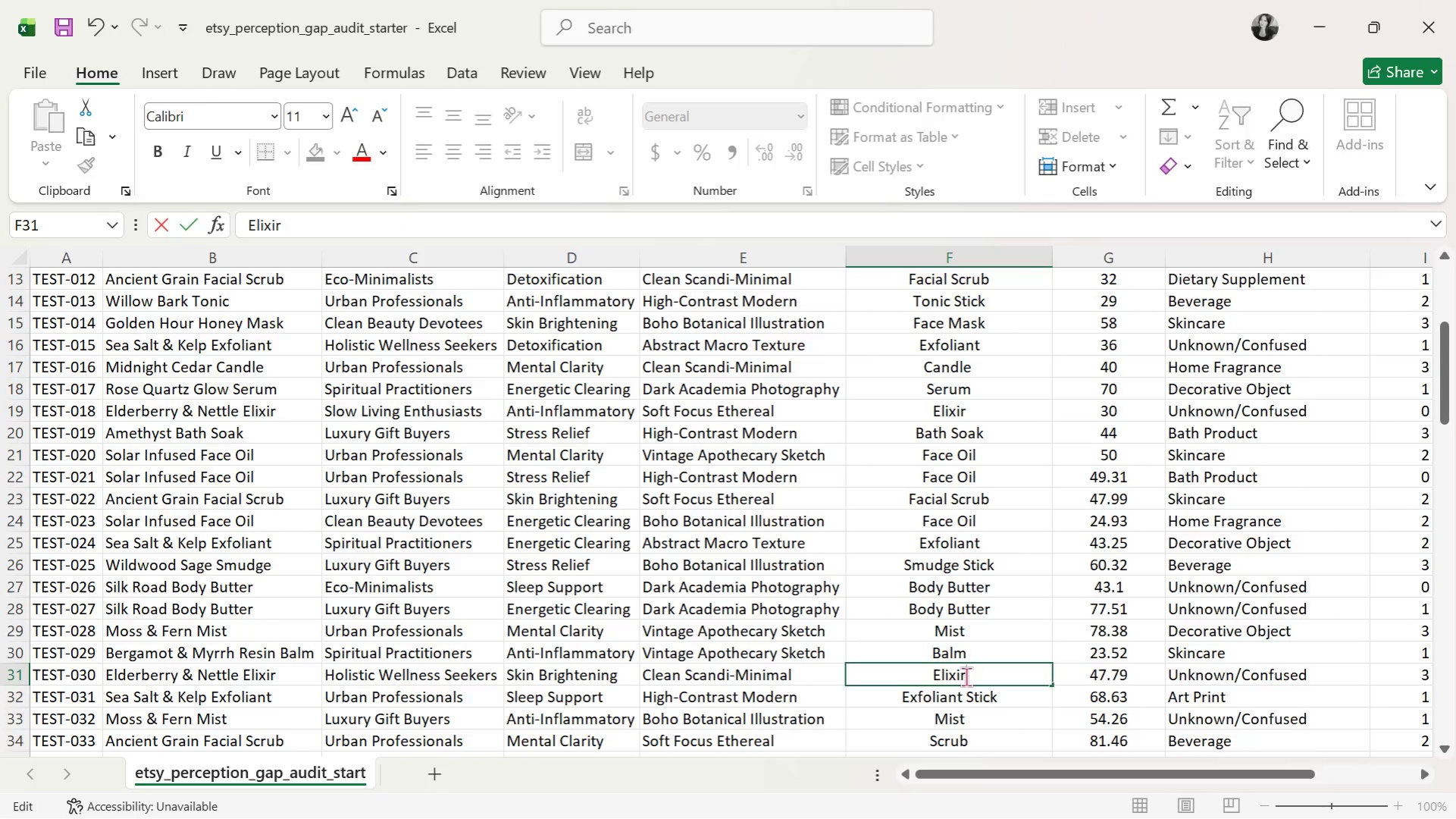 
key(Enter)
 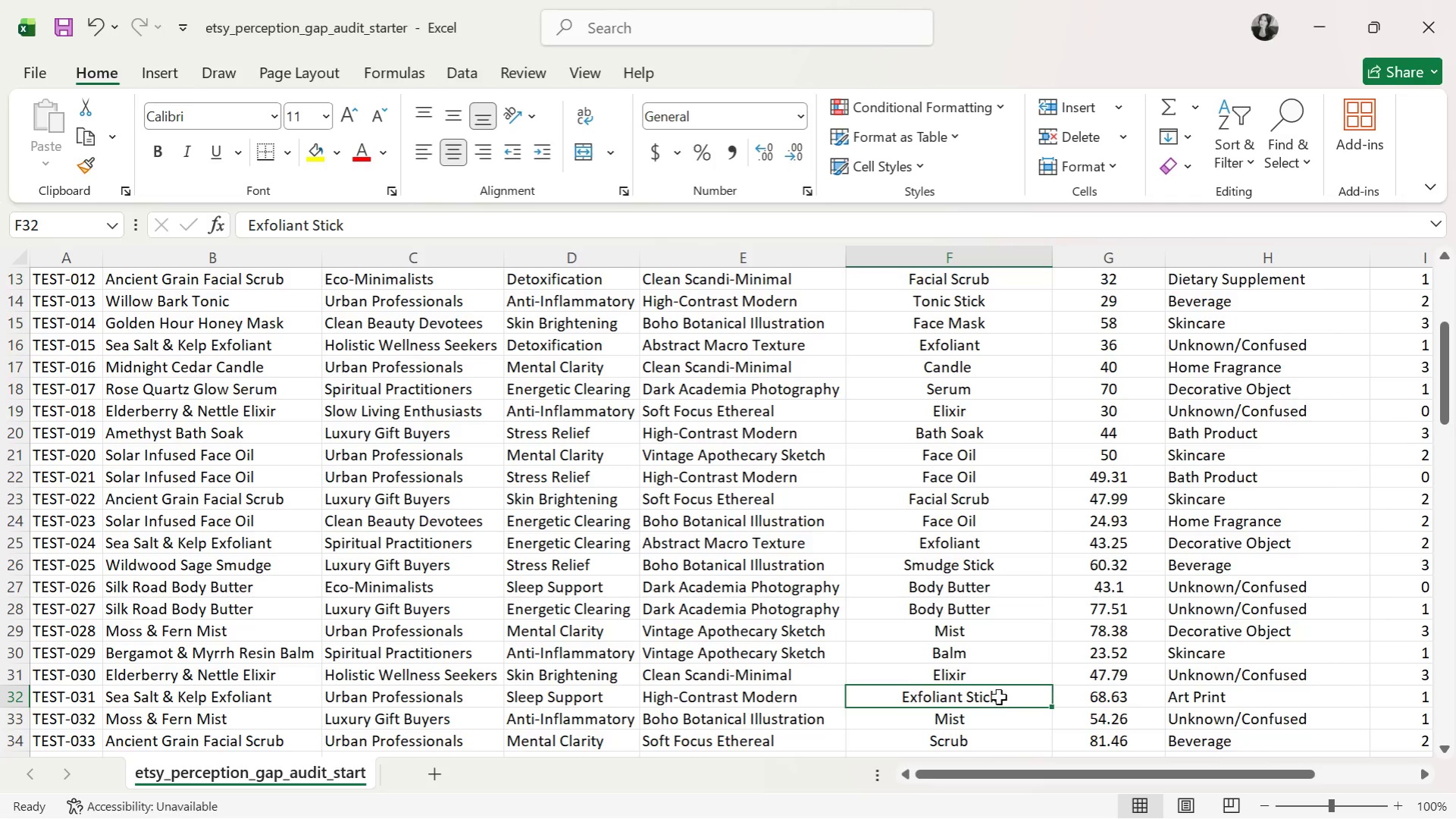 
double_click([980, 699])
 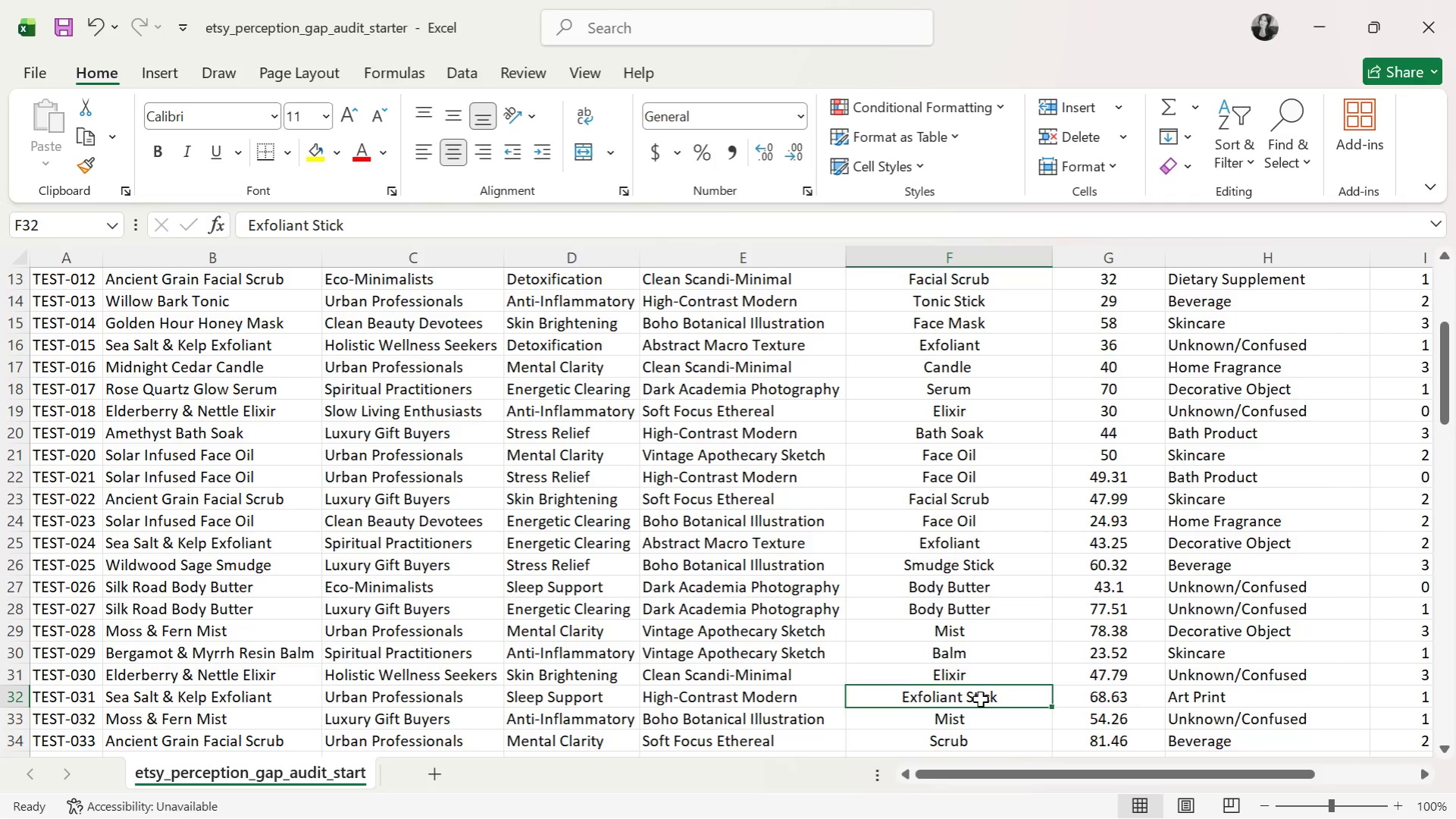 
triple_click([980, 699])
 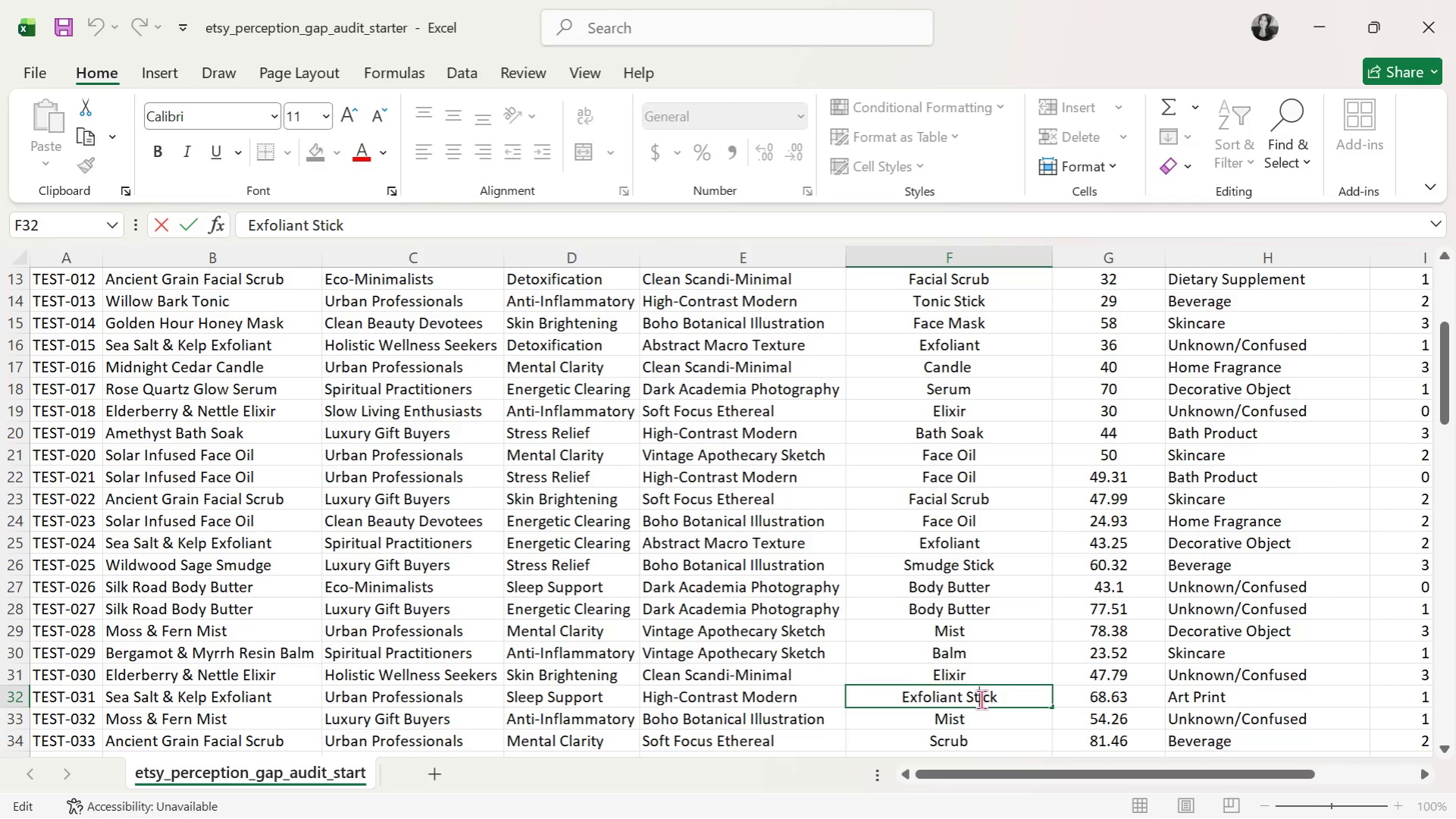 
triple_click([981, 699])
 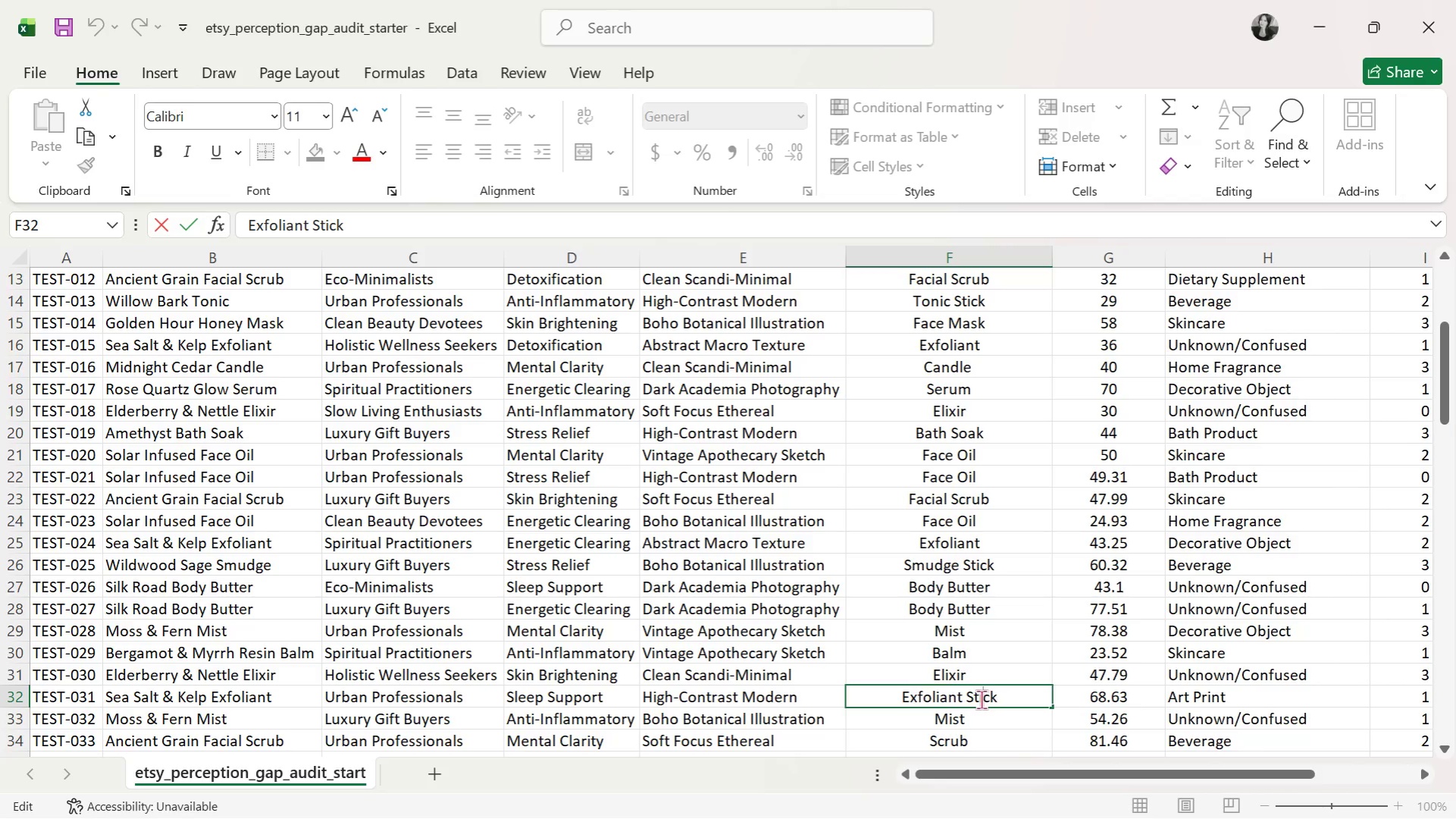 
triple_click([981, 699])
 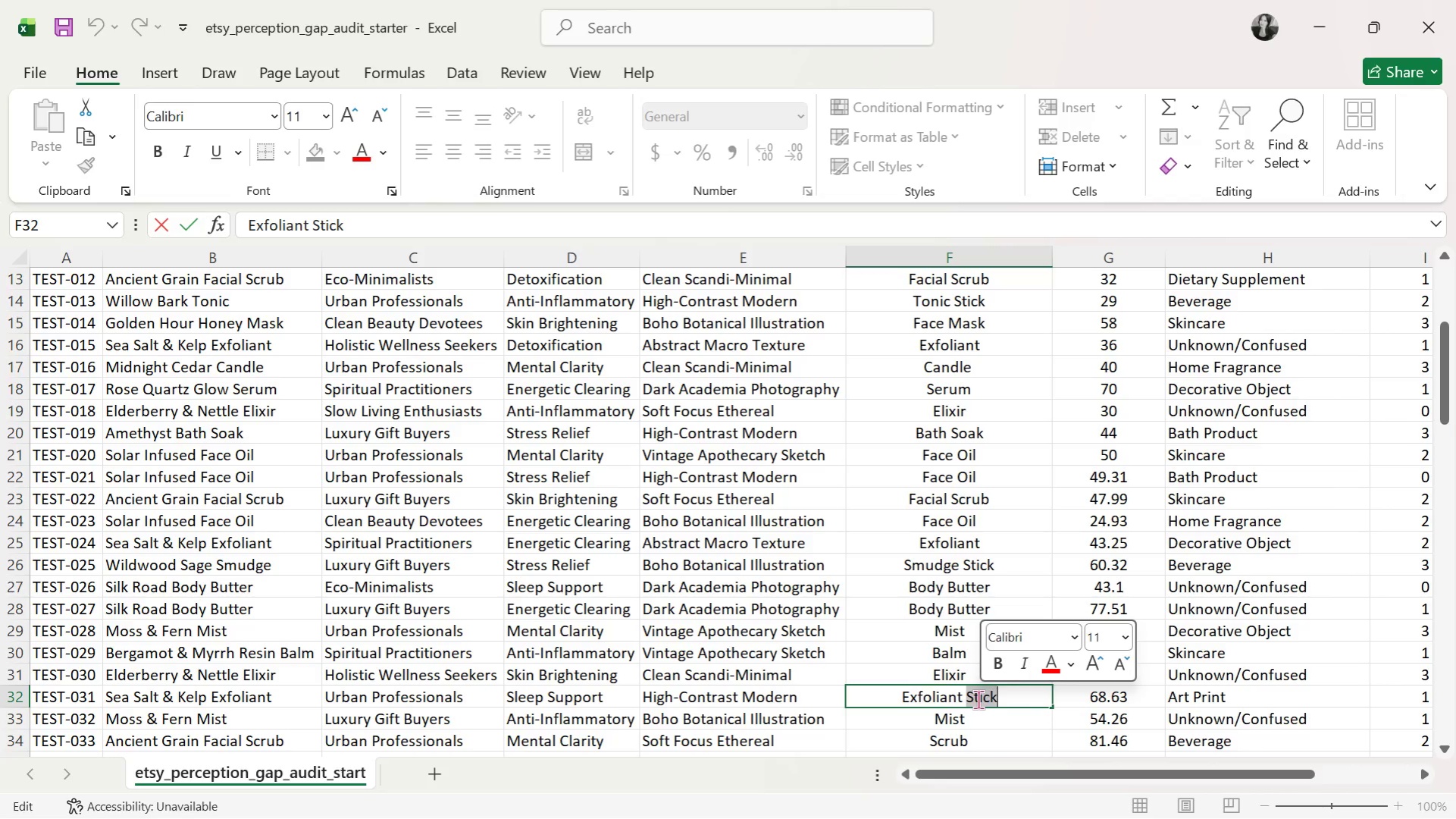 
key(Backspace)
 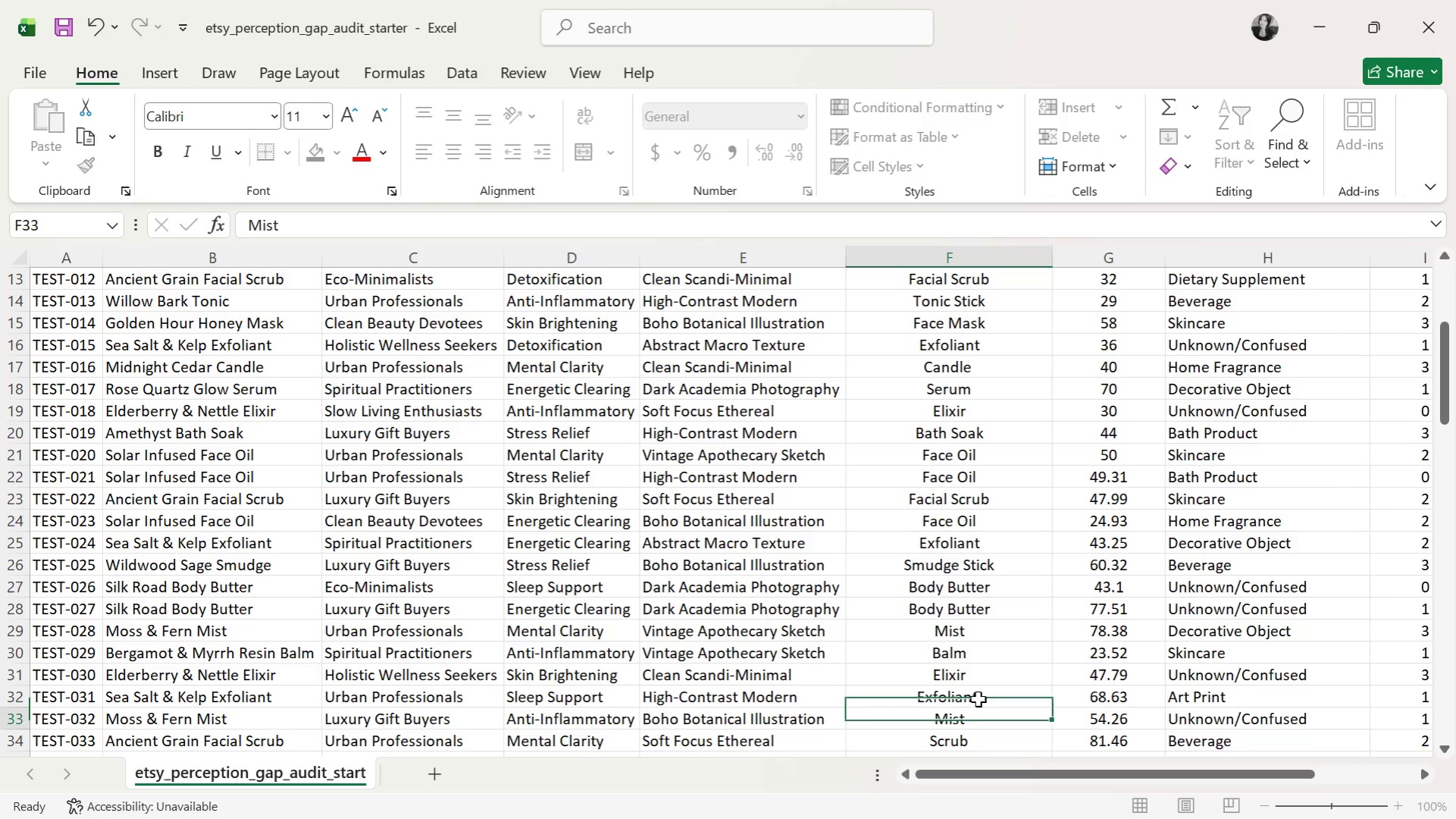 
key(Enter)
 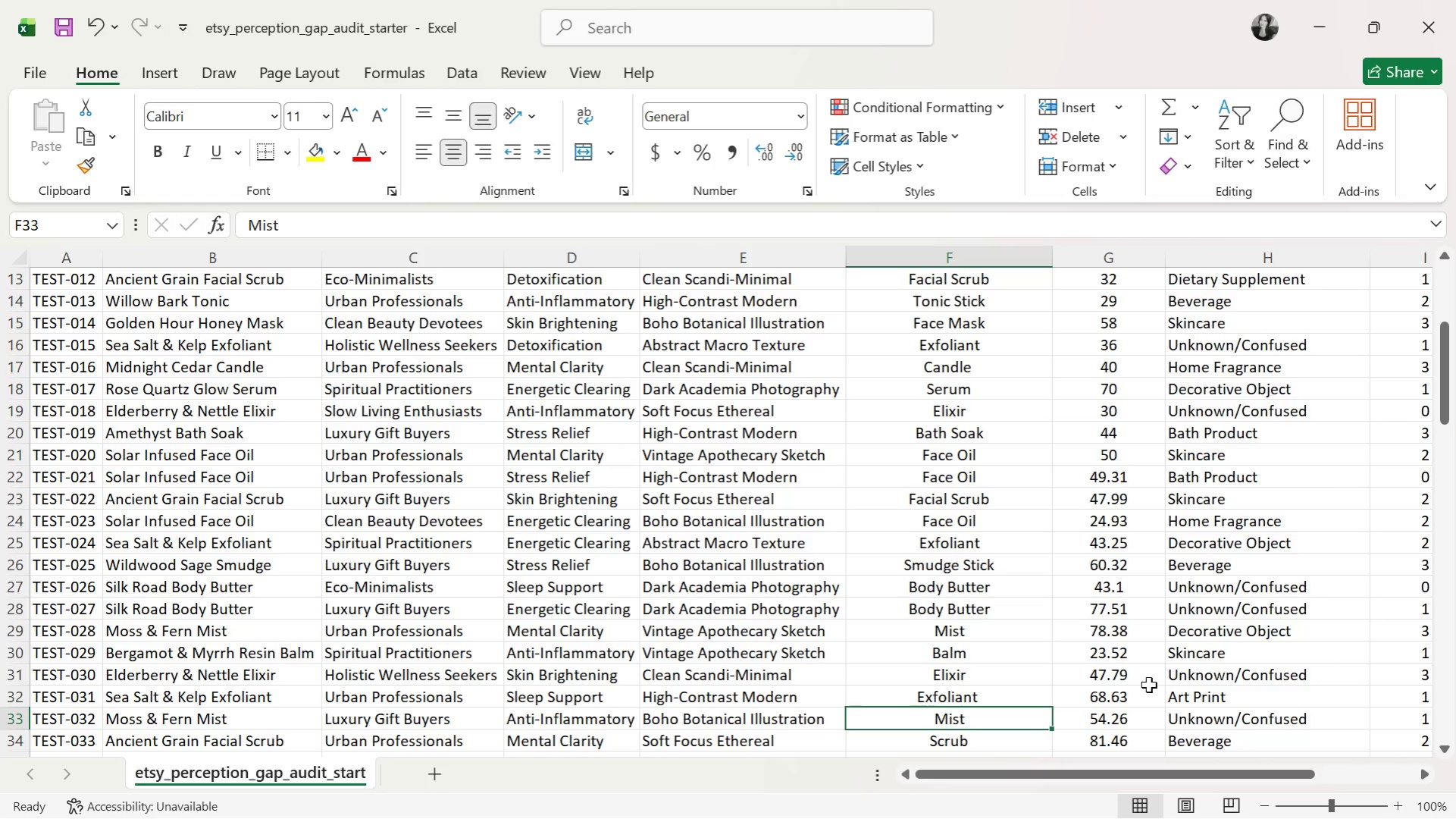 
scroll: coordinate [1085, 692], scroll_direction: down, amount: 1.0
 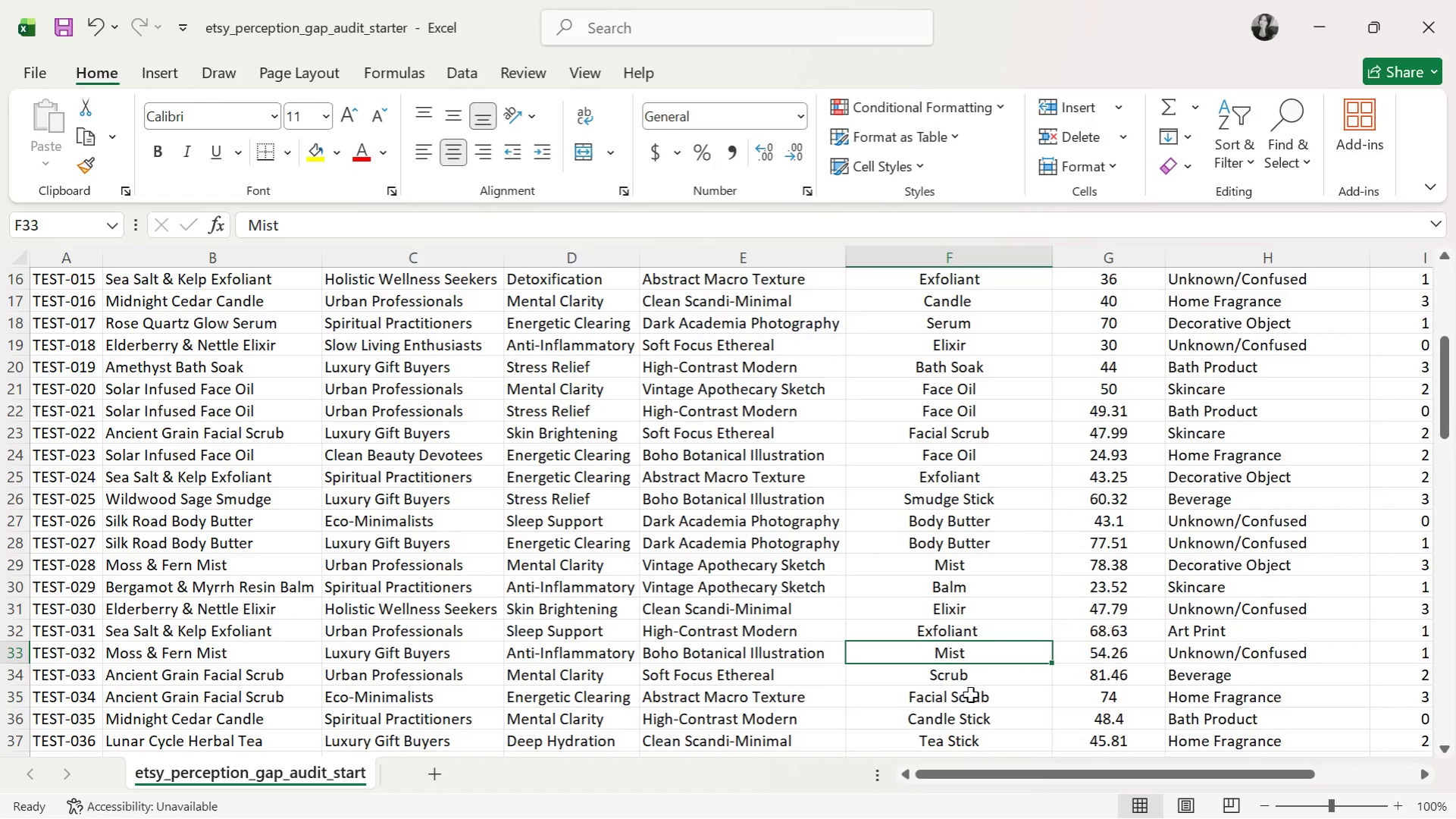 
key(Control+C)
 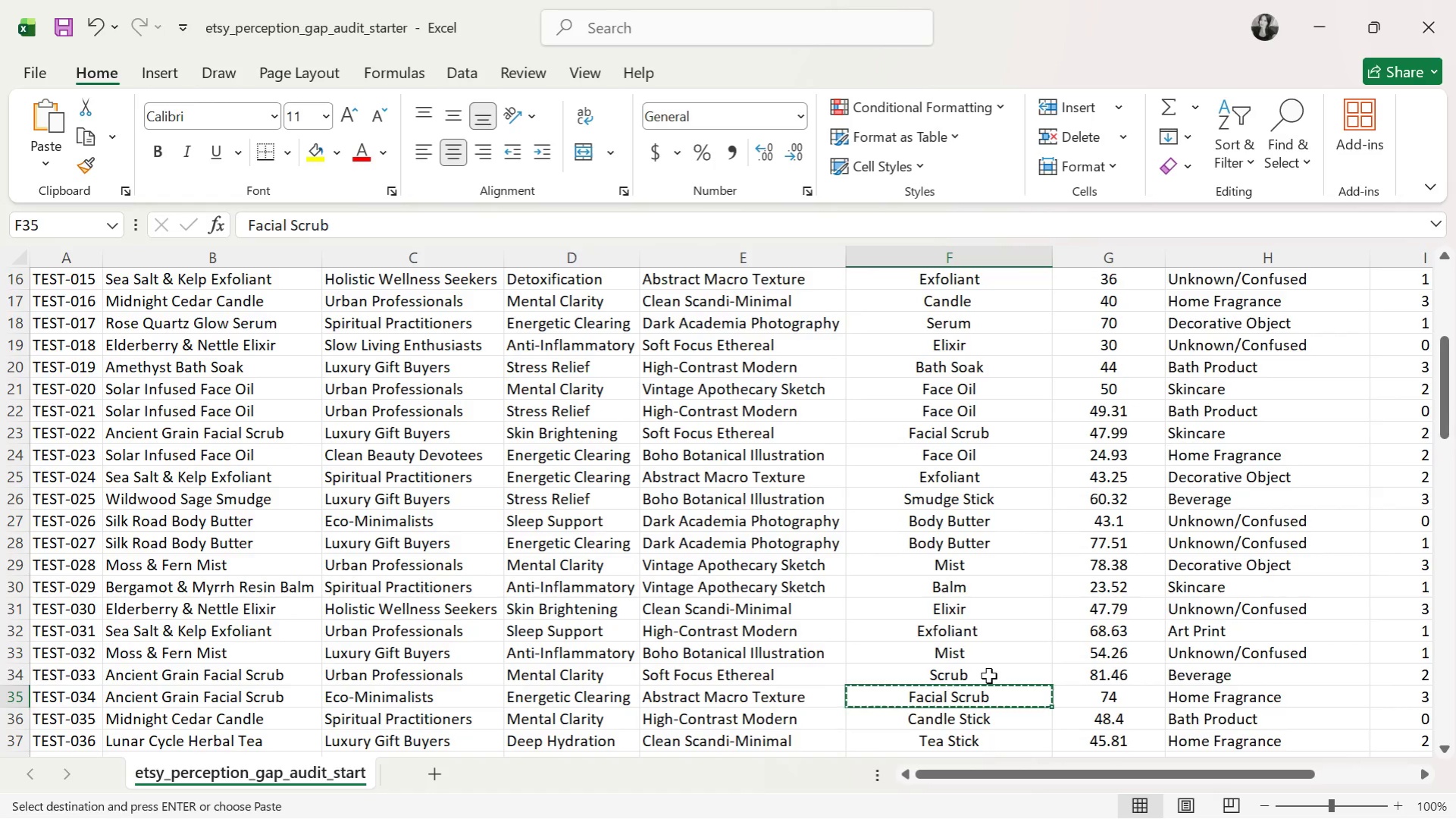 
left_click([988, 676])
 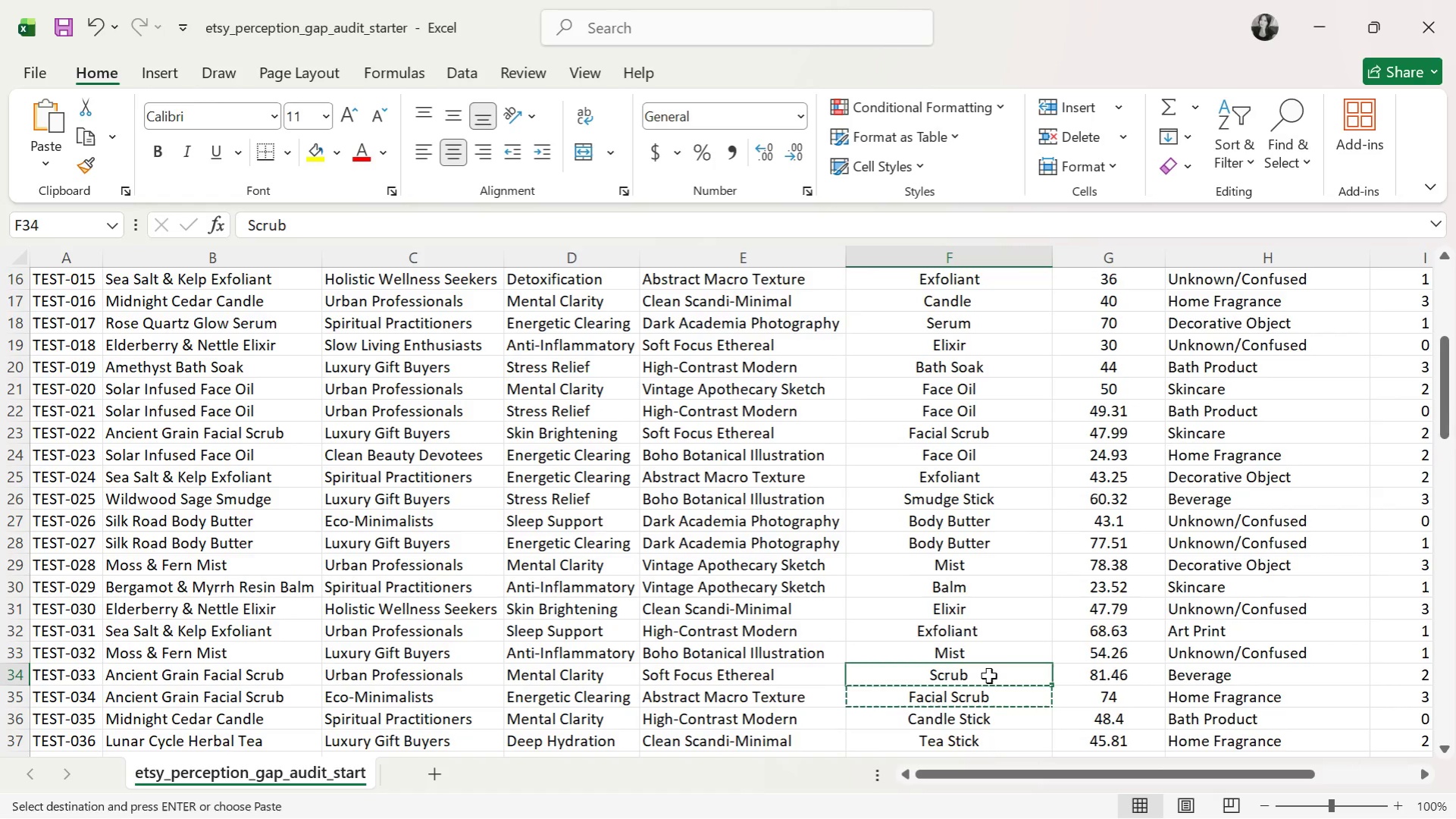 
key(Control+ControlLeft)
 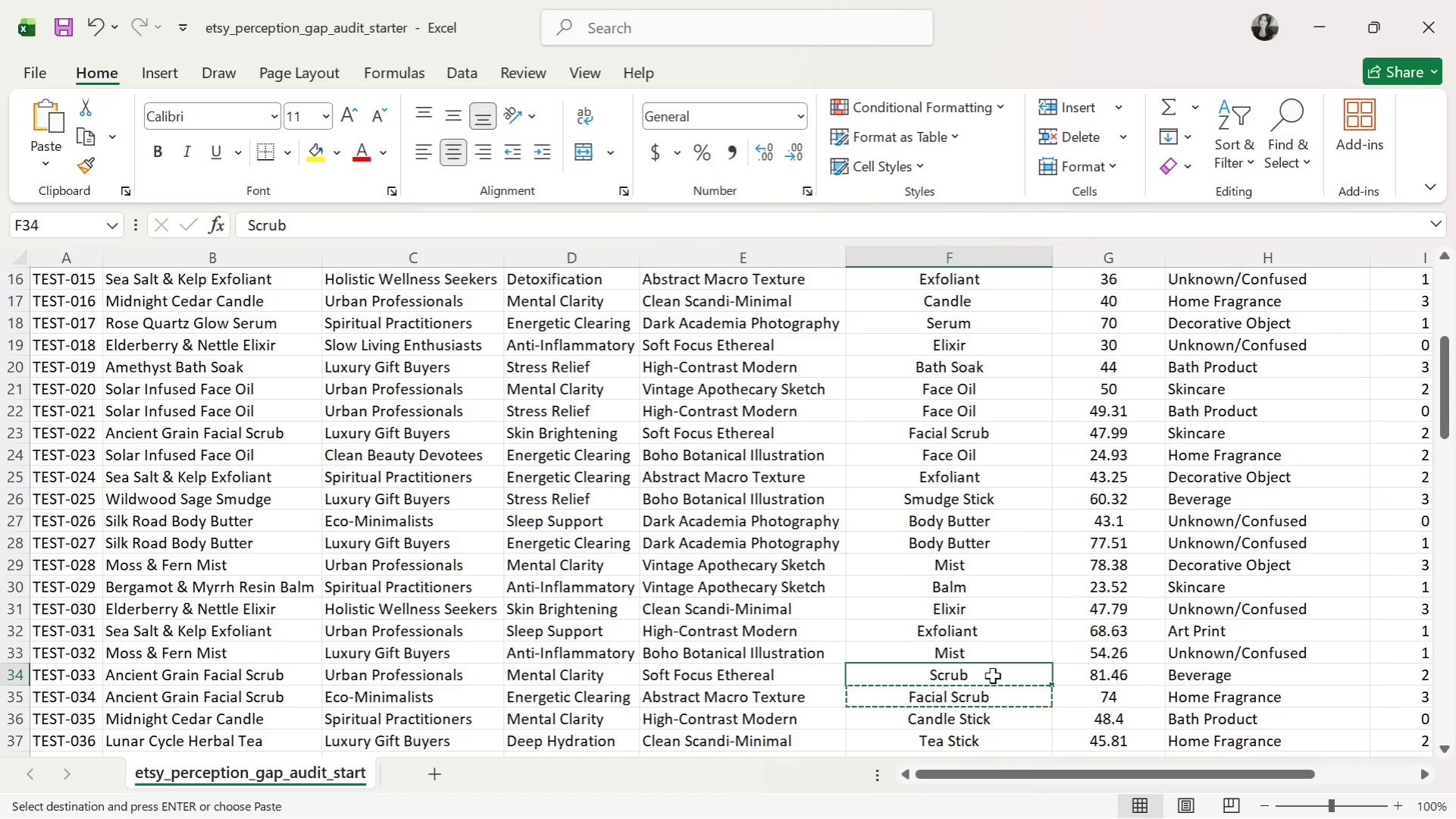 
key(Control+V)
 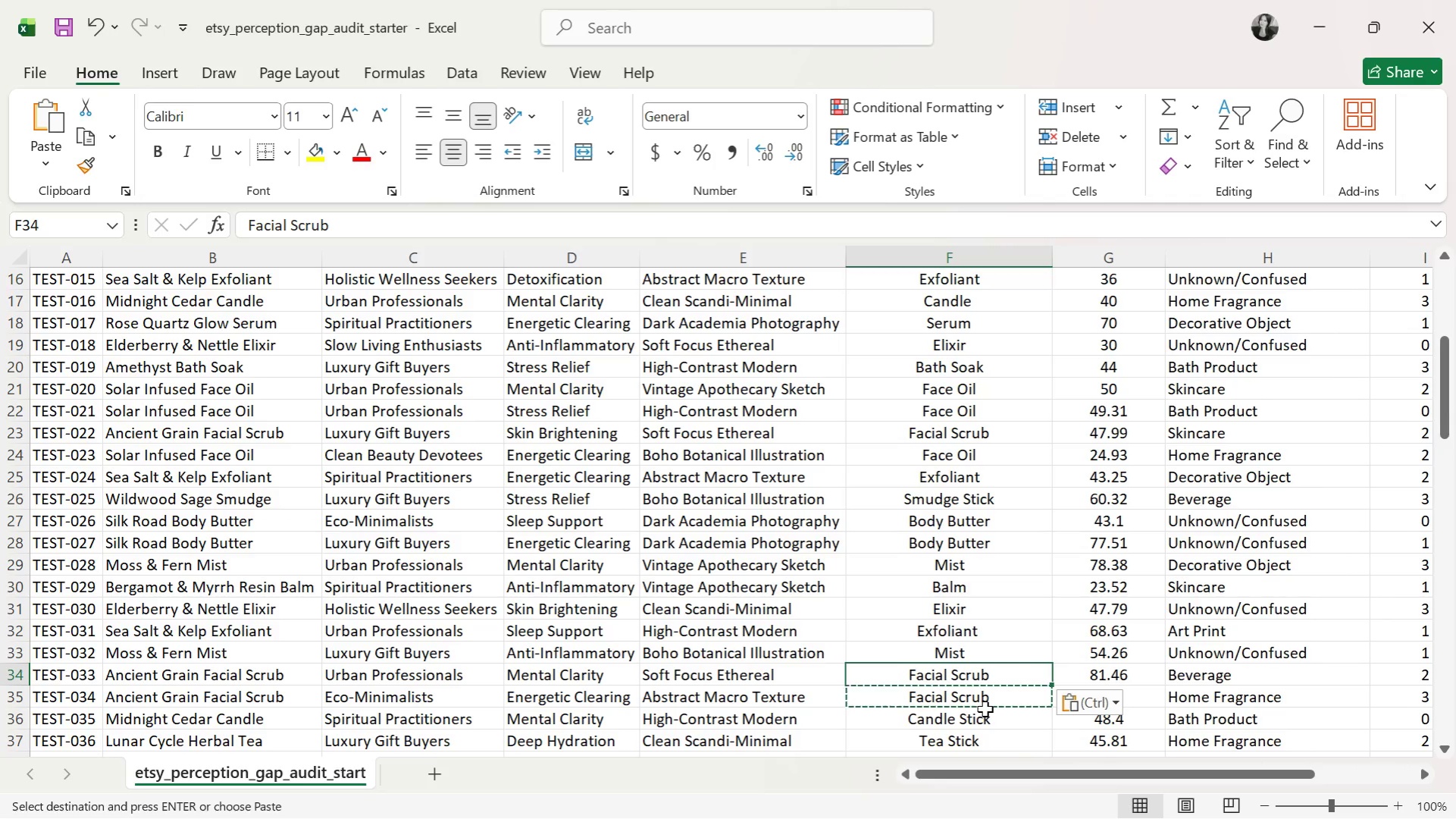 
scroll: coordinate [1012, 661], scroll_direction: down, amount: 2.0
 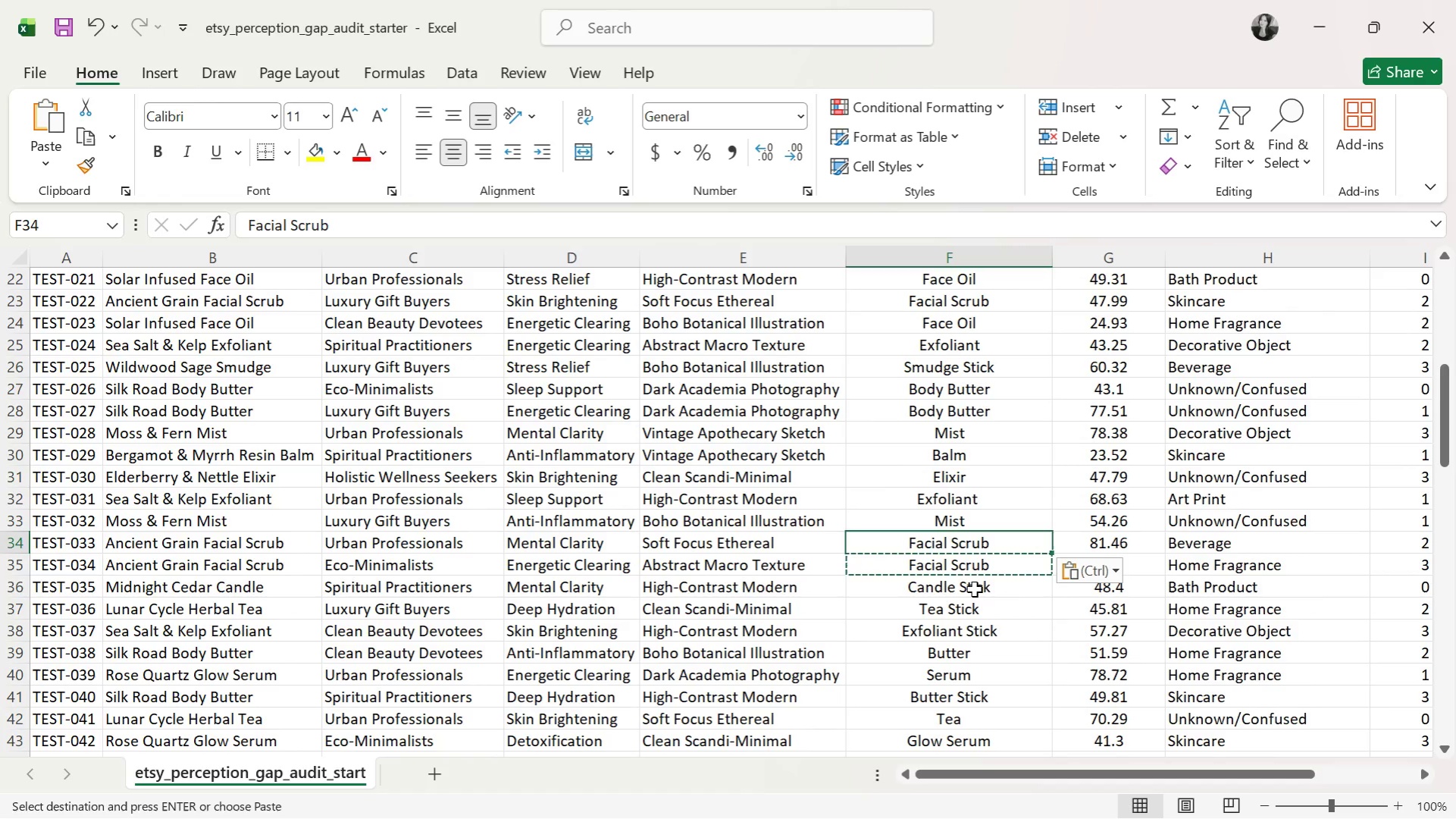 
double_click([974, 589])
 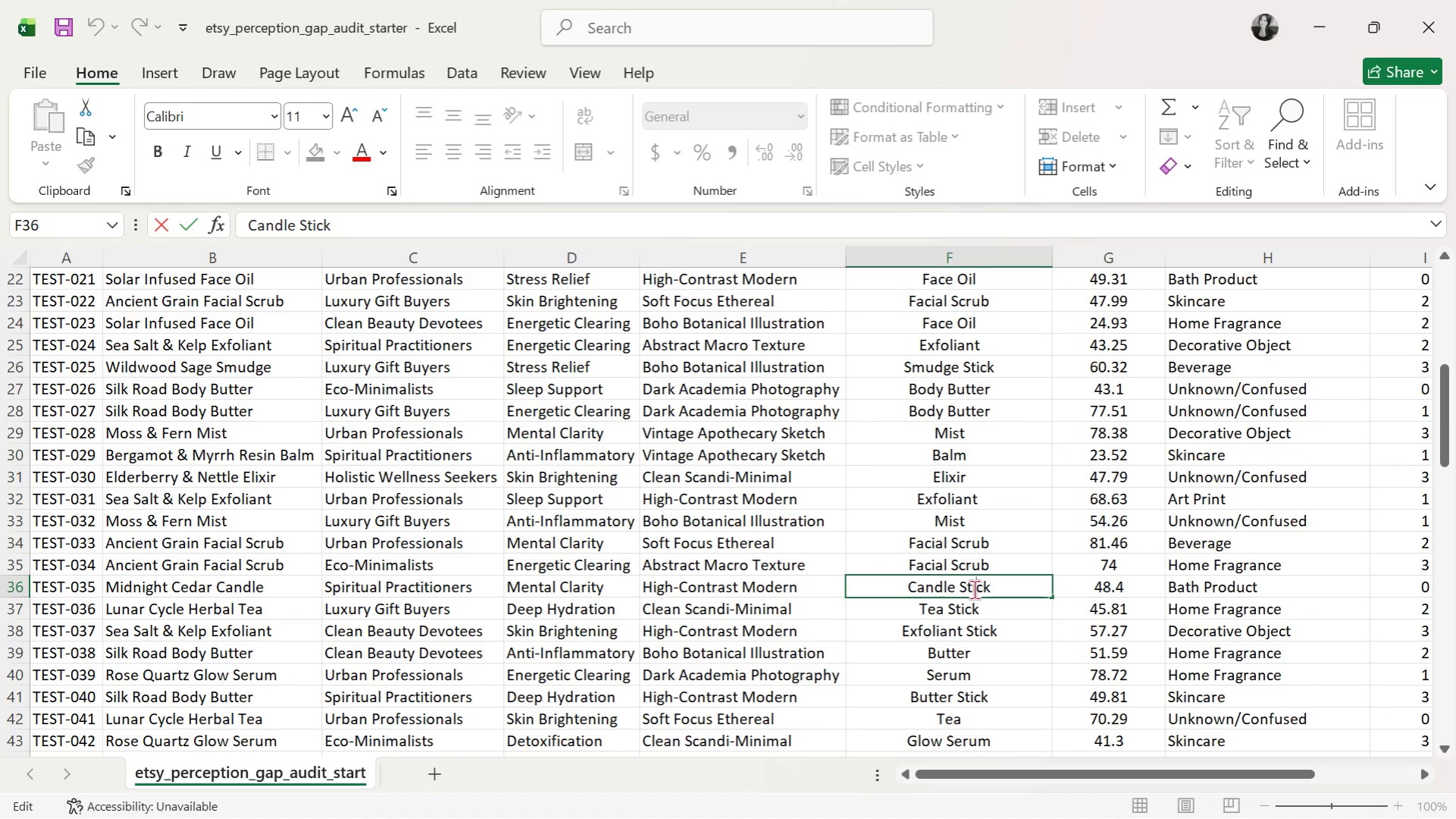 
triple_click([974, 589])
 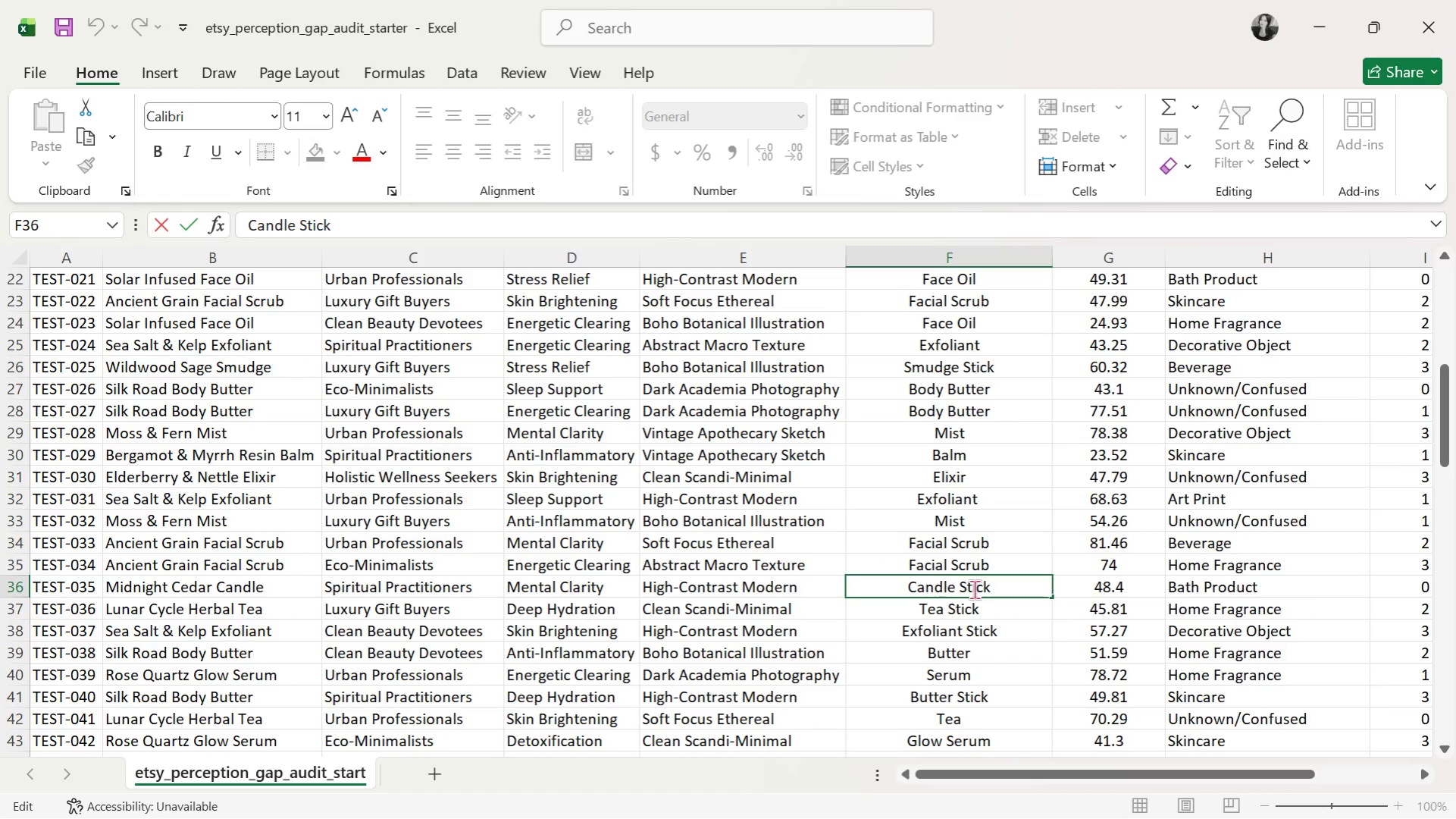 
triple_click([974, 589])
 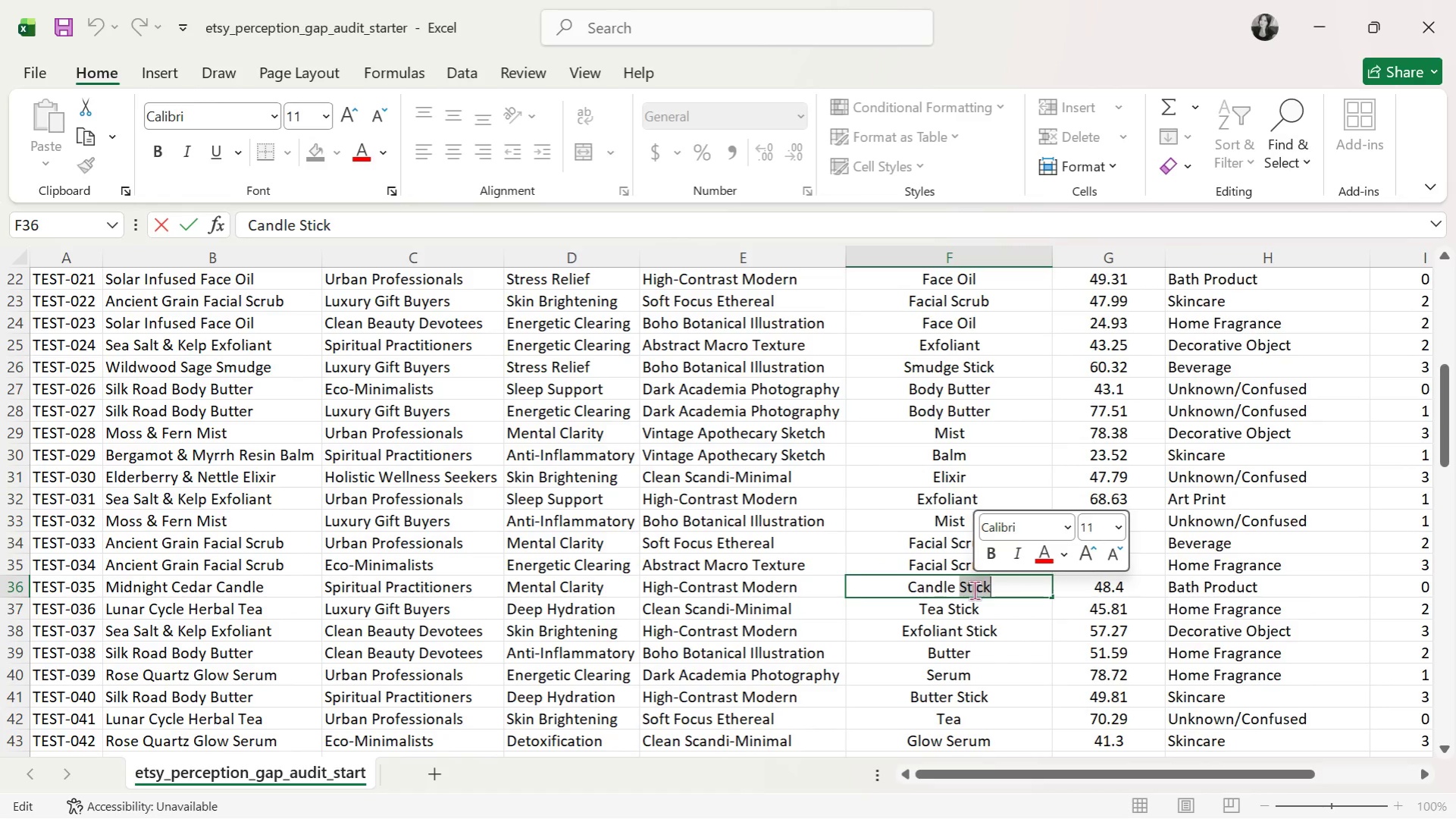 
key(Backspace)
 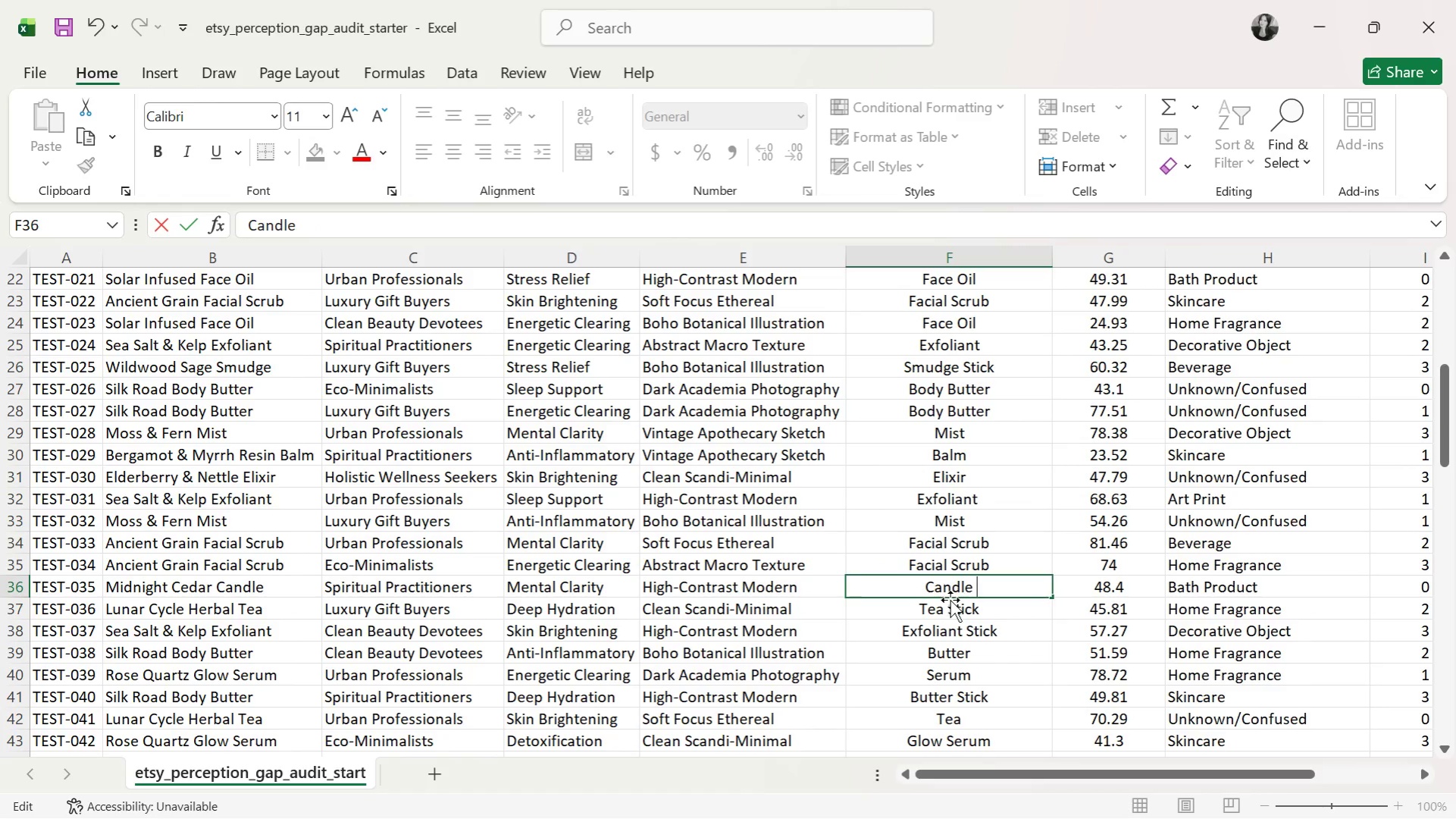 
double_click([950, 607])
 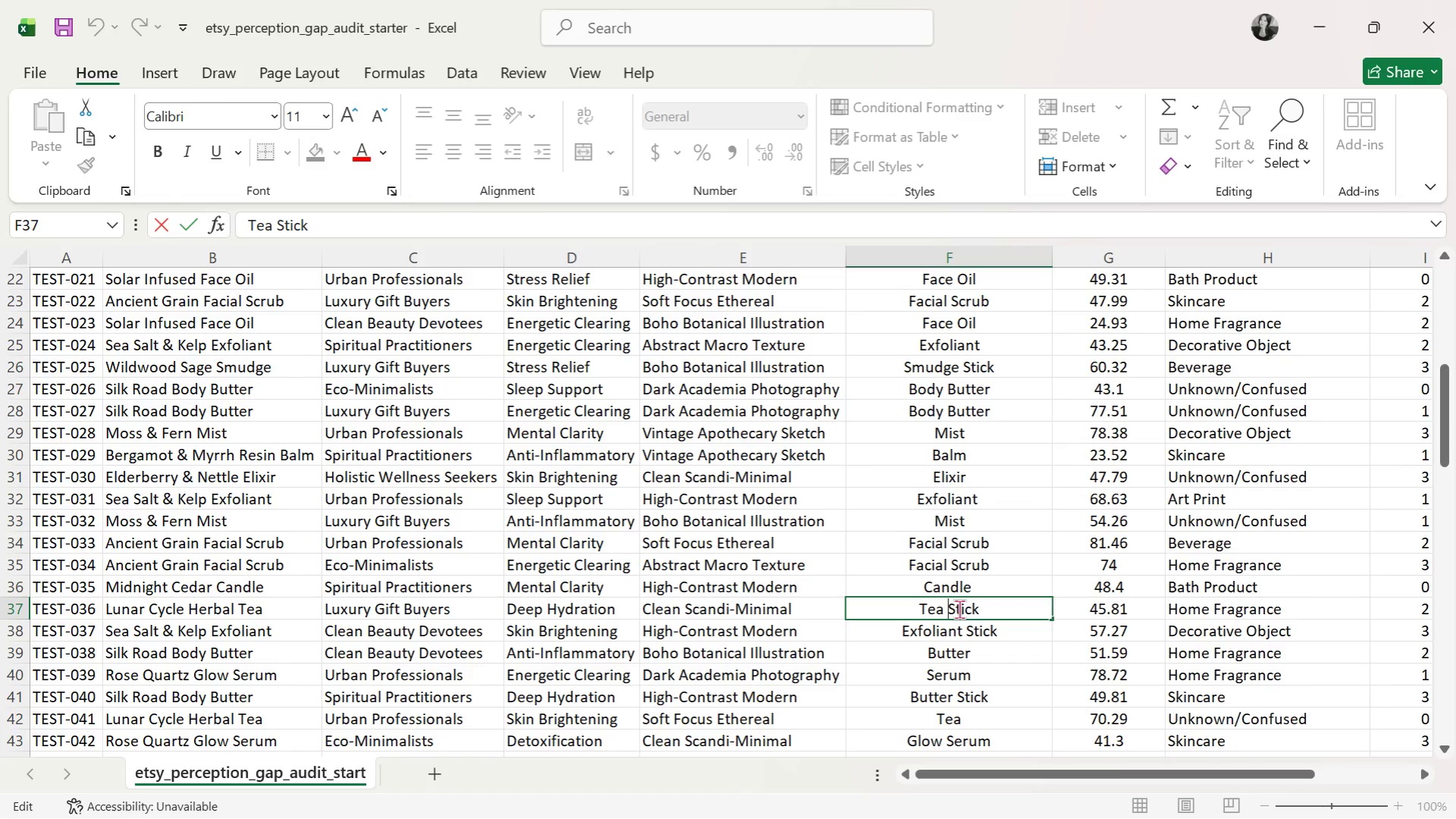 
triple_click([959, 609])
 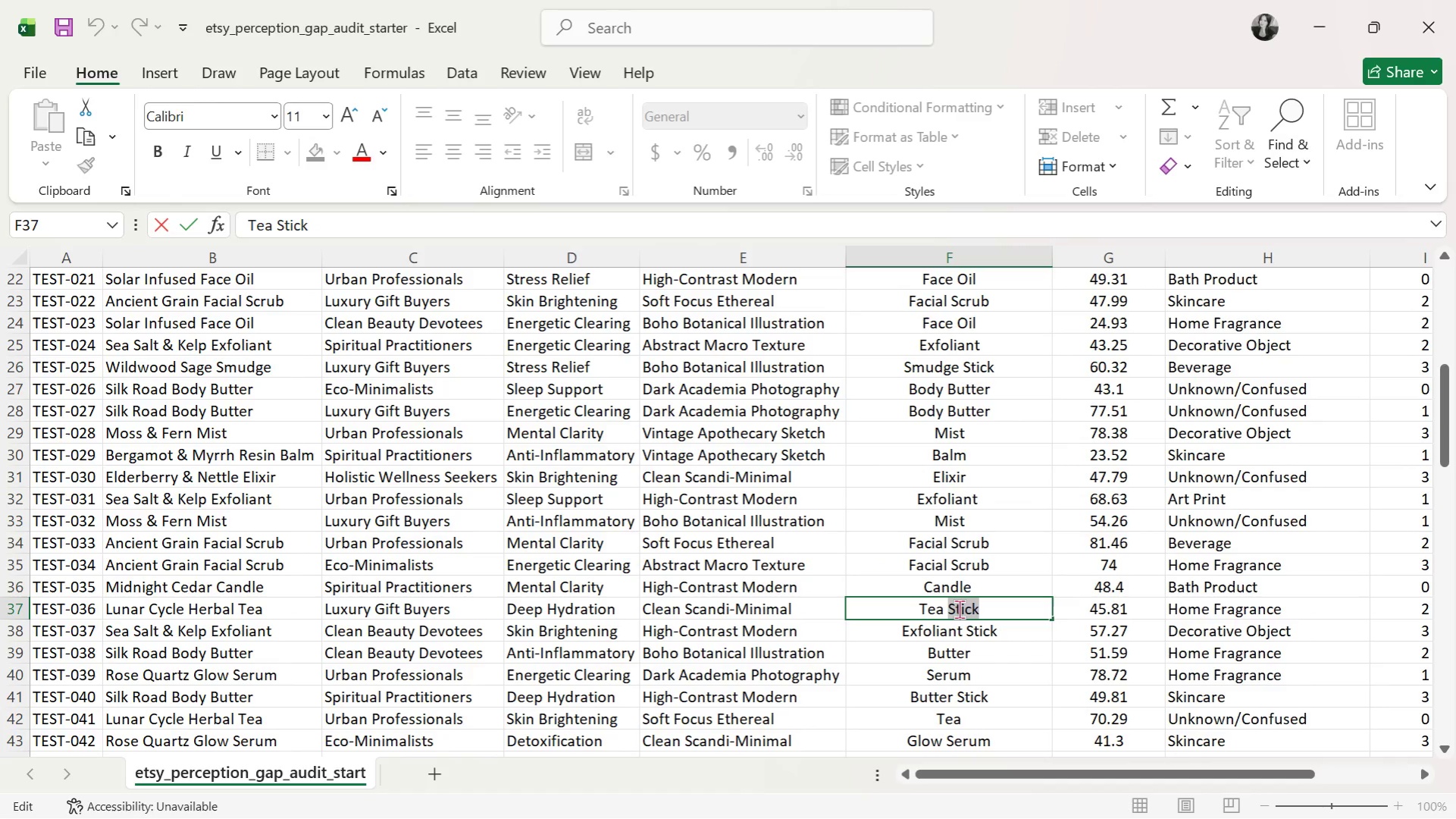 
triple_click([959, 609])
 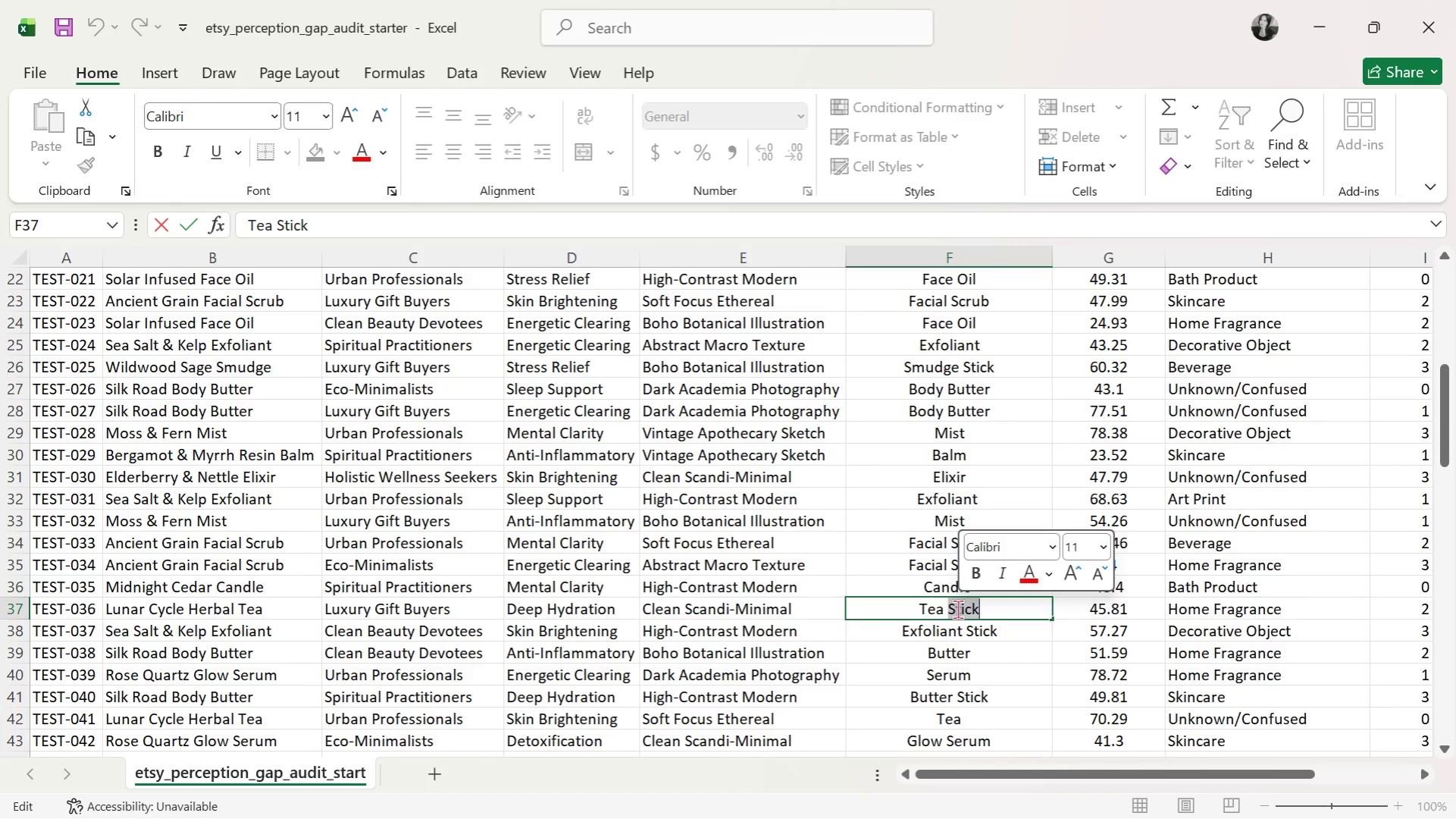 
key(Backspace)
 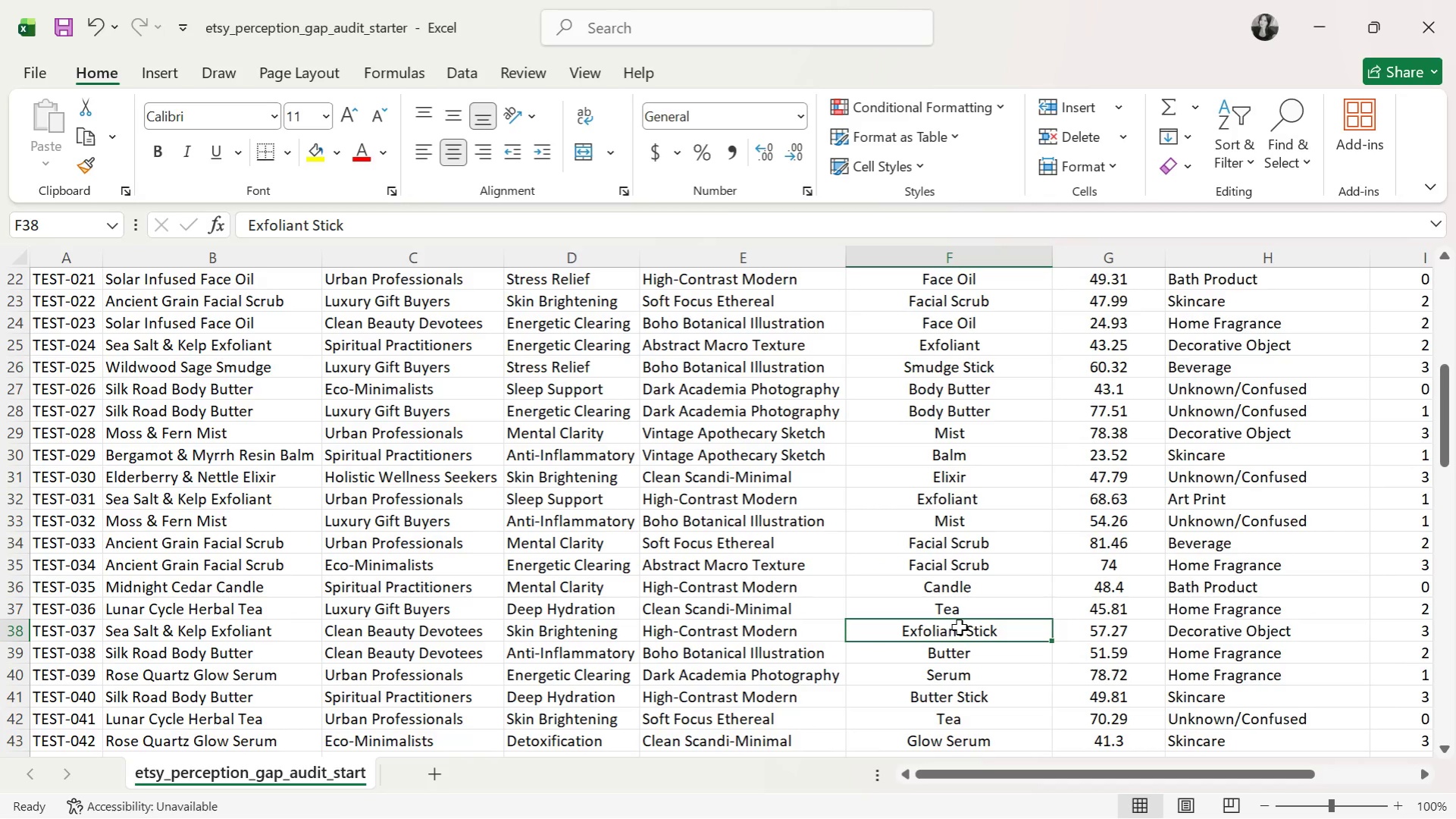 
double_click([972, 635])
 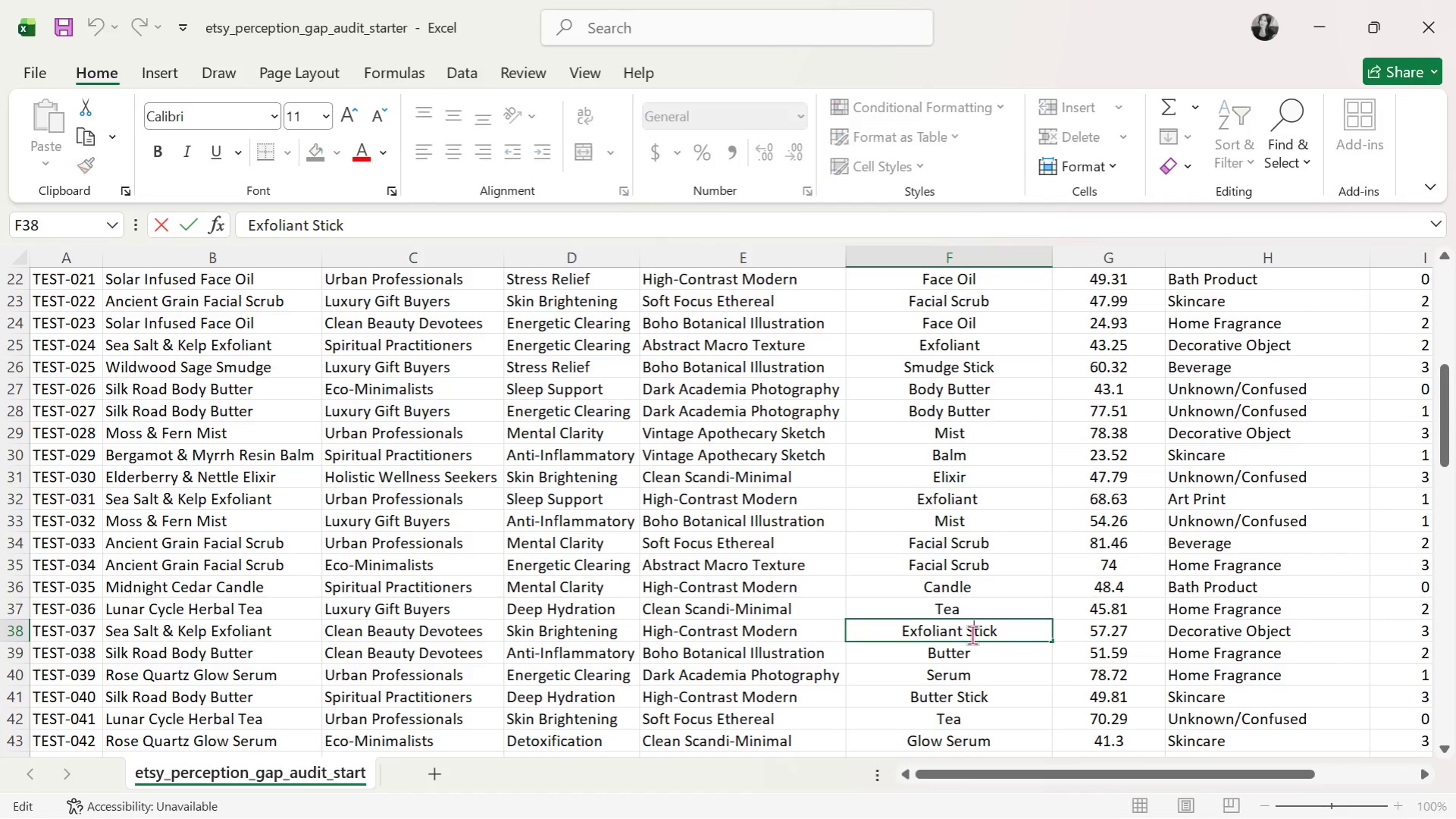 
triple_click([972, 635])
 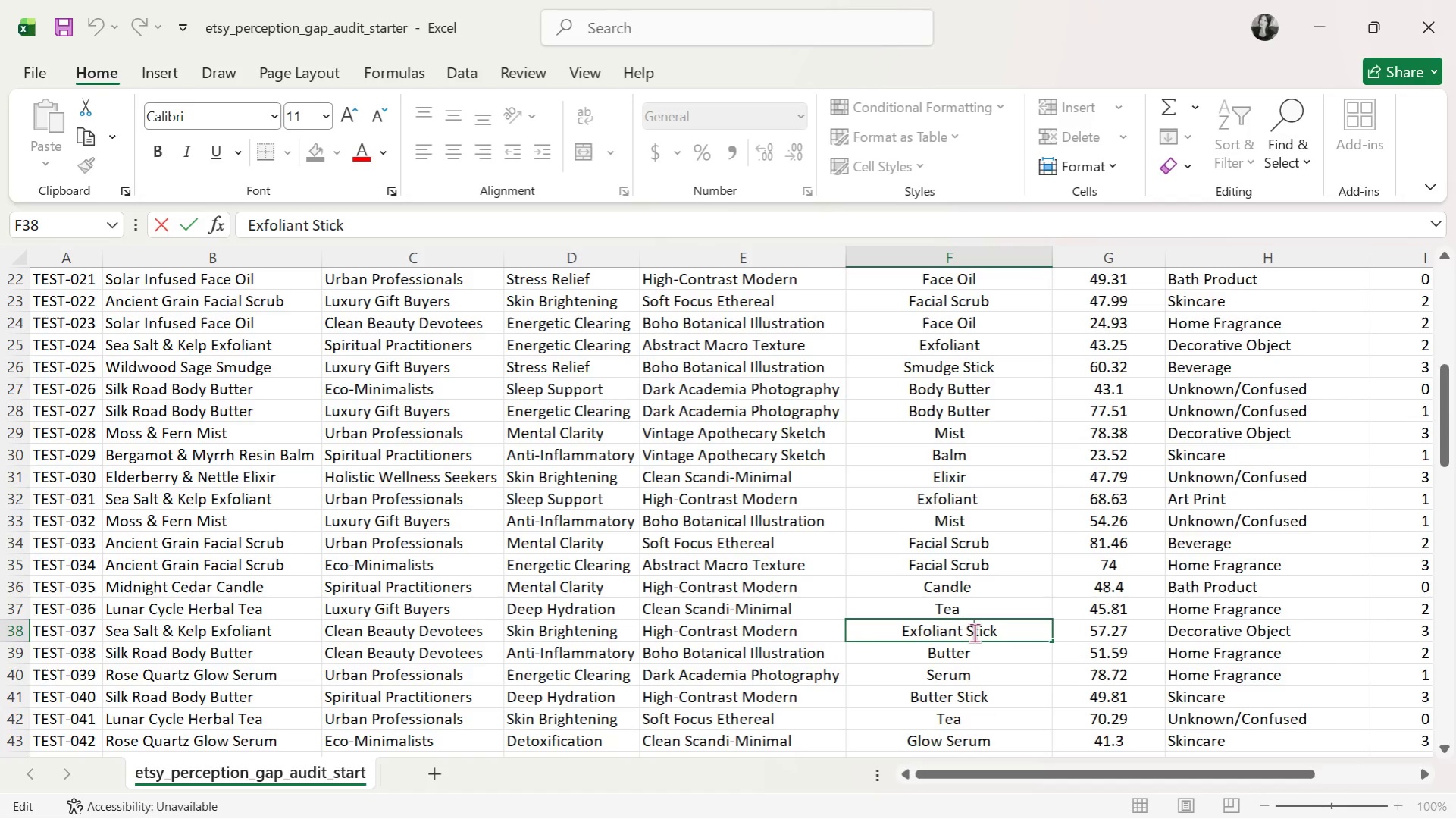 
triple_click([975, 630])
 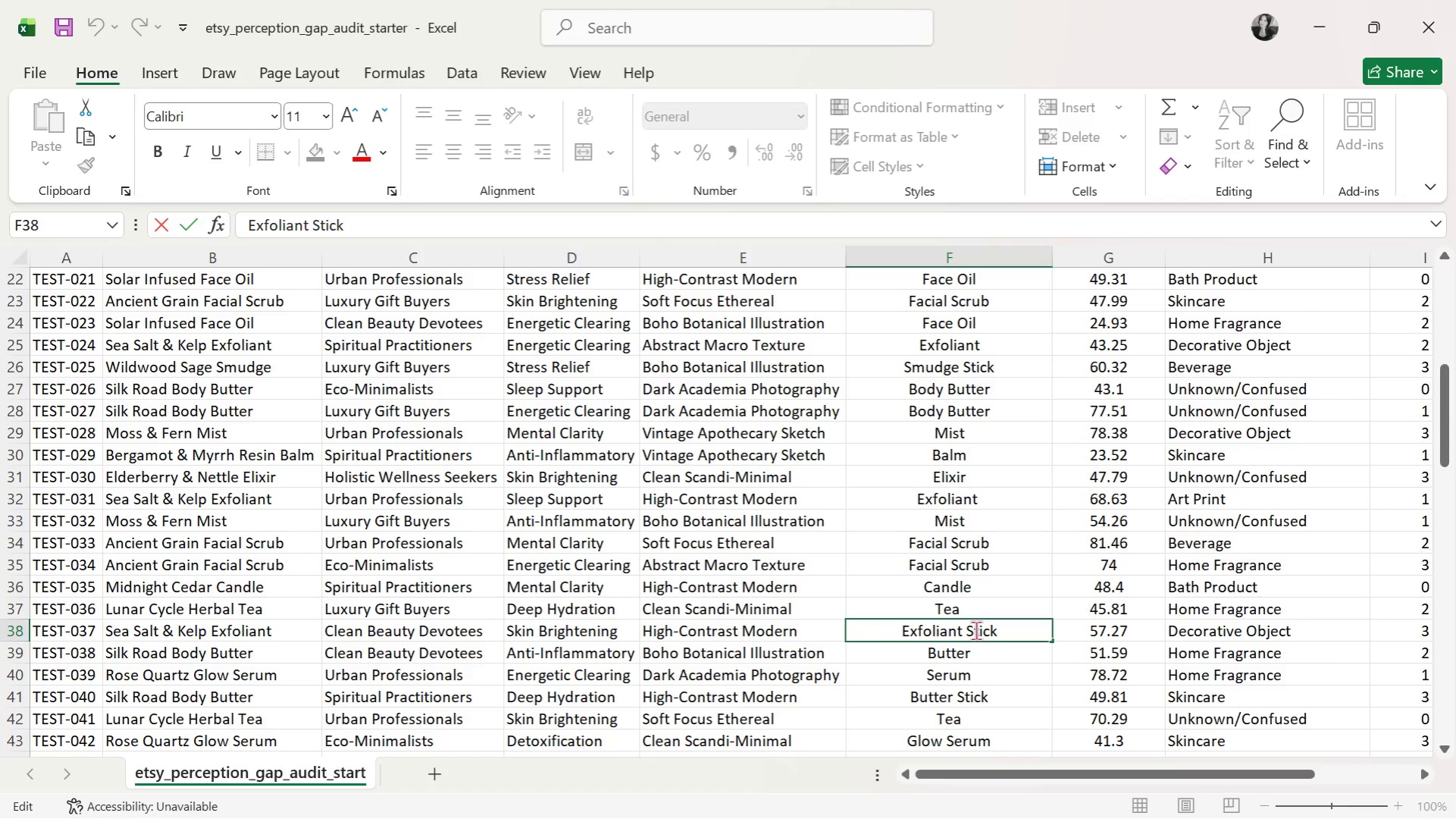 
triple_click([975, 630])
 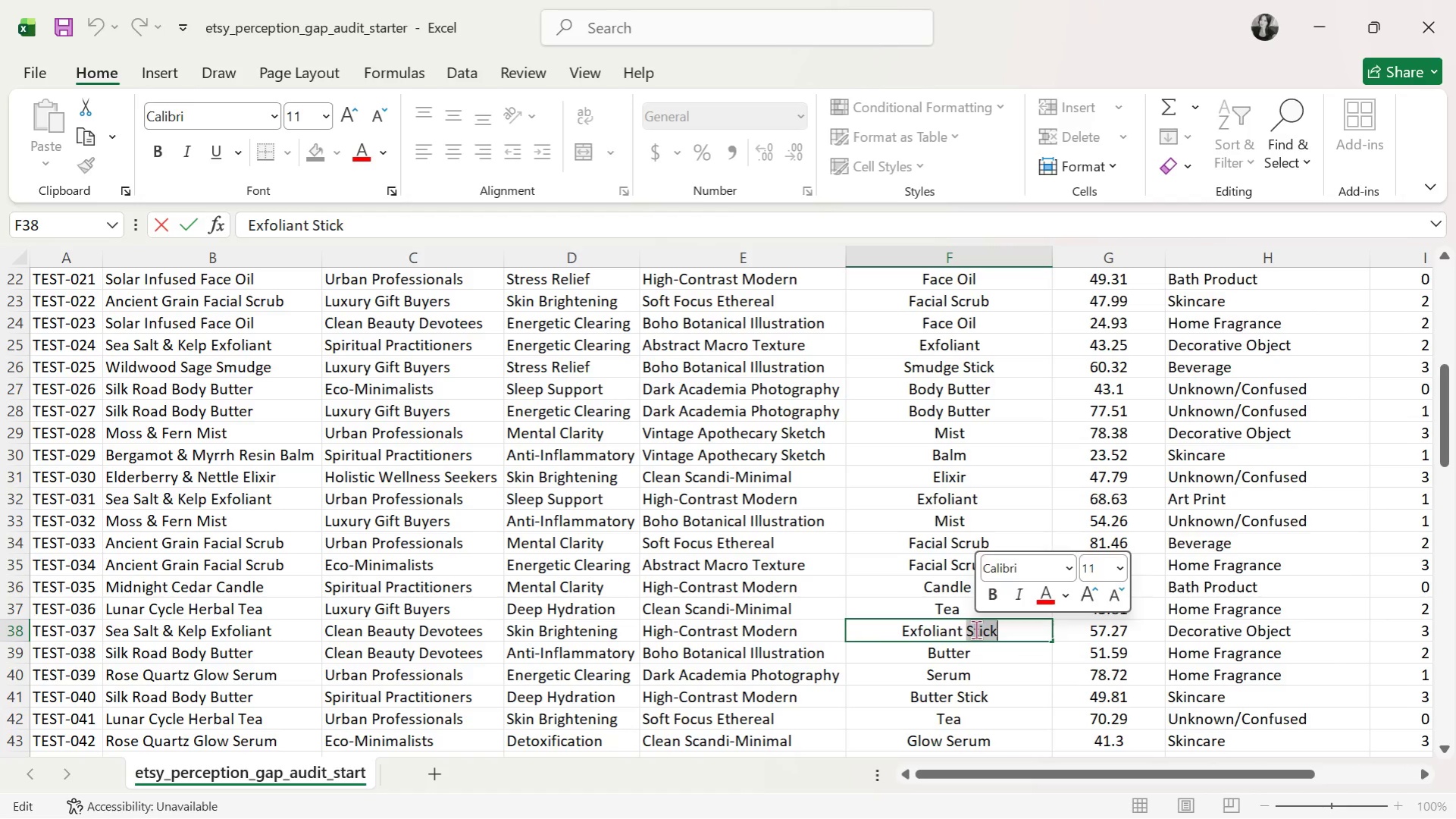 
key(Backspace)
 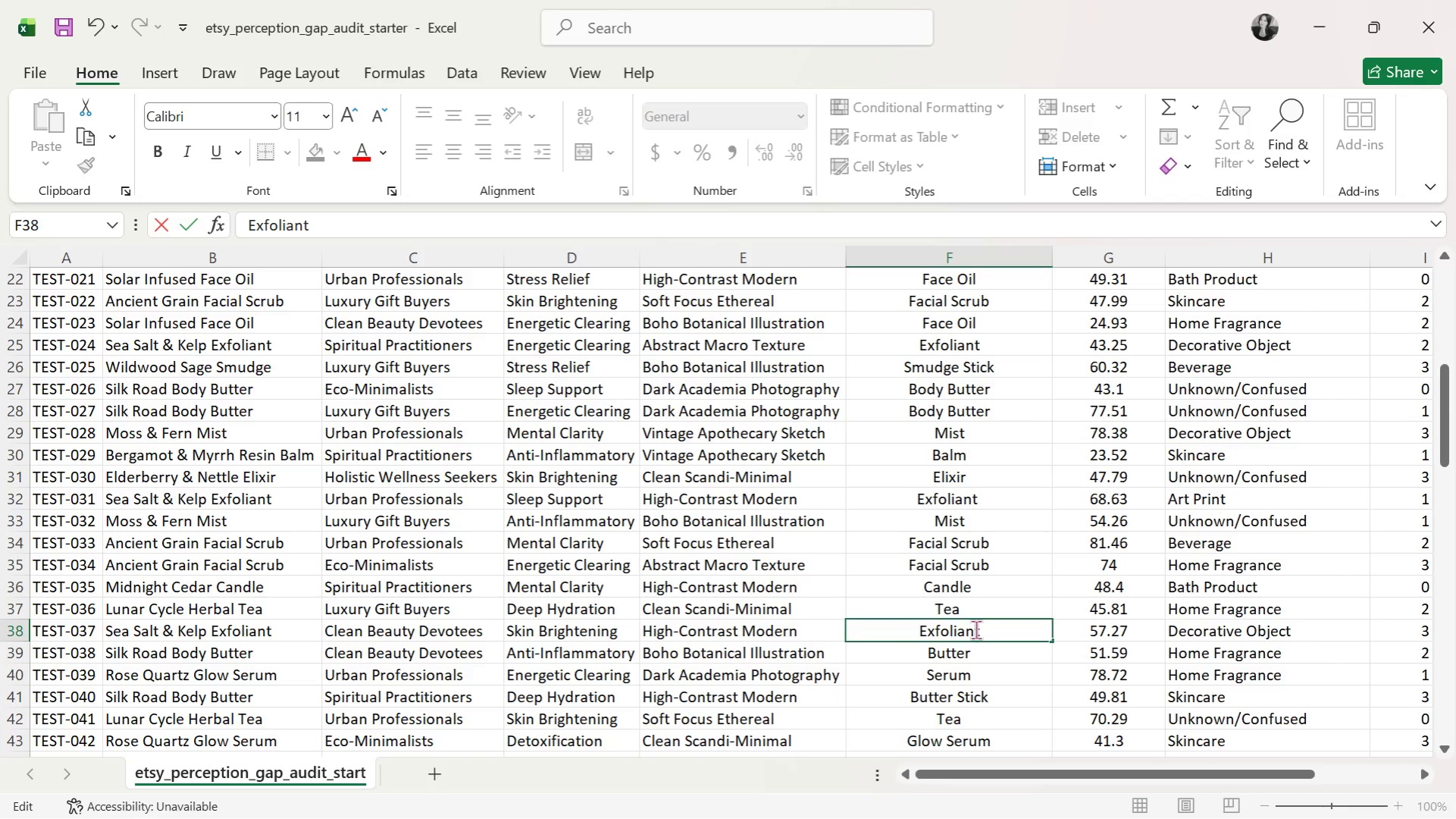 
key(Enter)
 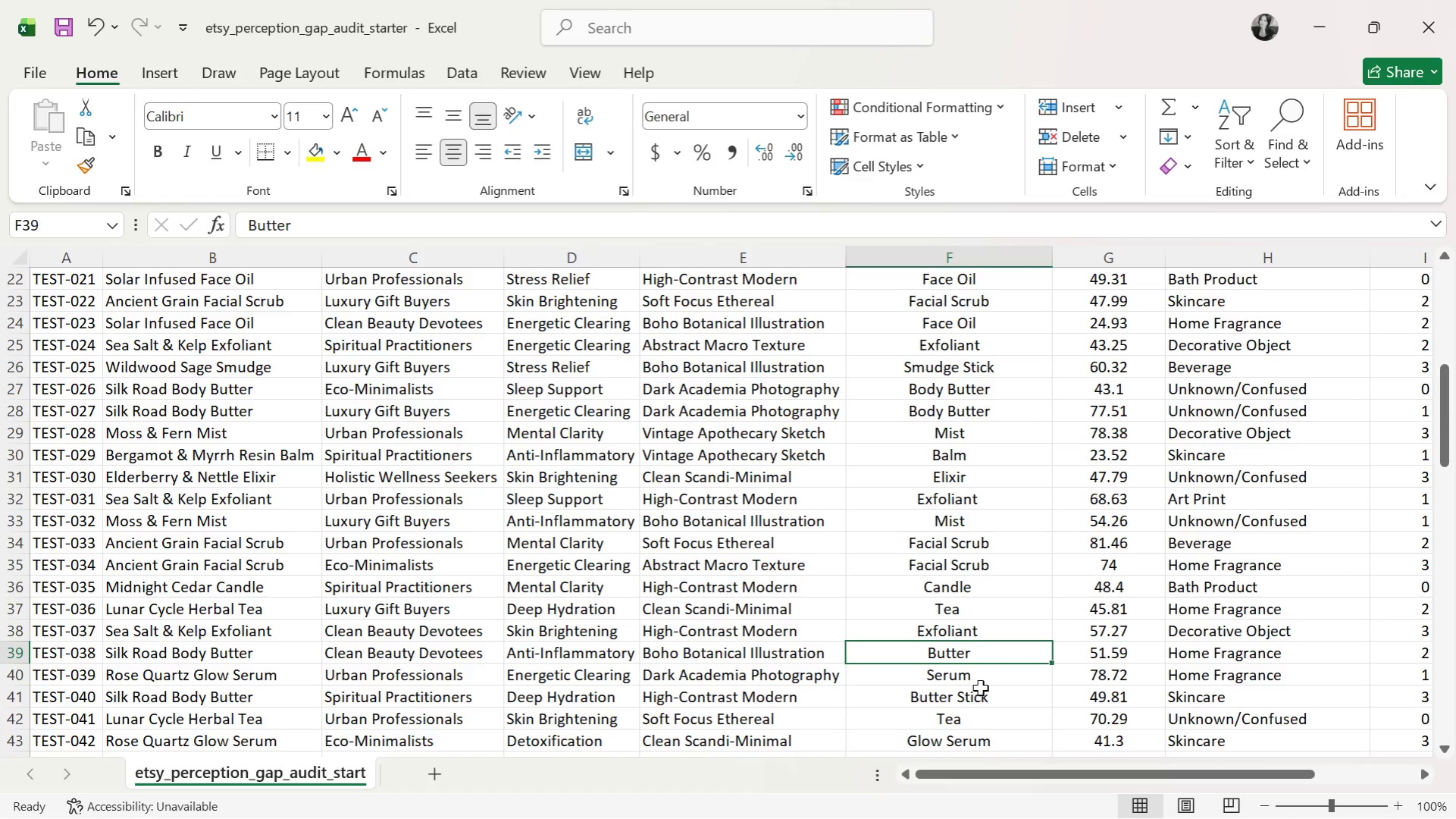 
double_click([960, 654])
 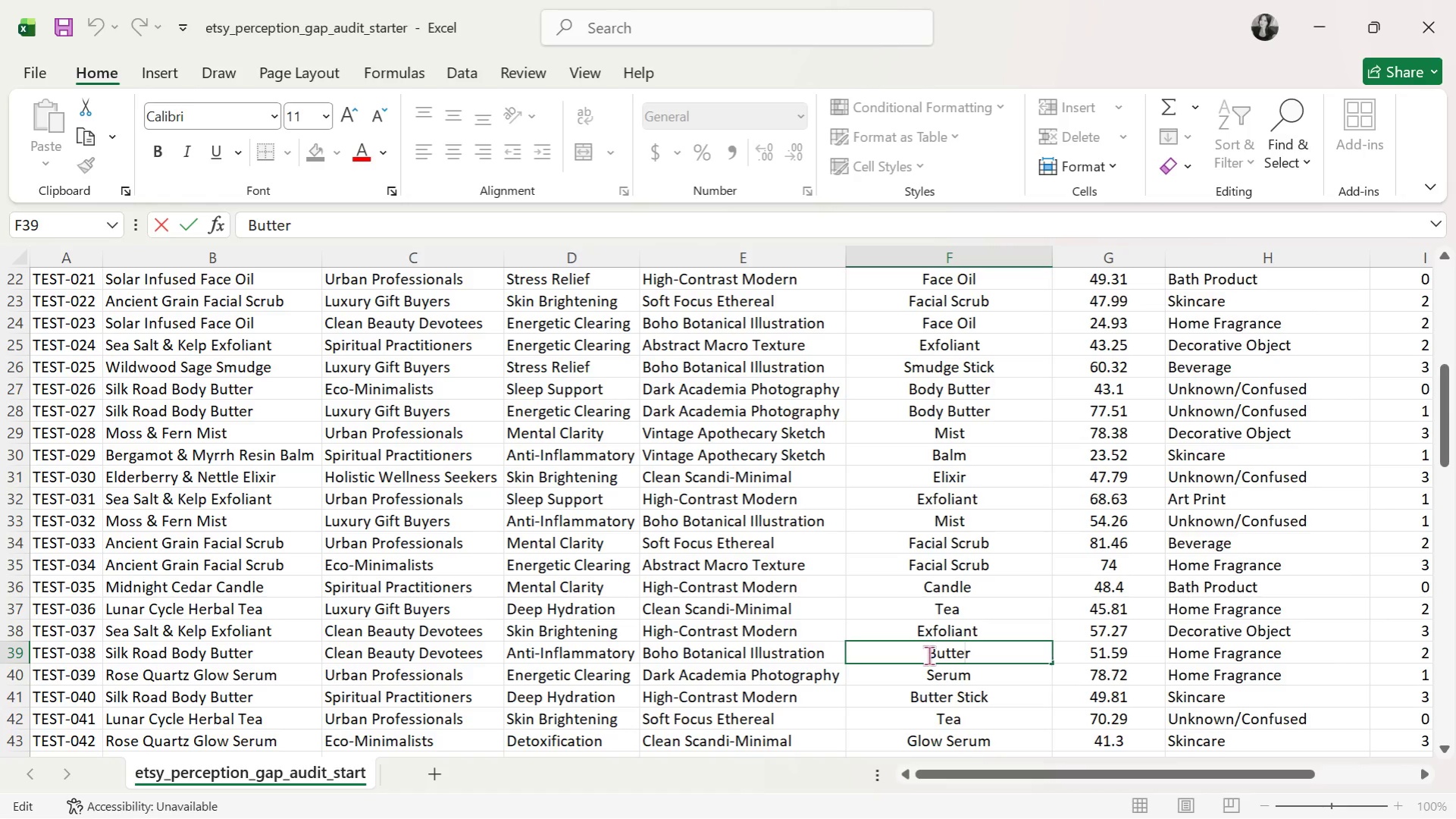 
left_click([928, 655])
 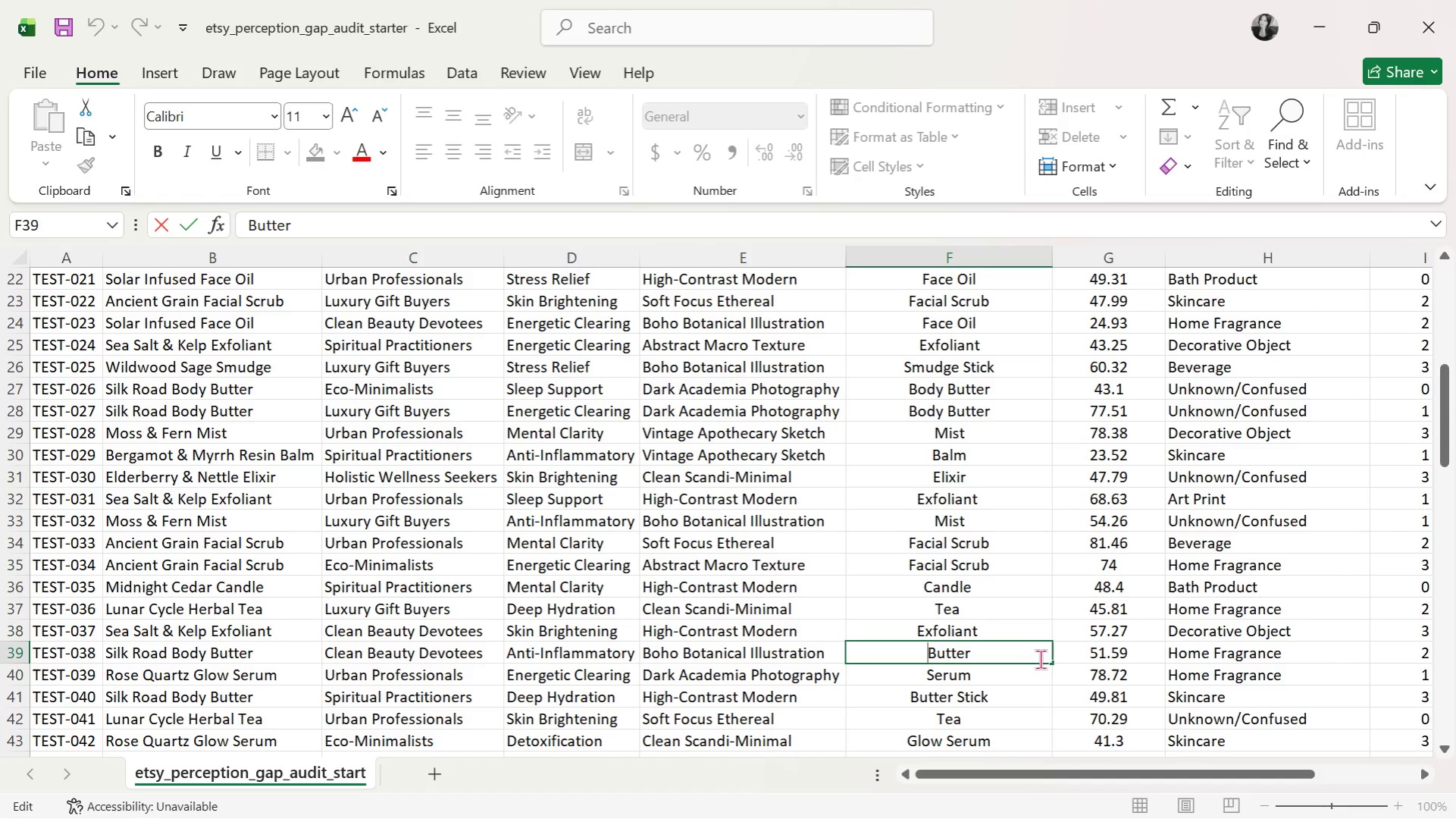 
type(Body )
 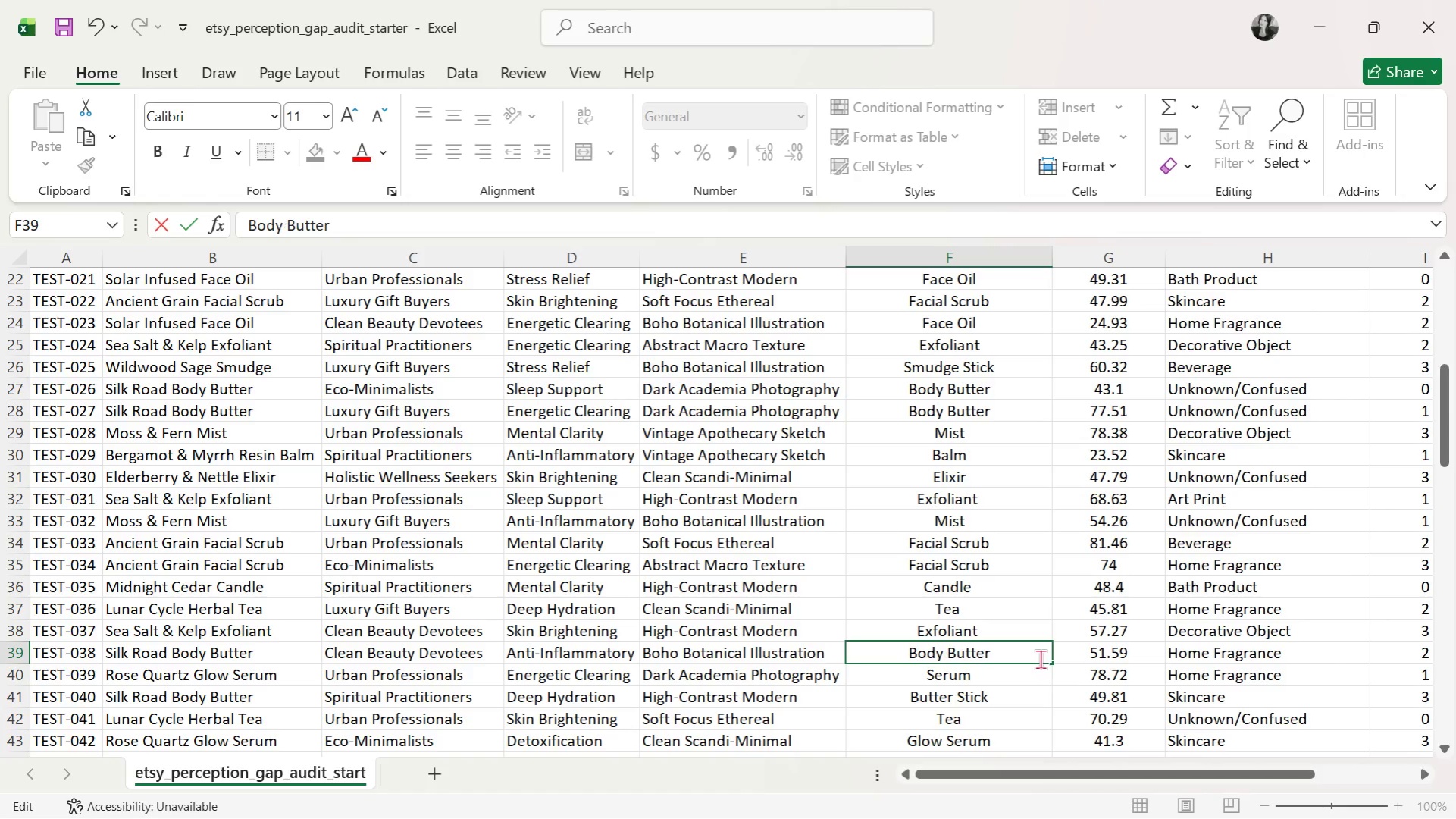 
key(Enter)
 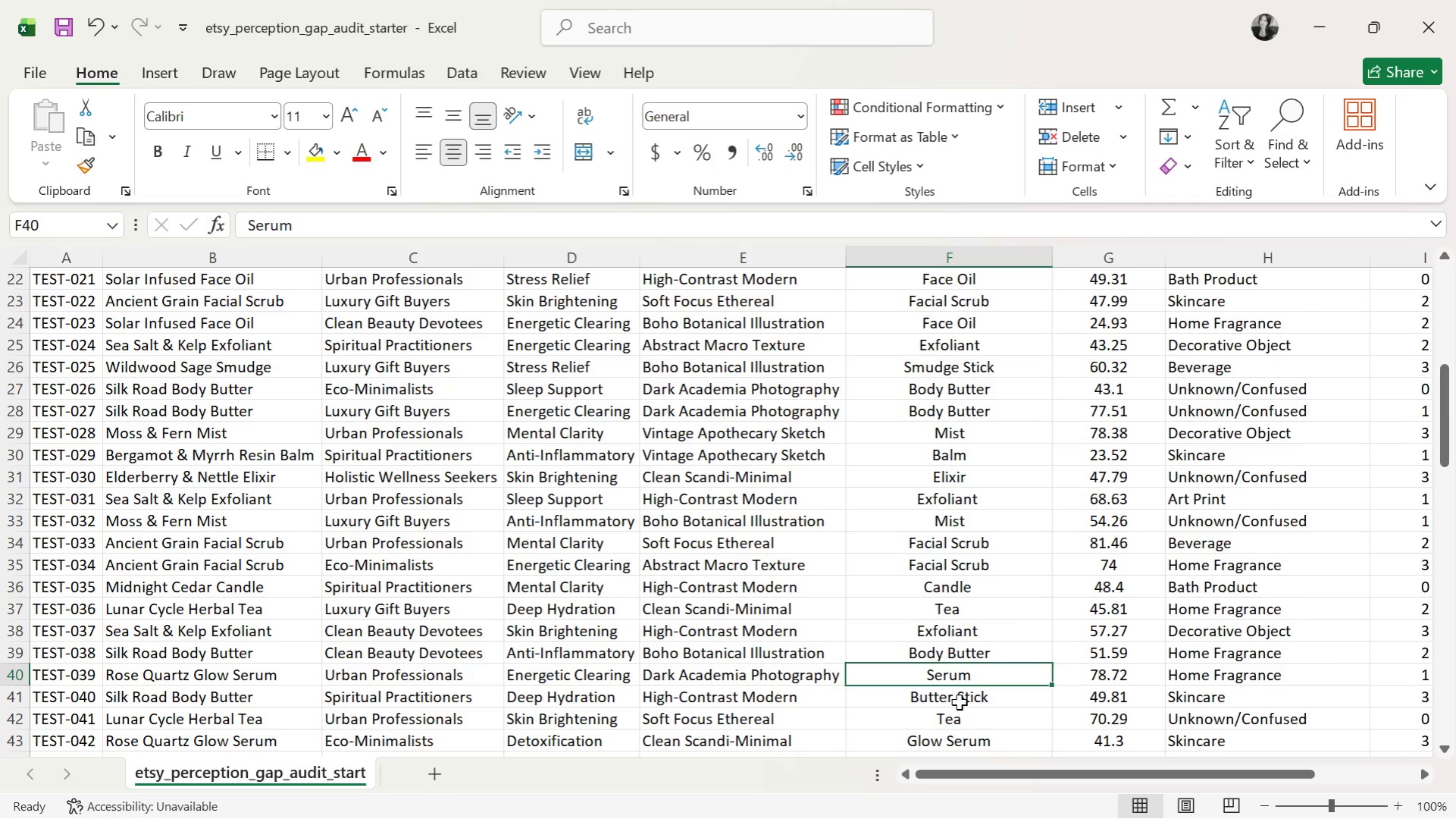 
left_click([956, 698])
 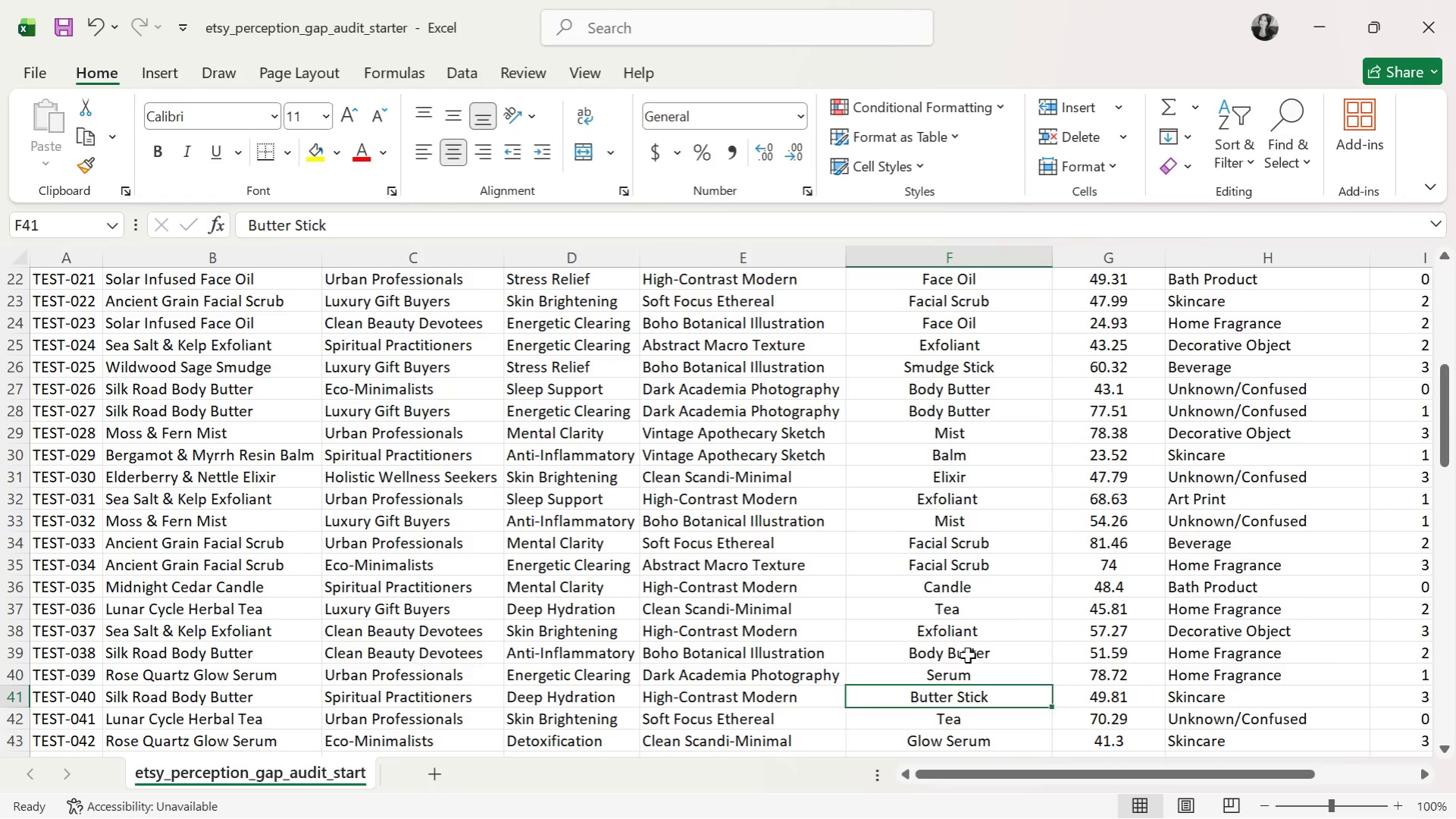 
left_click([966, 654])
 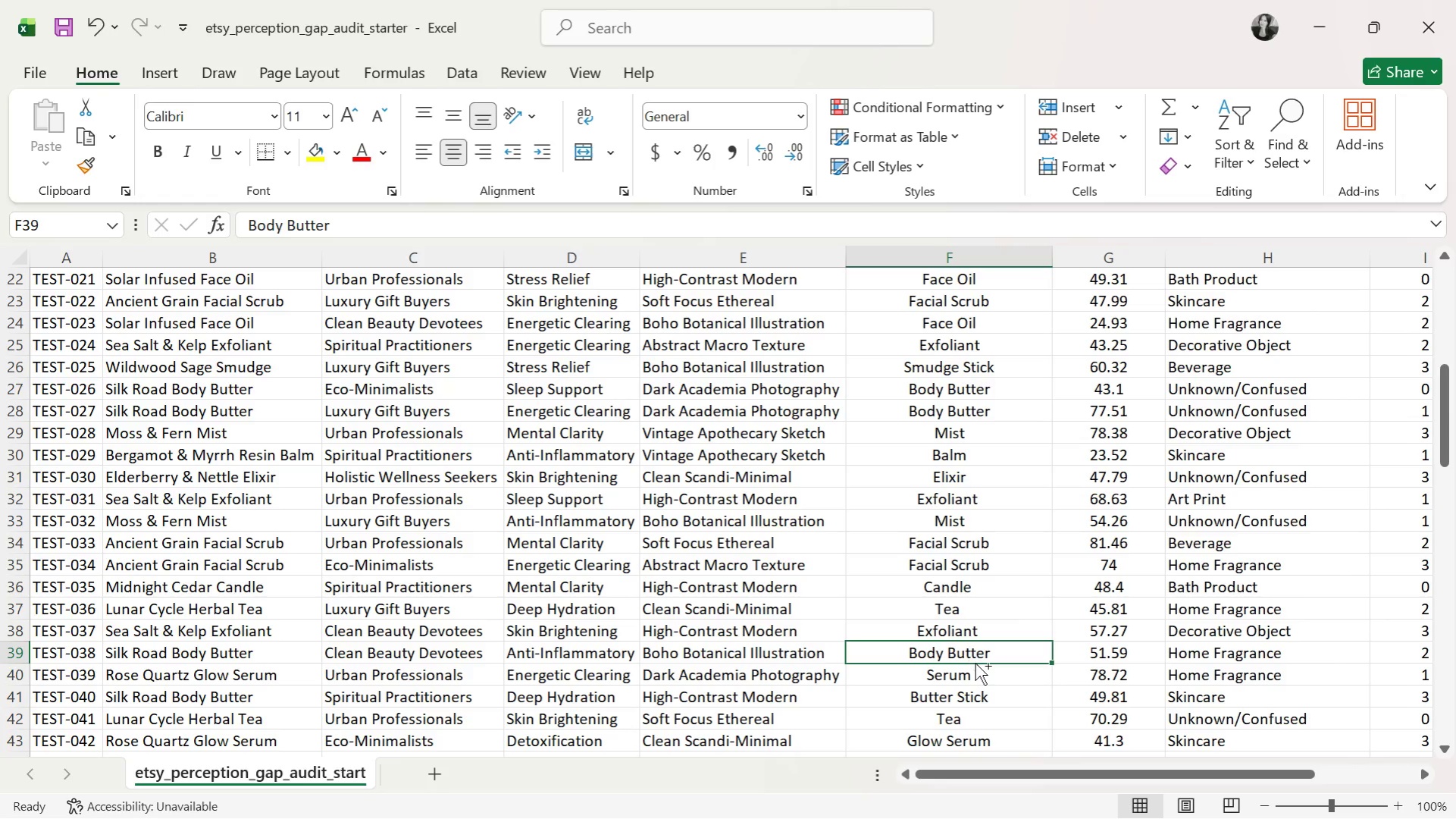 
key(Control+C)
 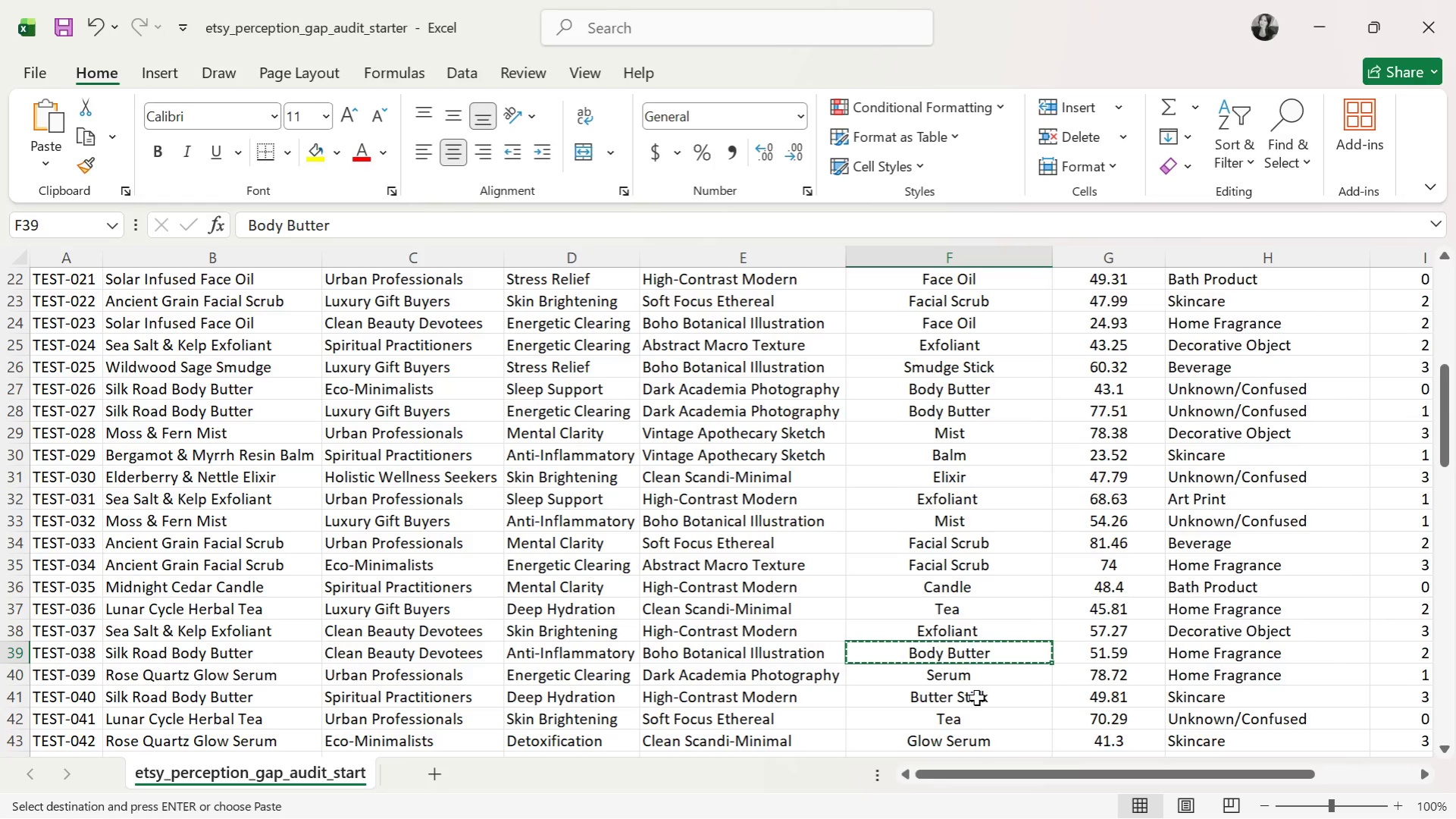 
left_click([975, 698])
 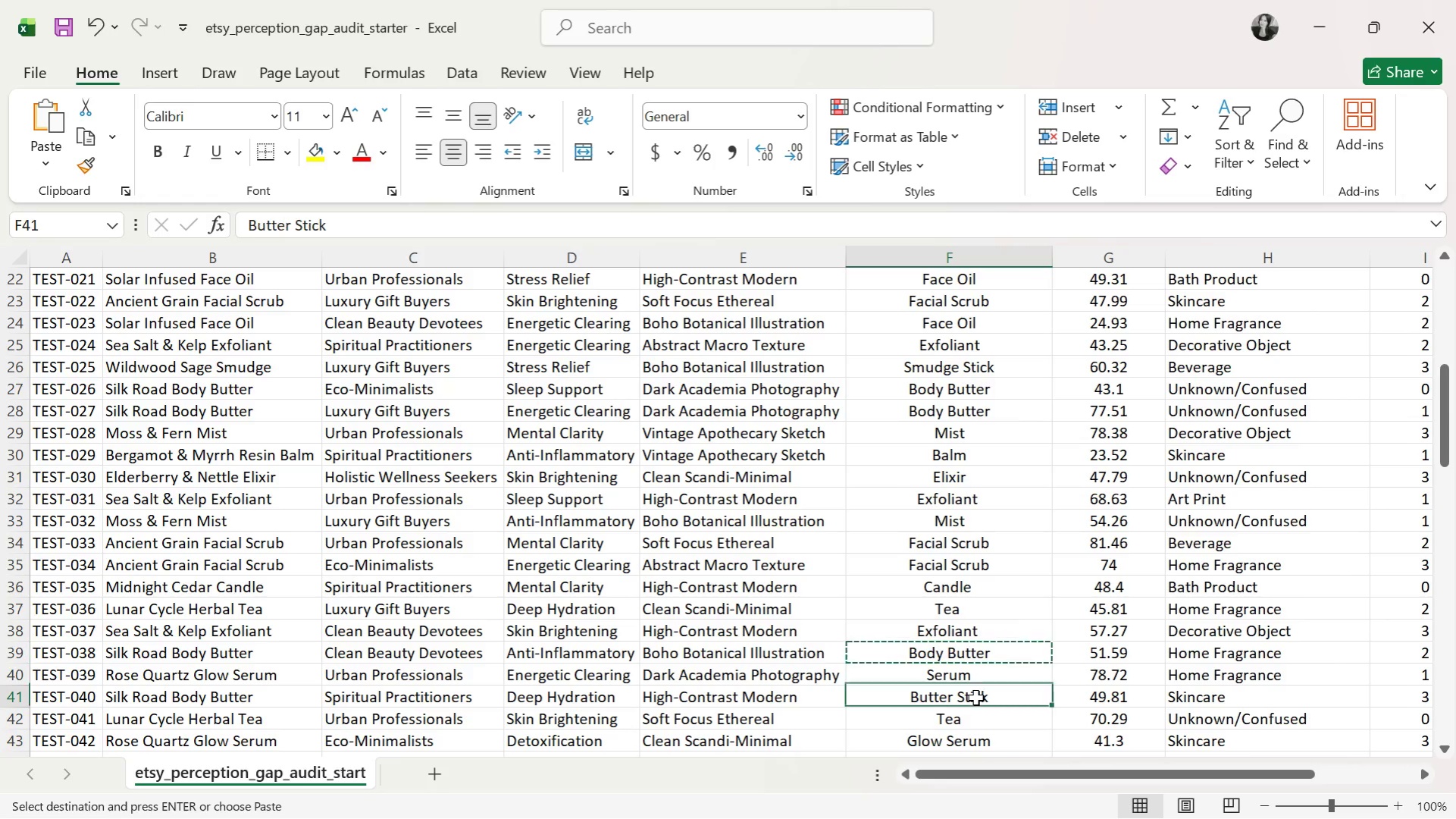 
key(Control+ControlLeft)
 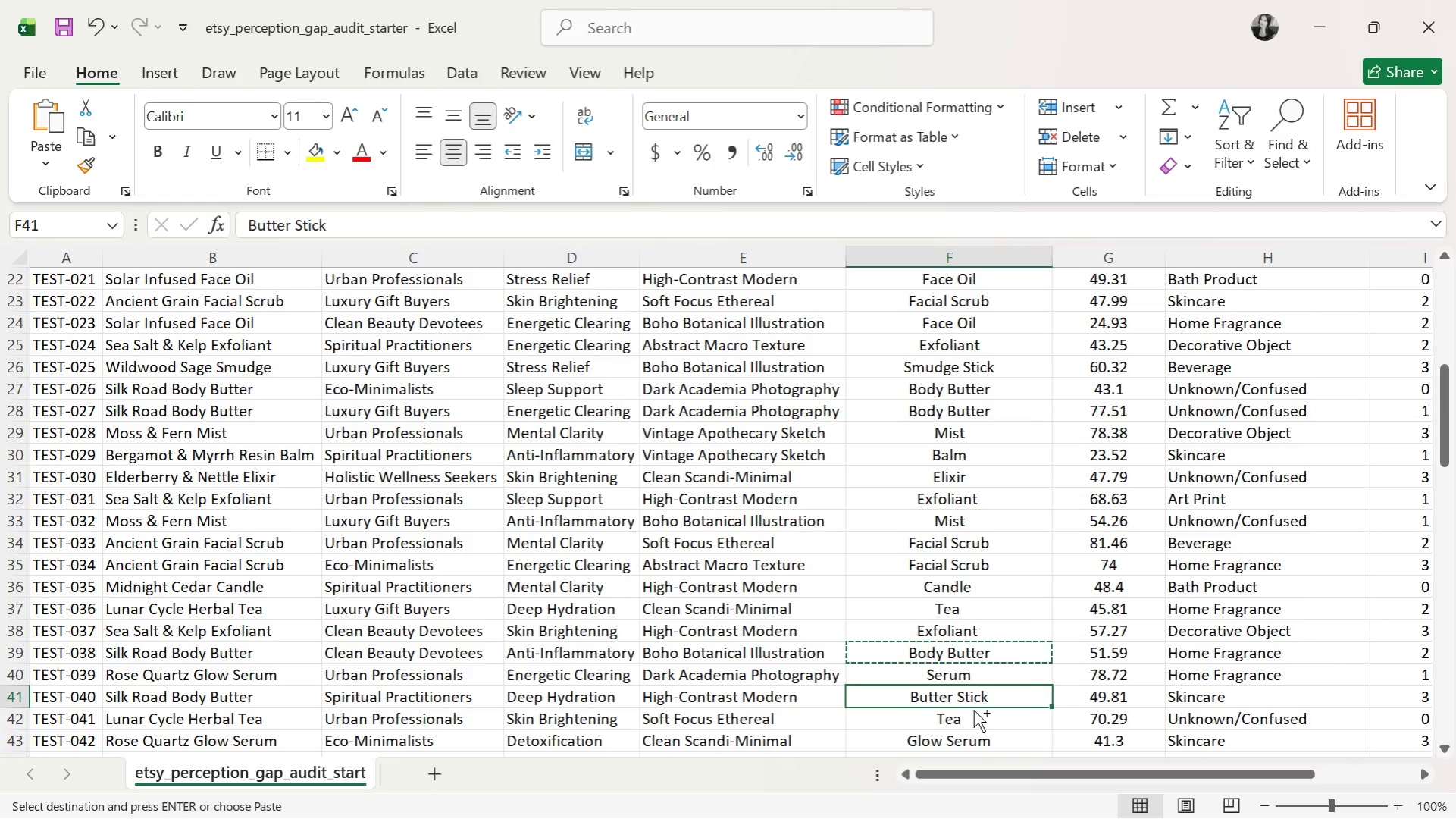 
key(Control+V)
 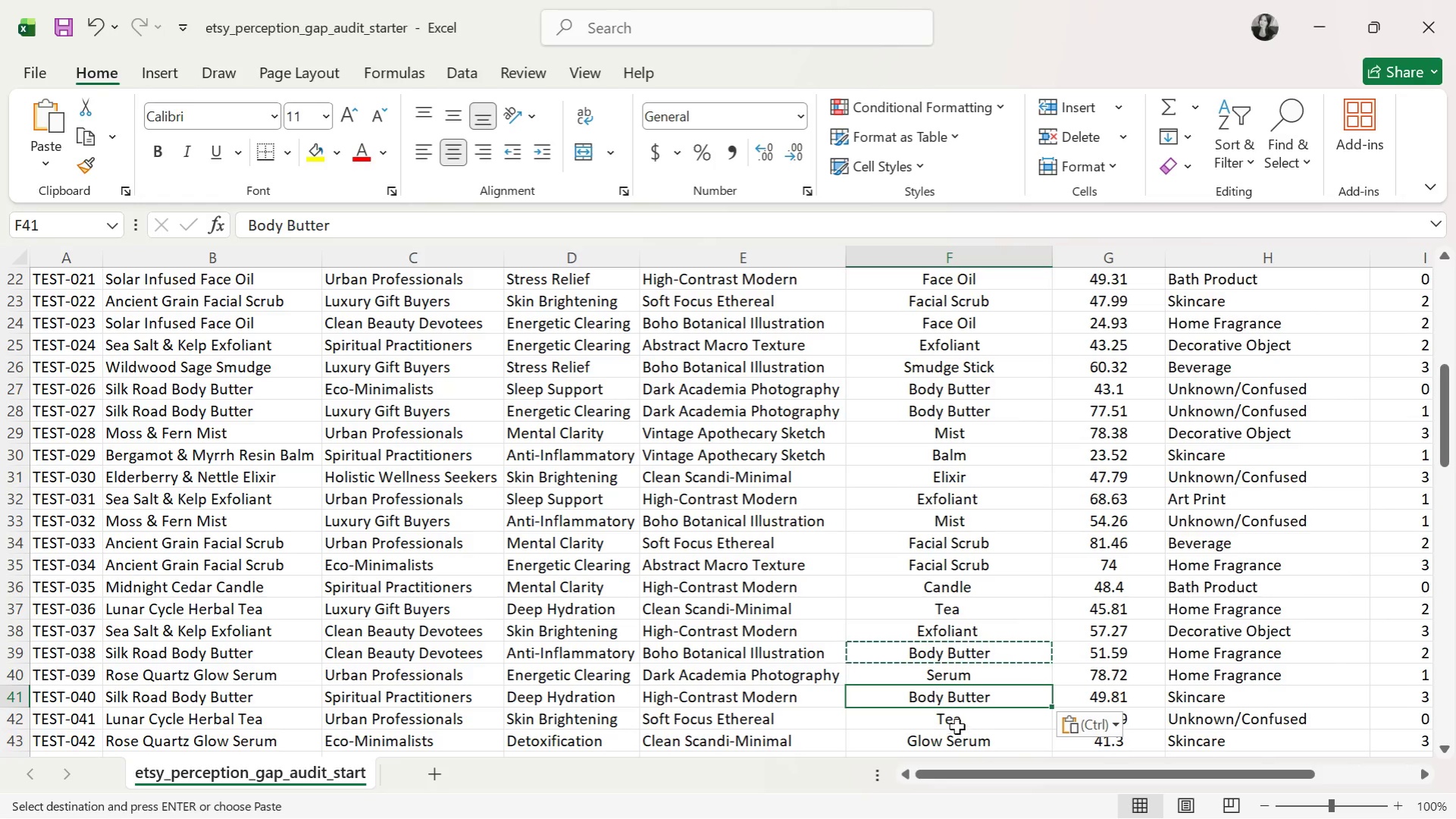 
left_click([957, 726])
 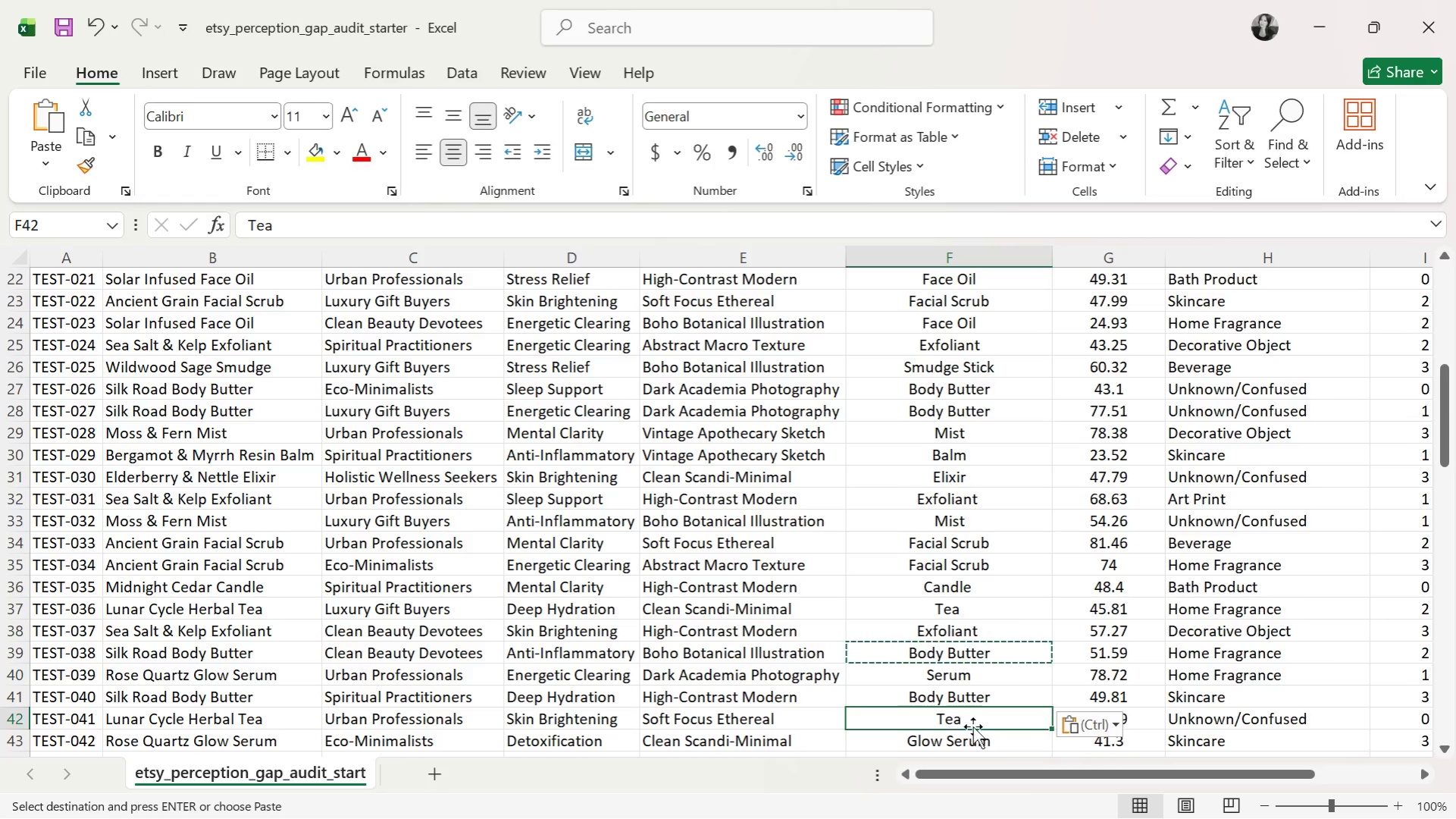 
mouse_move([1035, 735])
 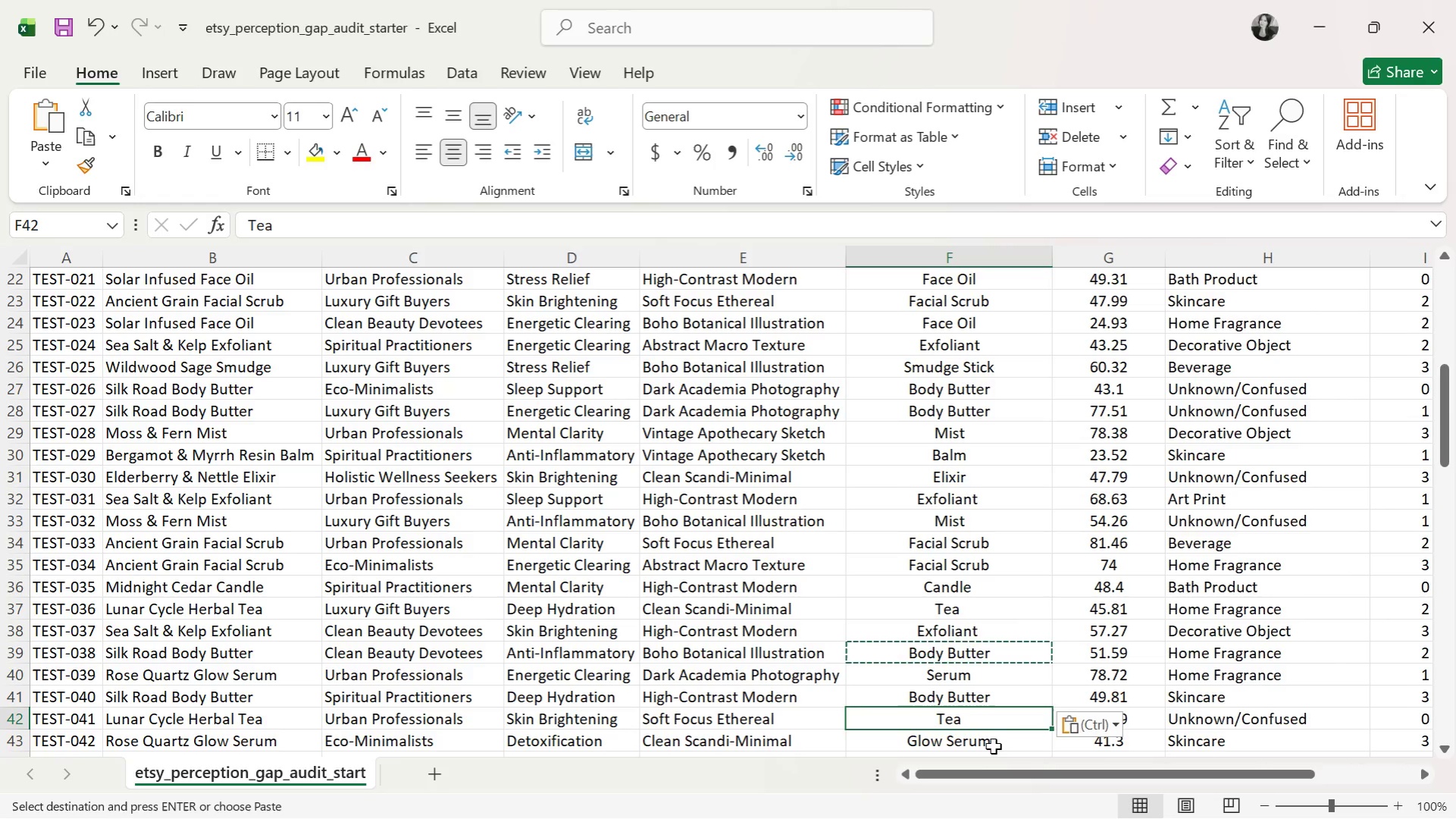 
left_click([991, 745])
 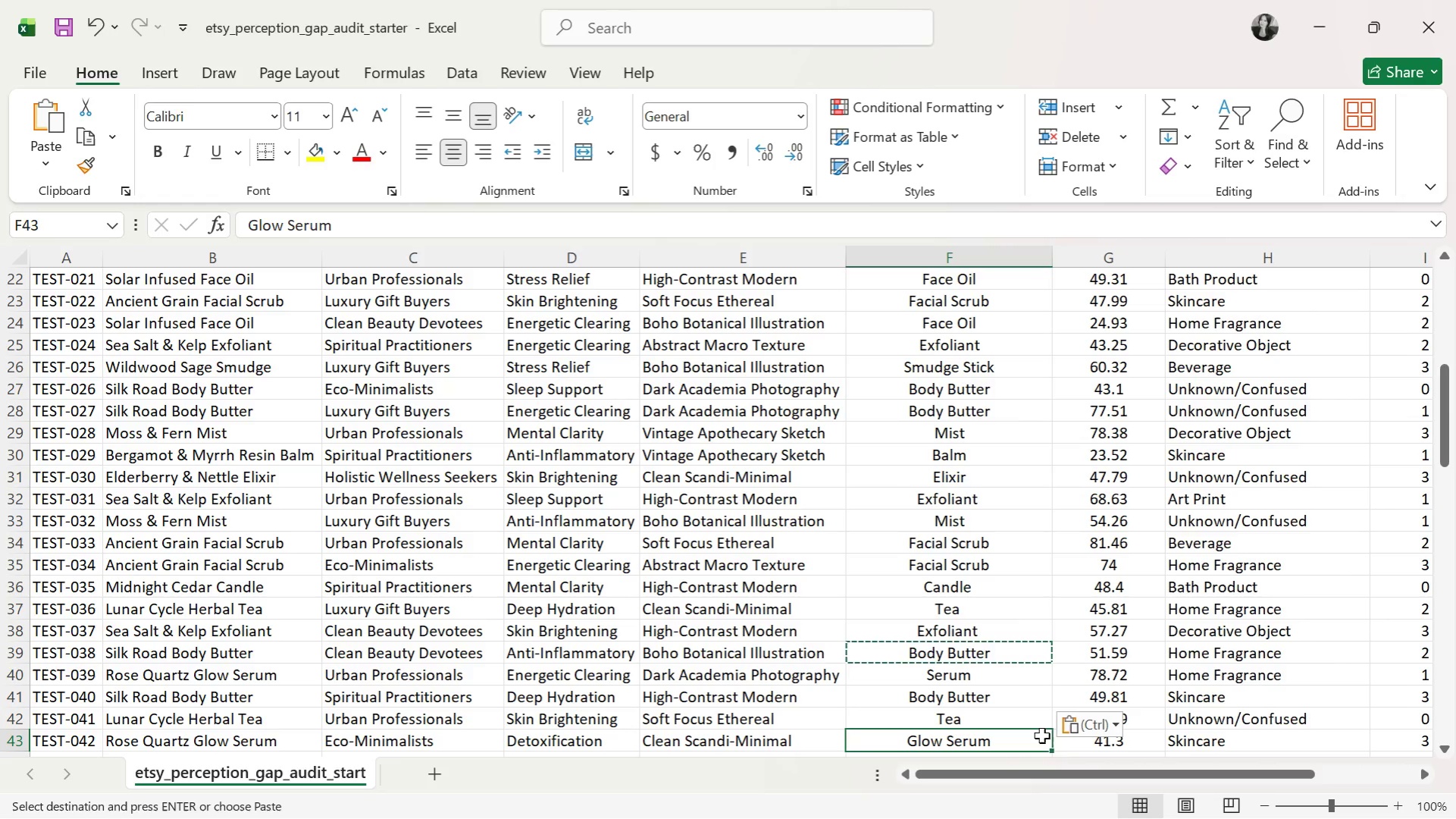 
key(ArrowDown)
 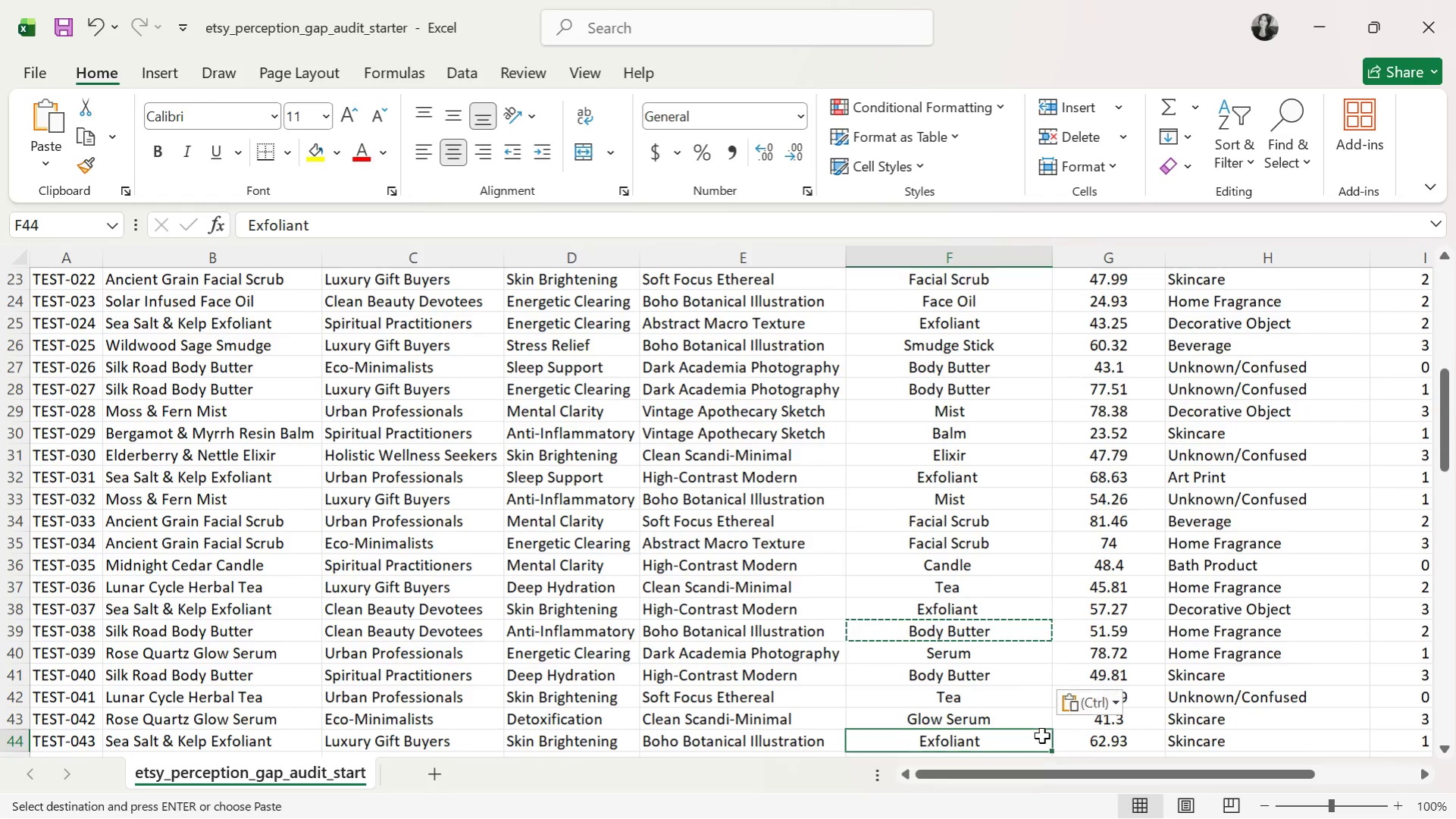 
key(ArrowDown)
 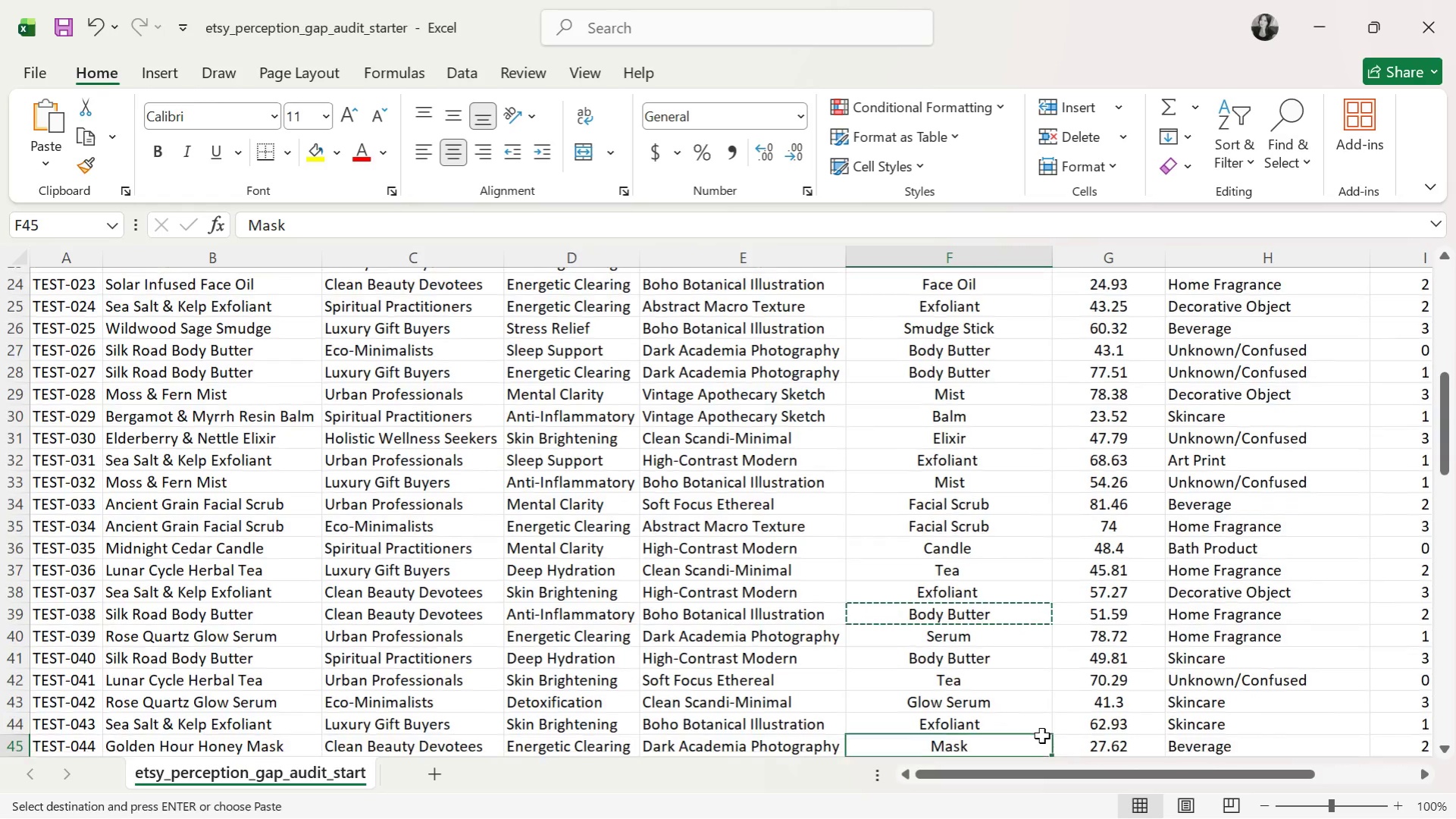 
key(ArrowDown)
 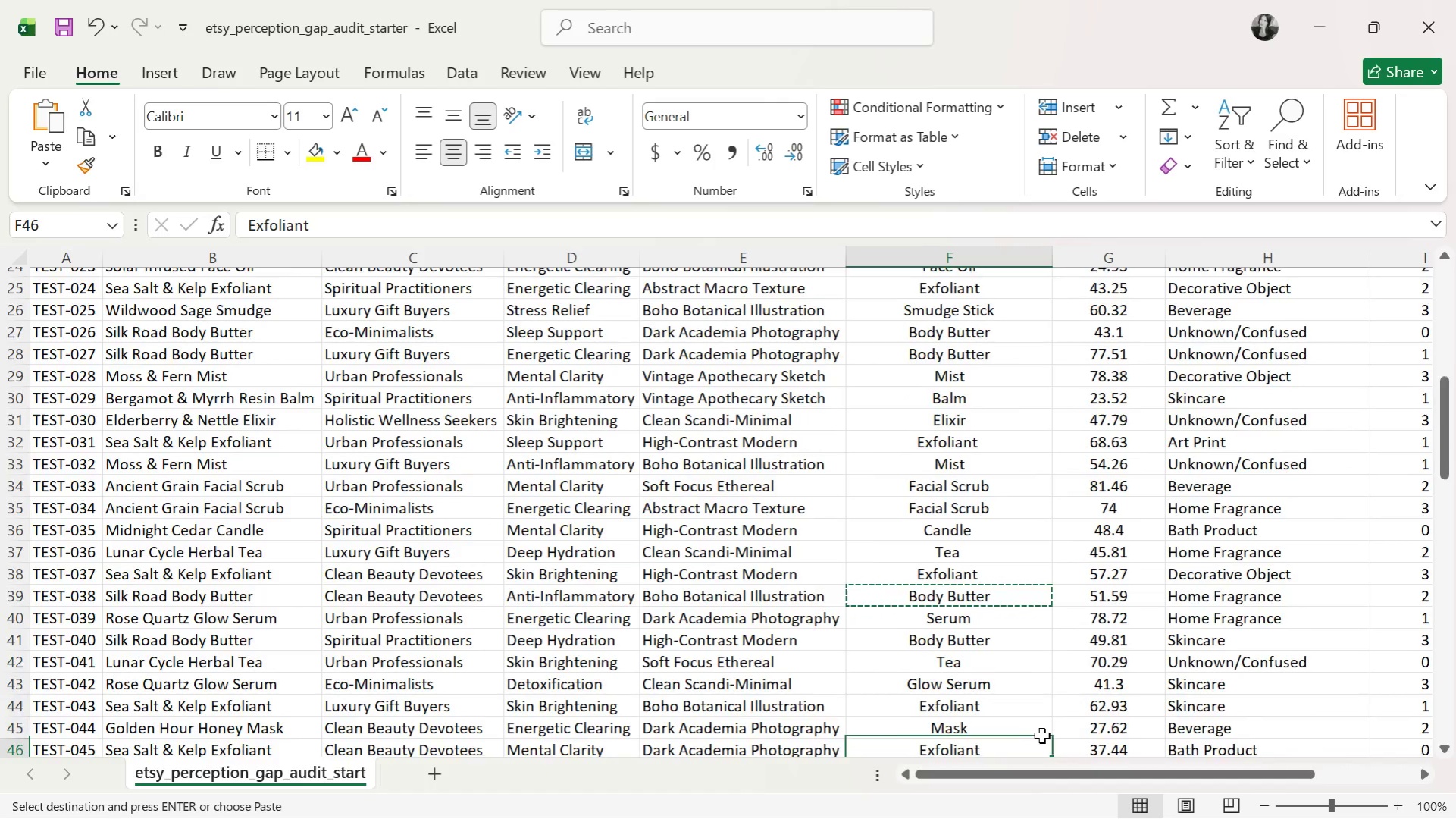 
key(ArrowDown)
 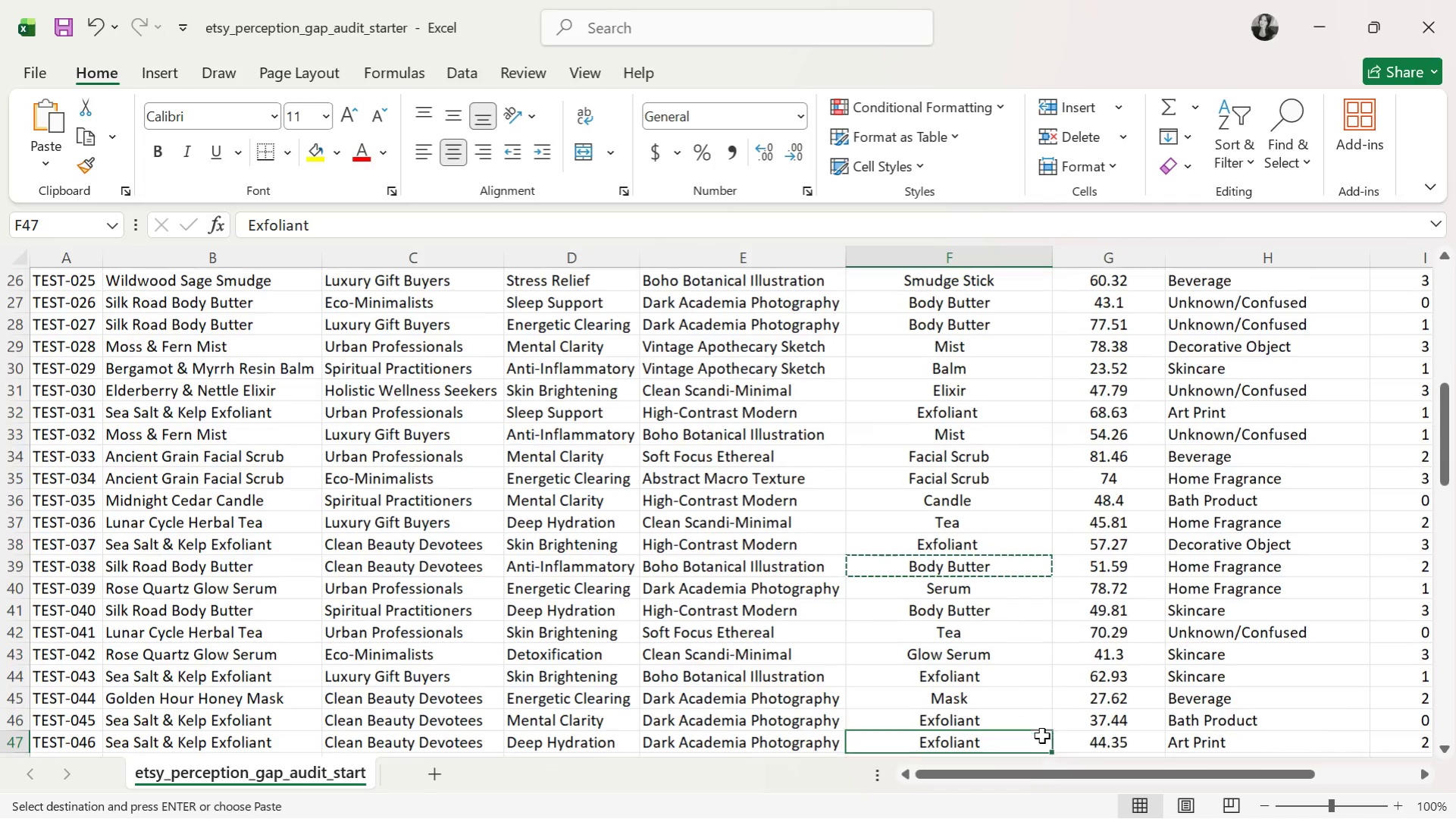 
key(ArrowUp)
 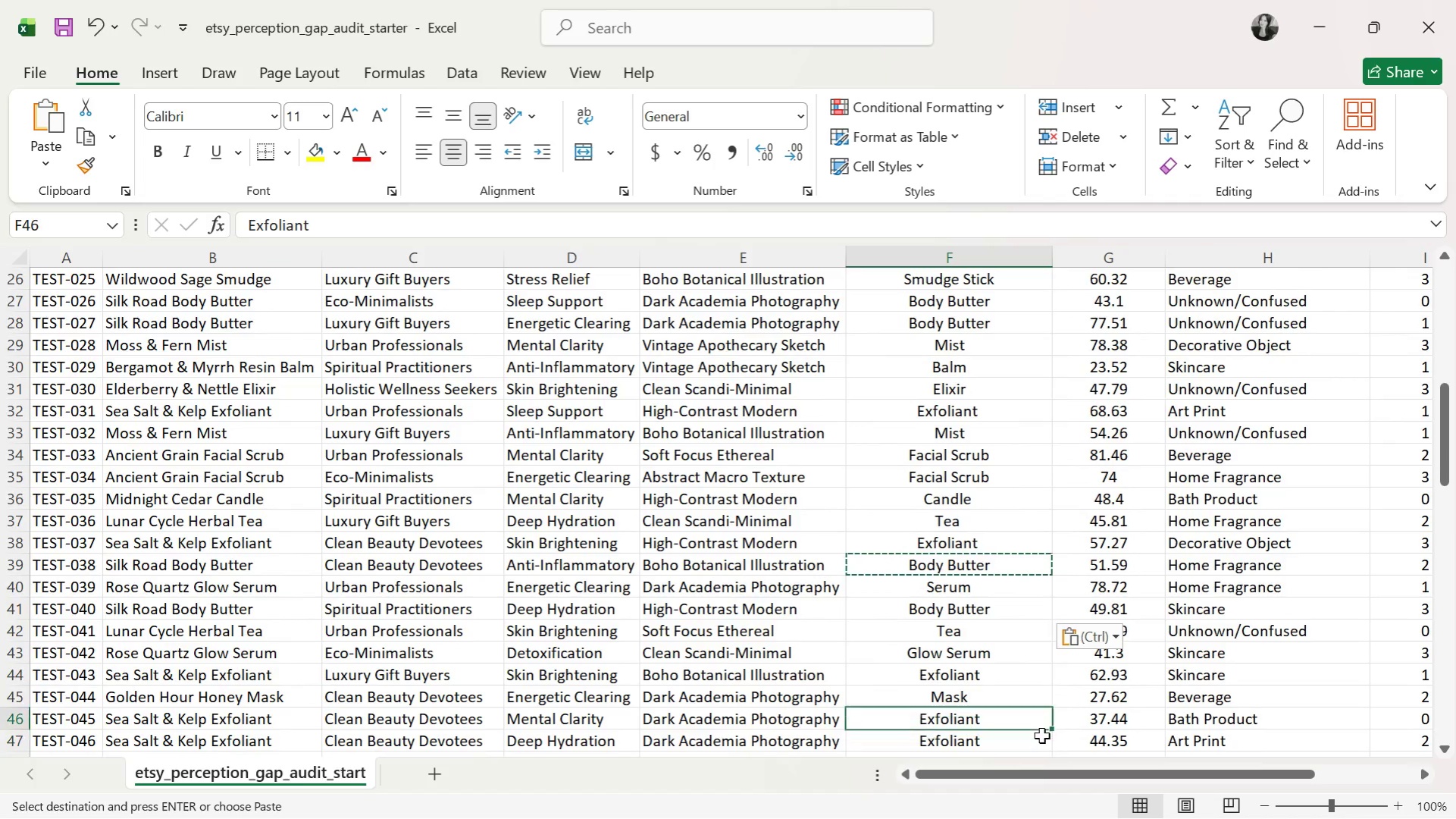 
key(ArrowUp)
 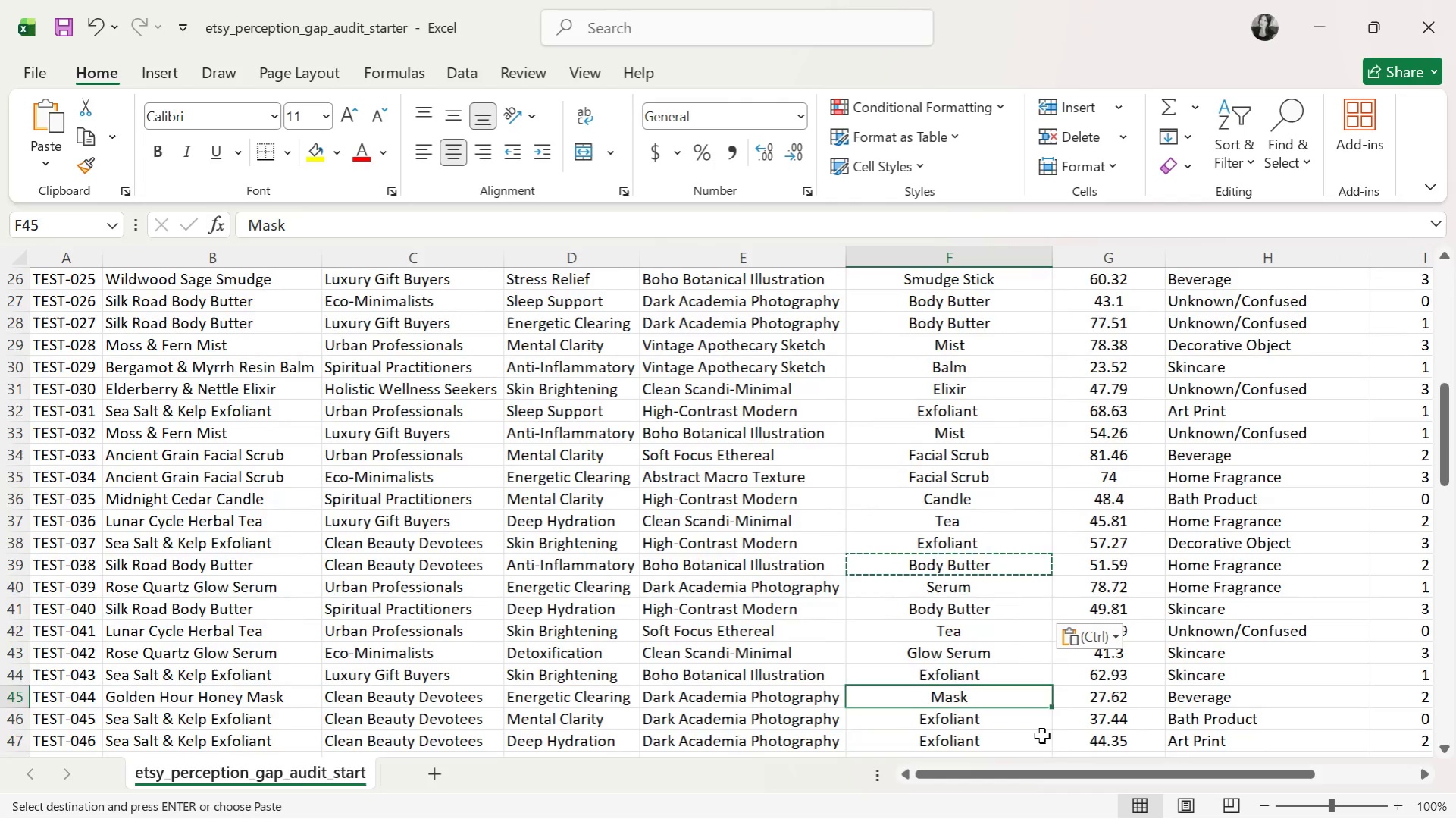 
key(ArrowUp)
 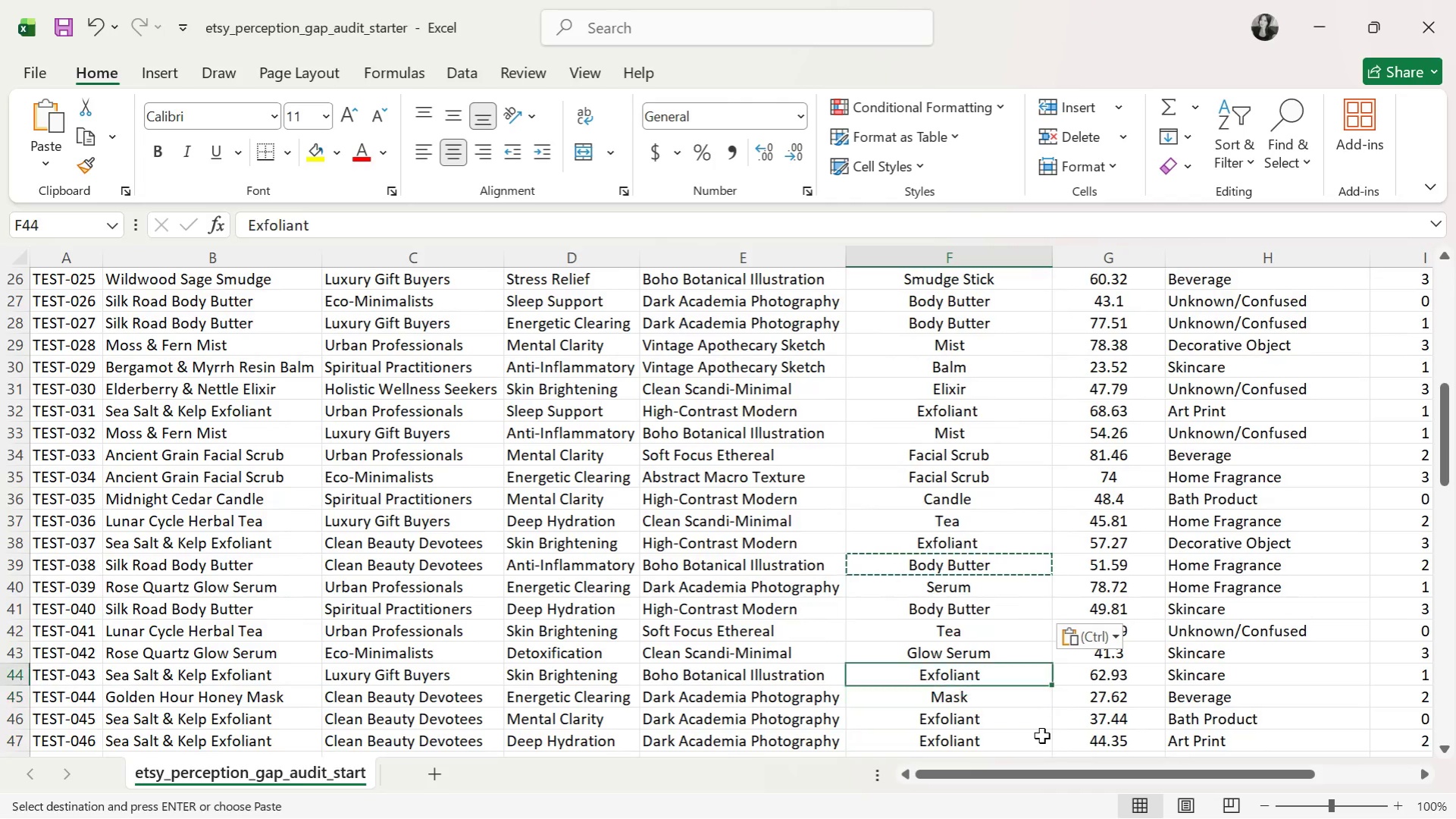 
key(ArrowUp)
 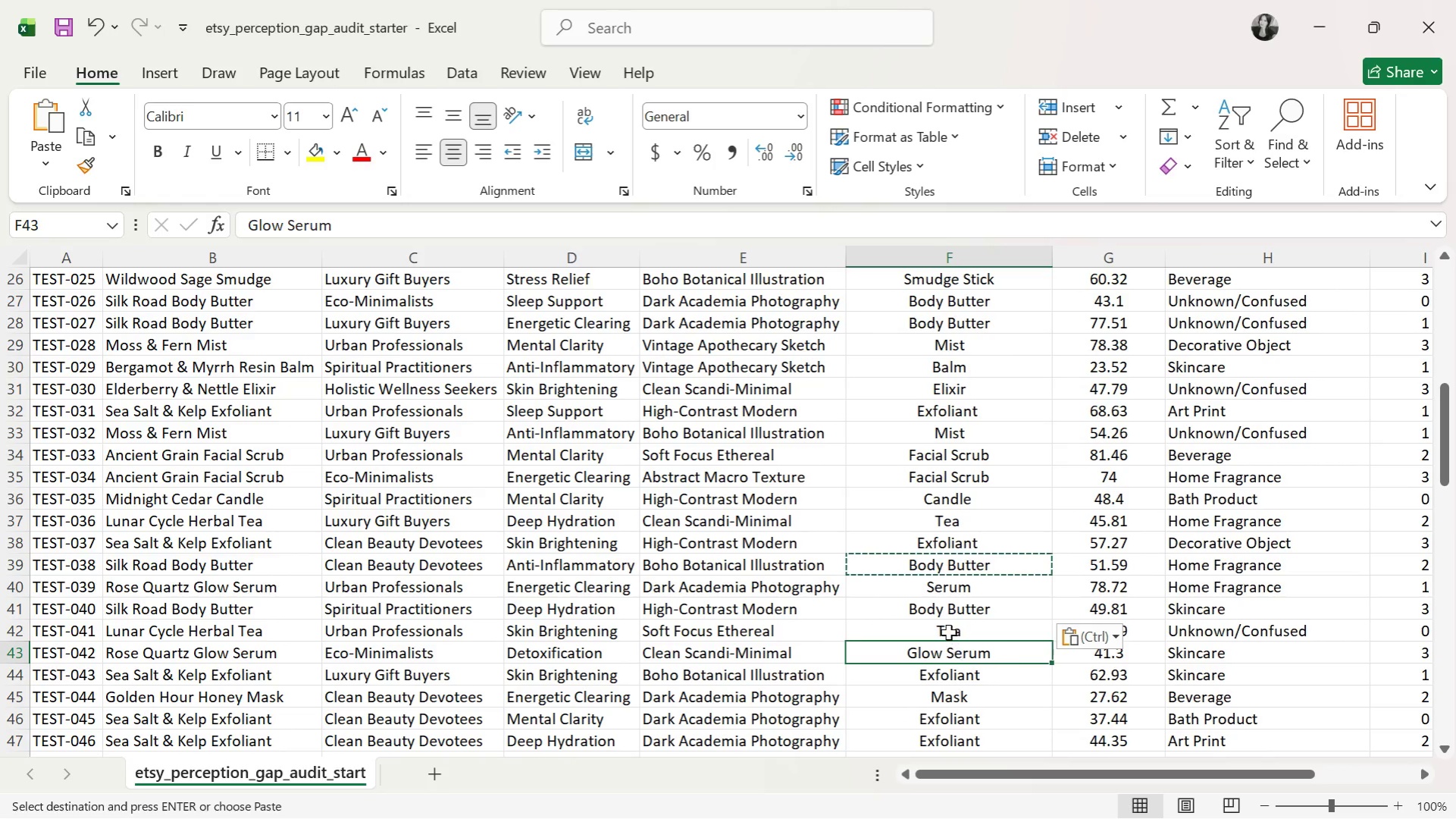 
scroll: coordinate [986, 598], scroll_direction: up, amount: 4.0
 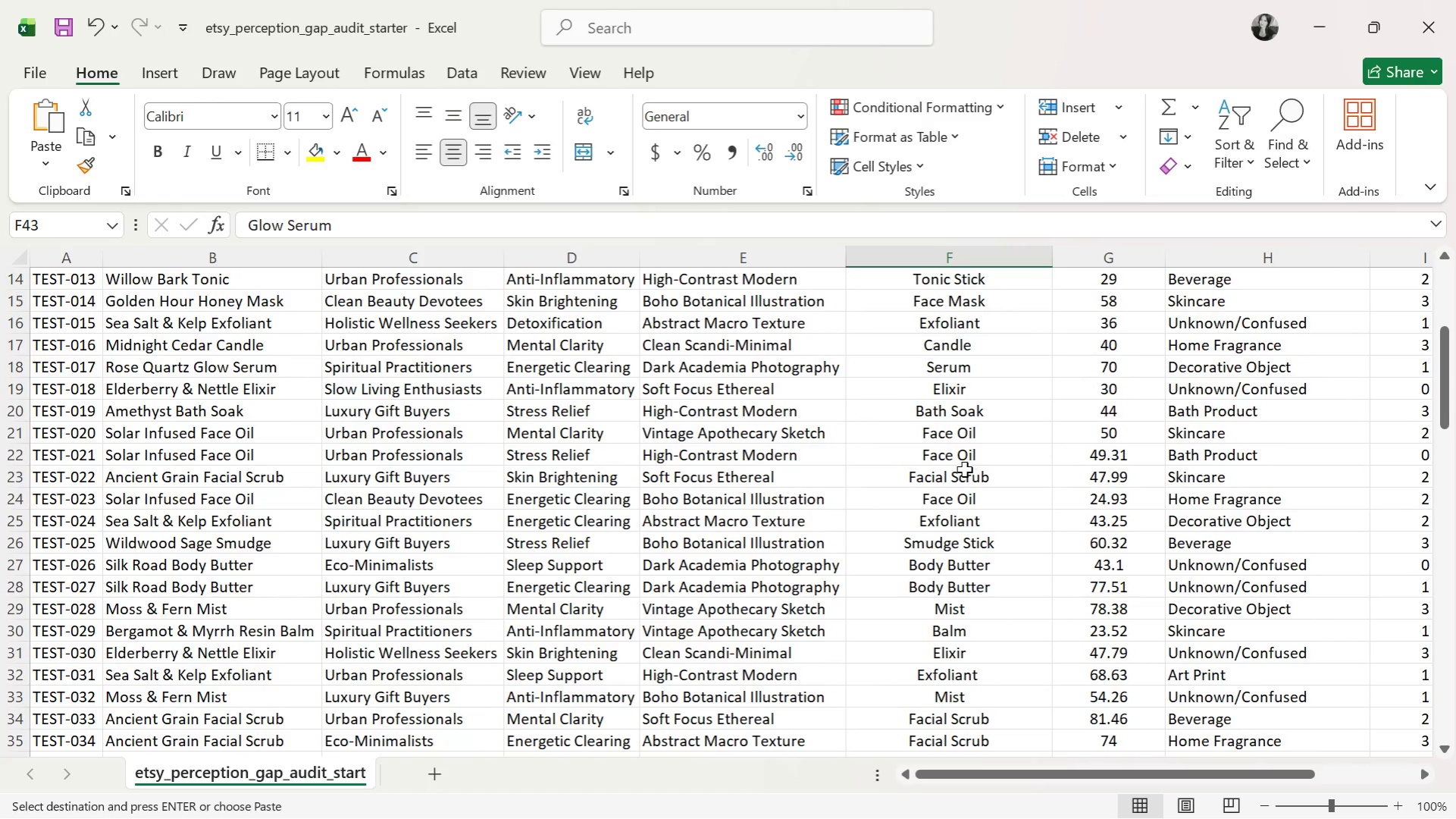 
scroll: coordinate [985, 532], scroll_direction: down, amount: 6.0
 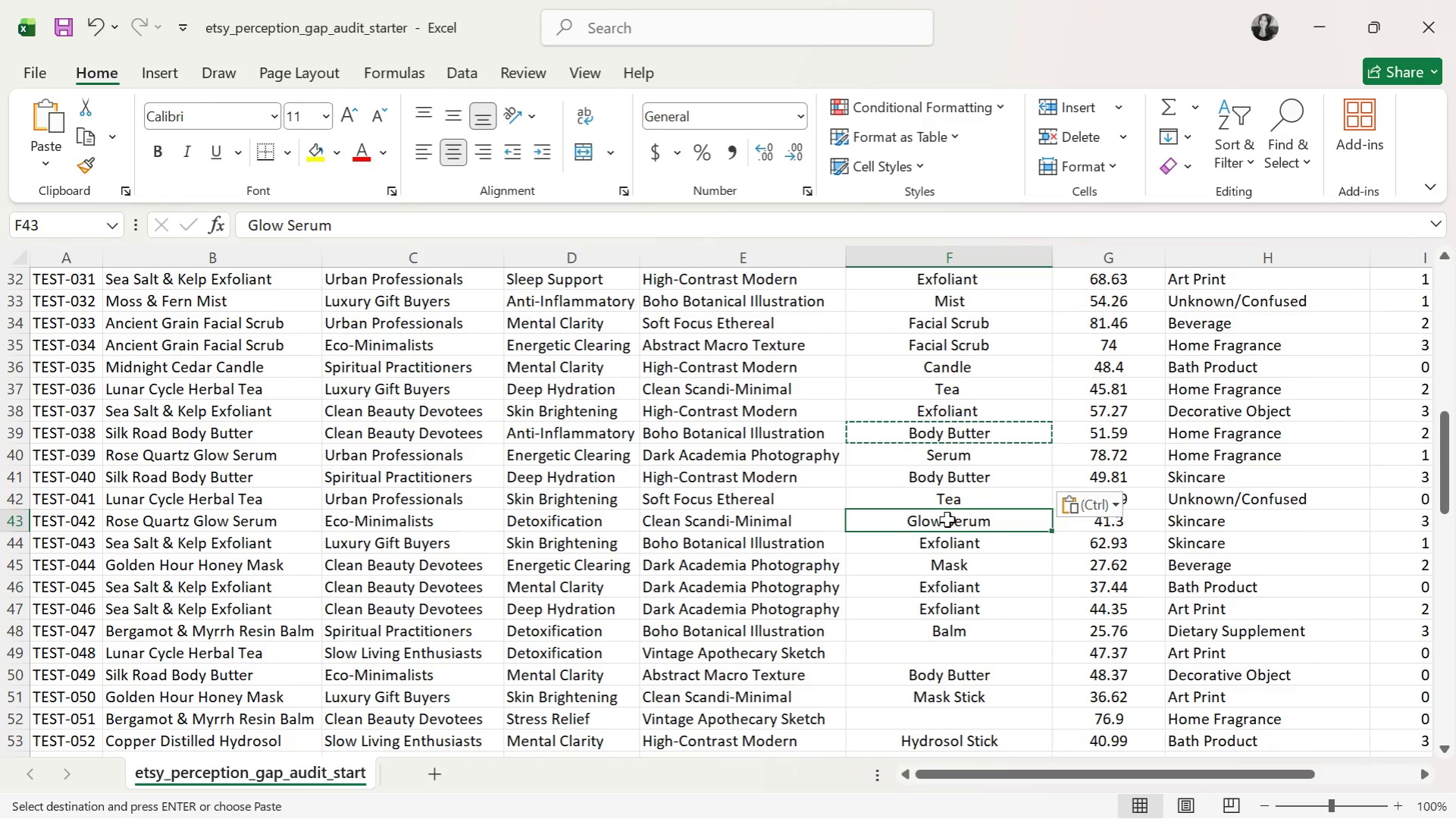 
double_click([947, 519])
 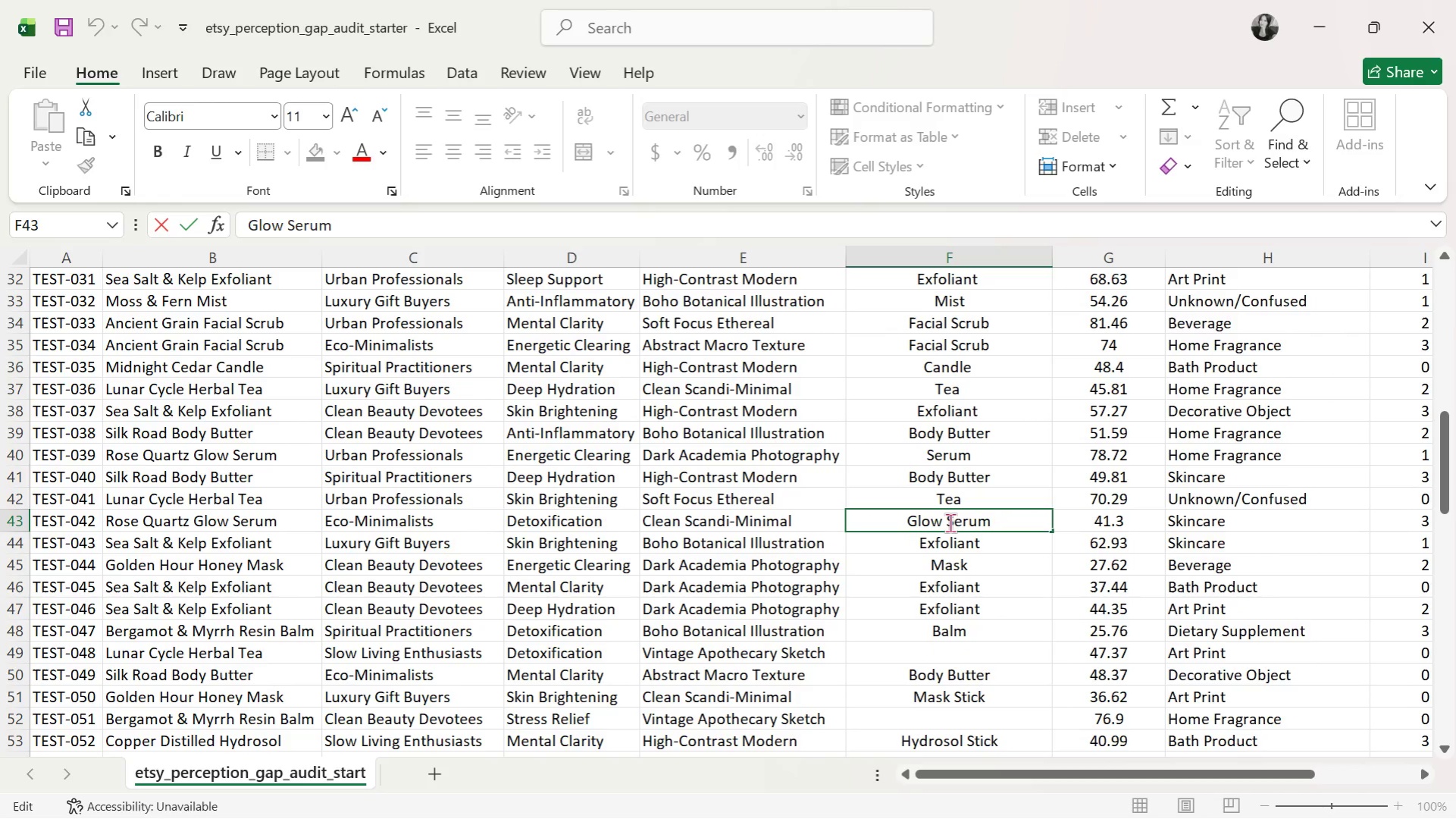 
key(Backspace)
 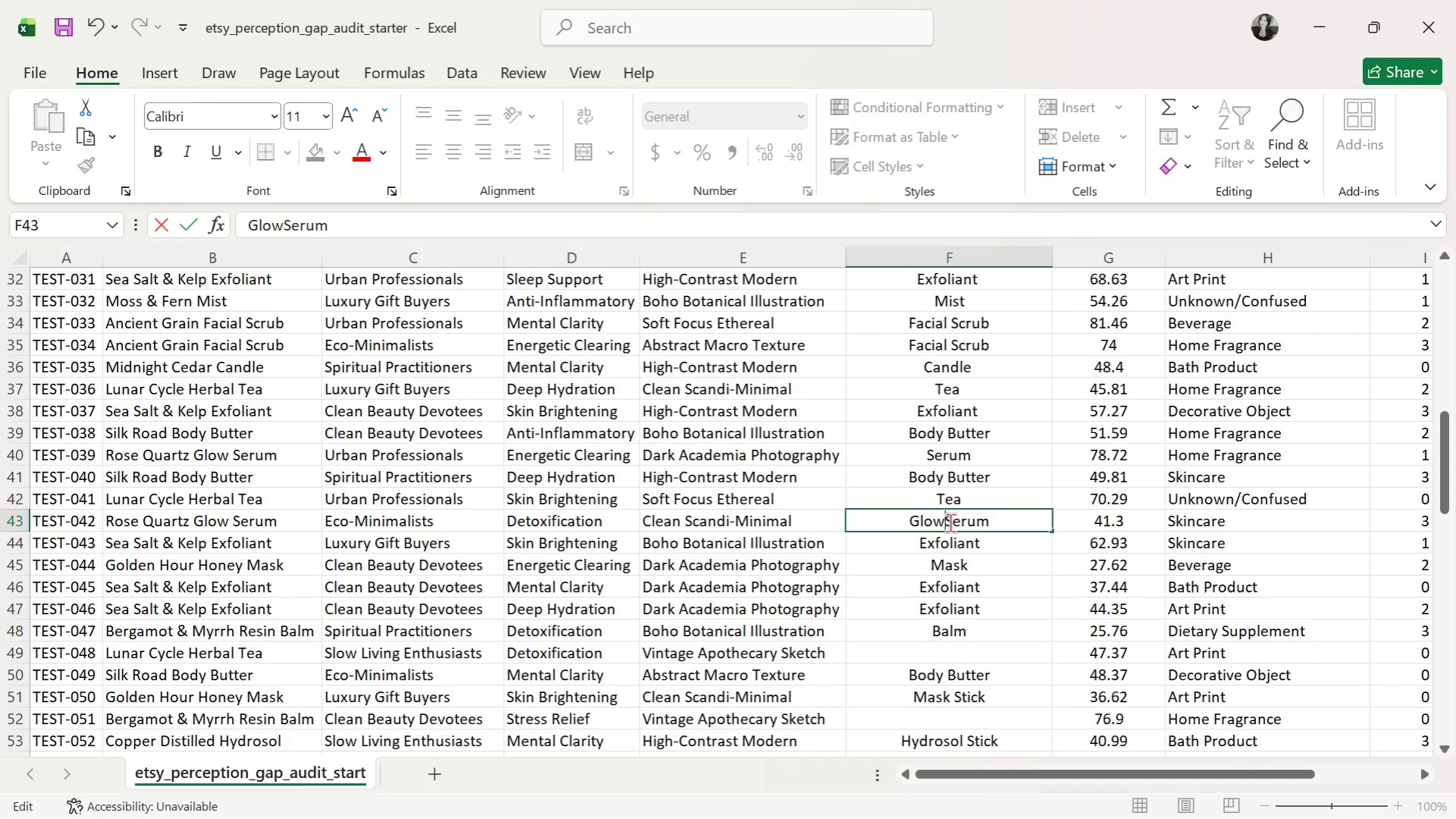 
key(Backspace)
 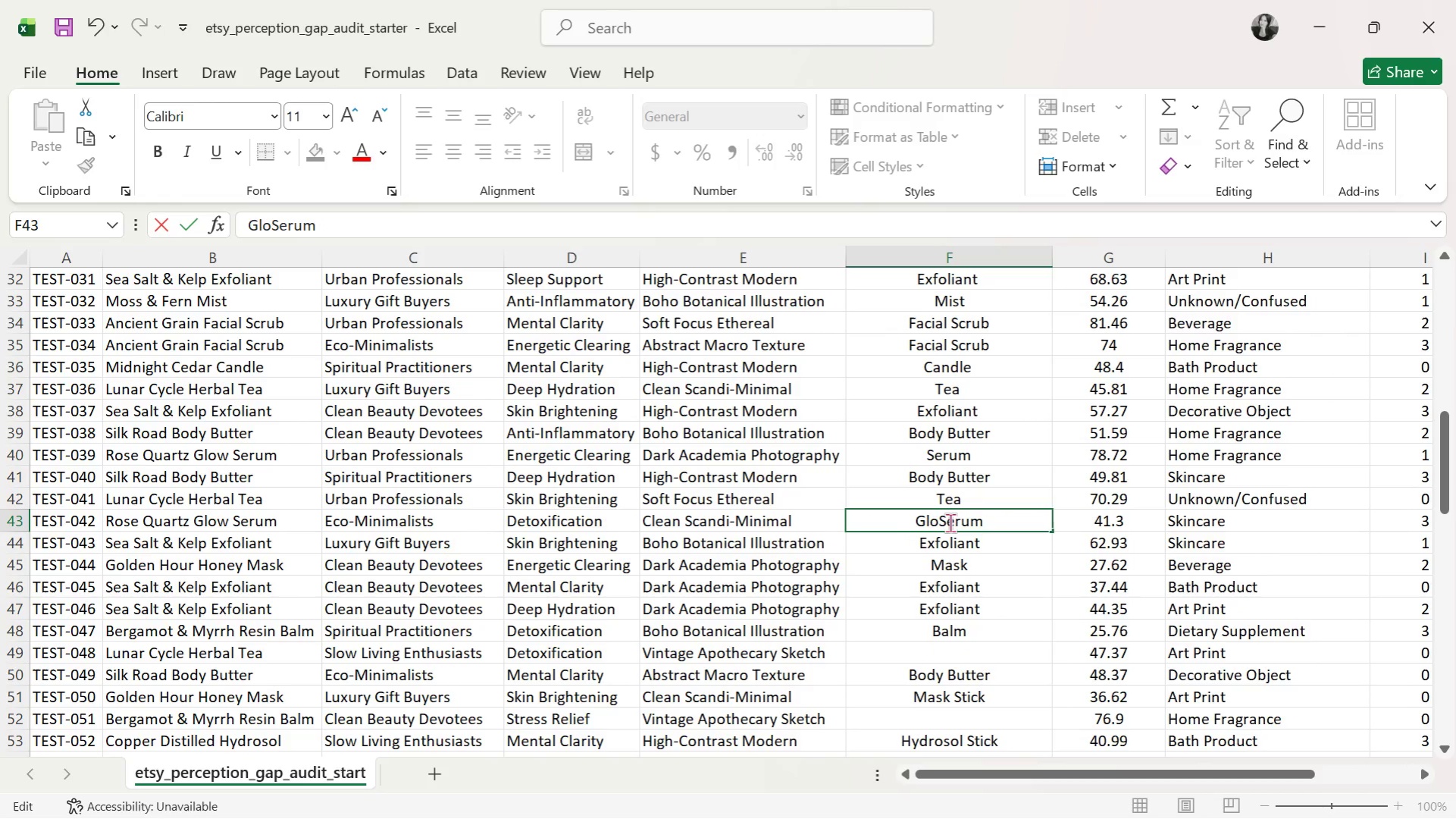 
key(Backspace)
 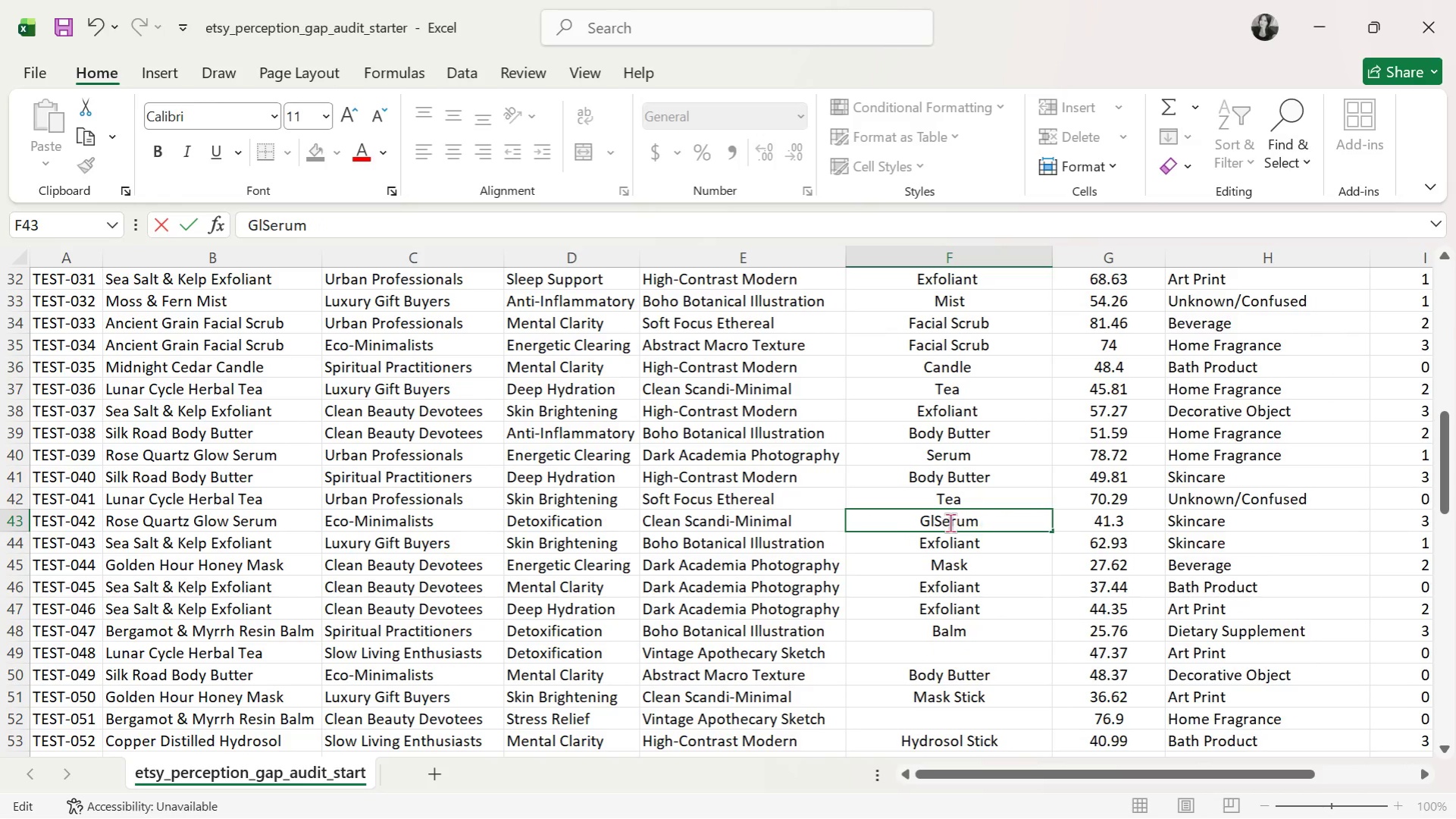 
key(Backspace)
 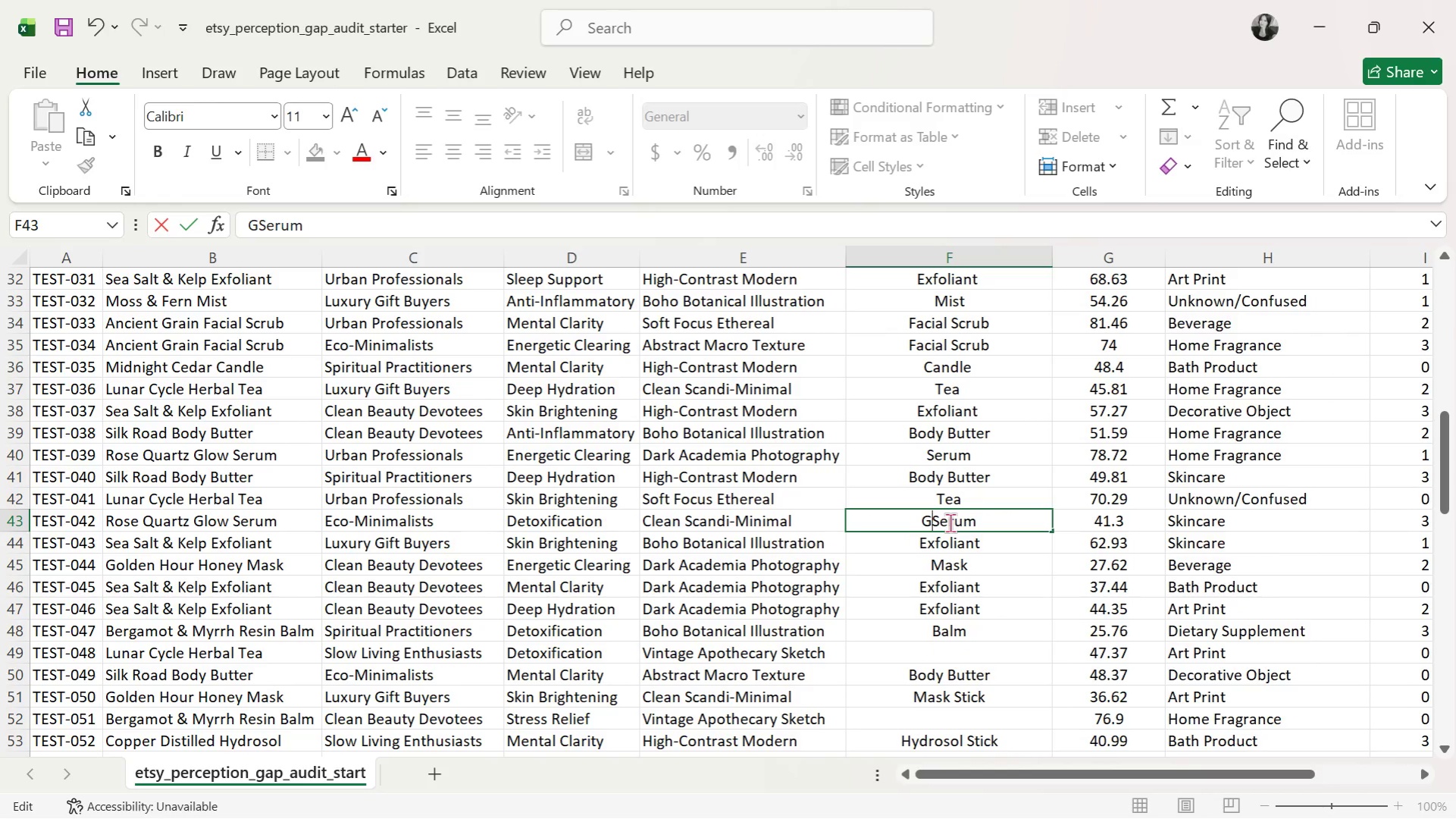 
key(Backspace)
 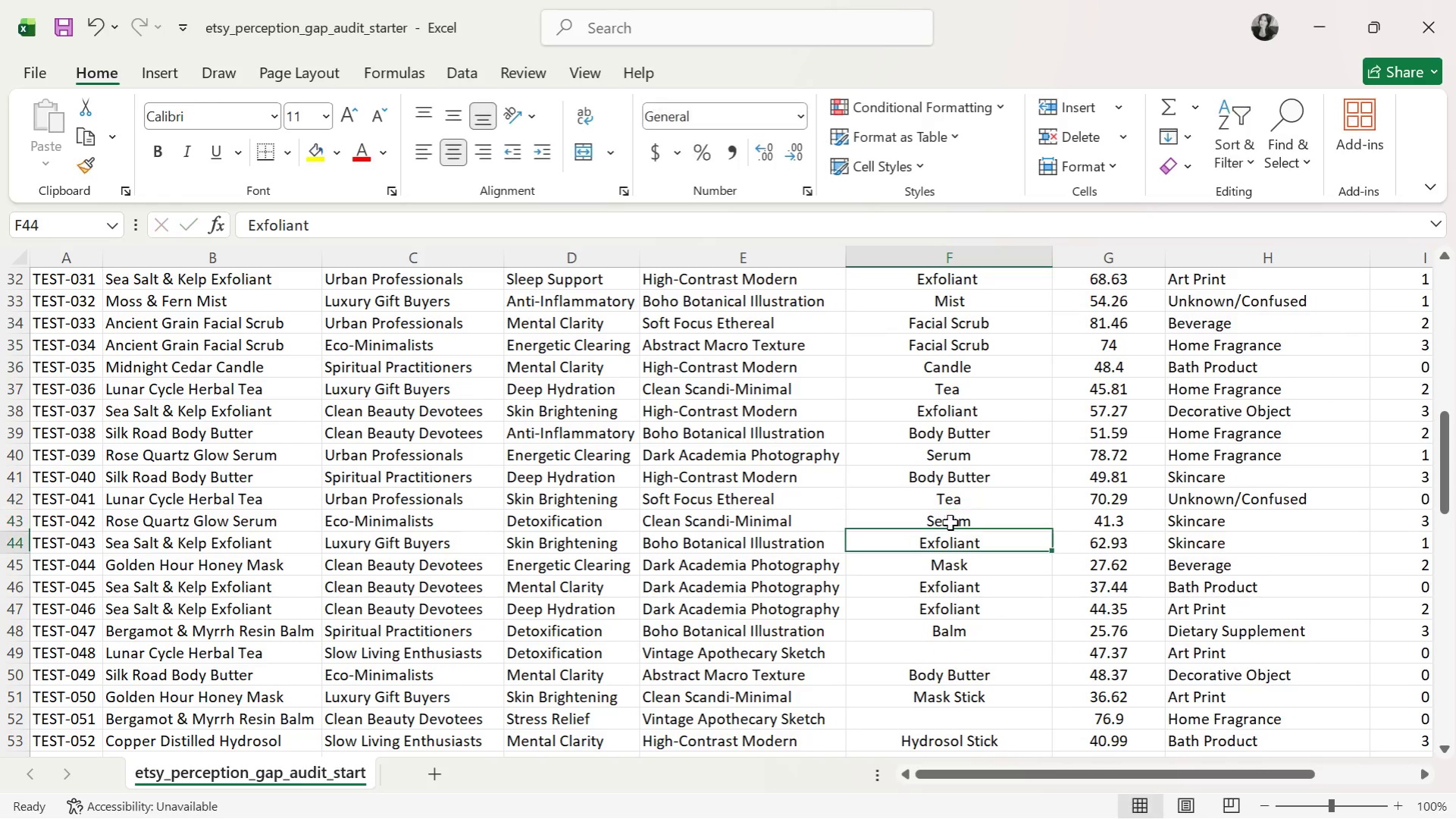 
key(Enter)
 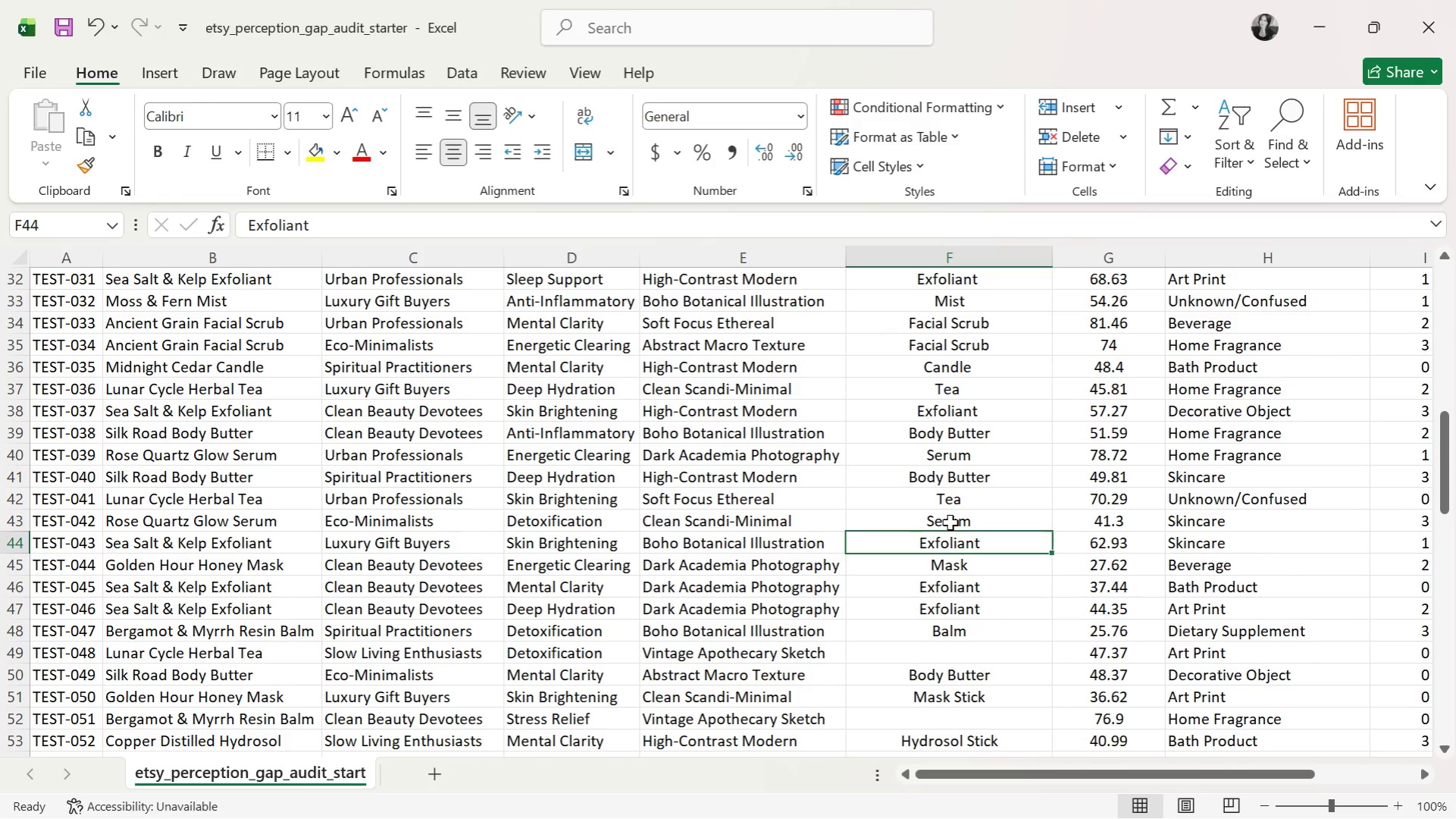 
key(ArrowDown)
 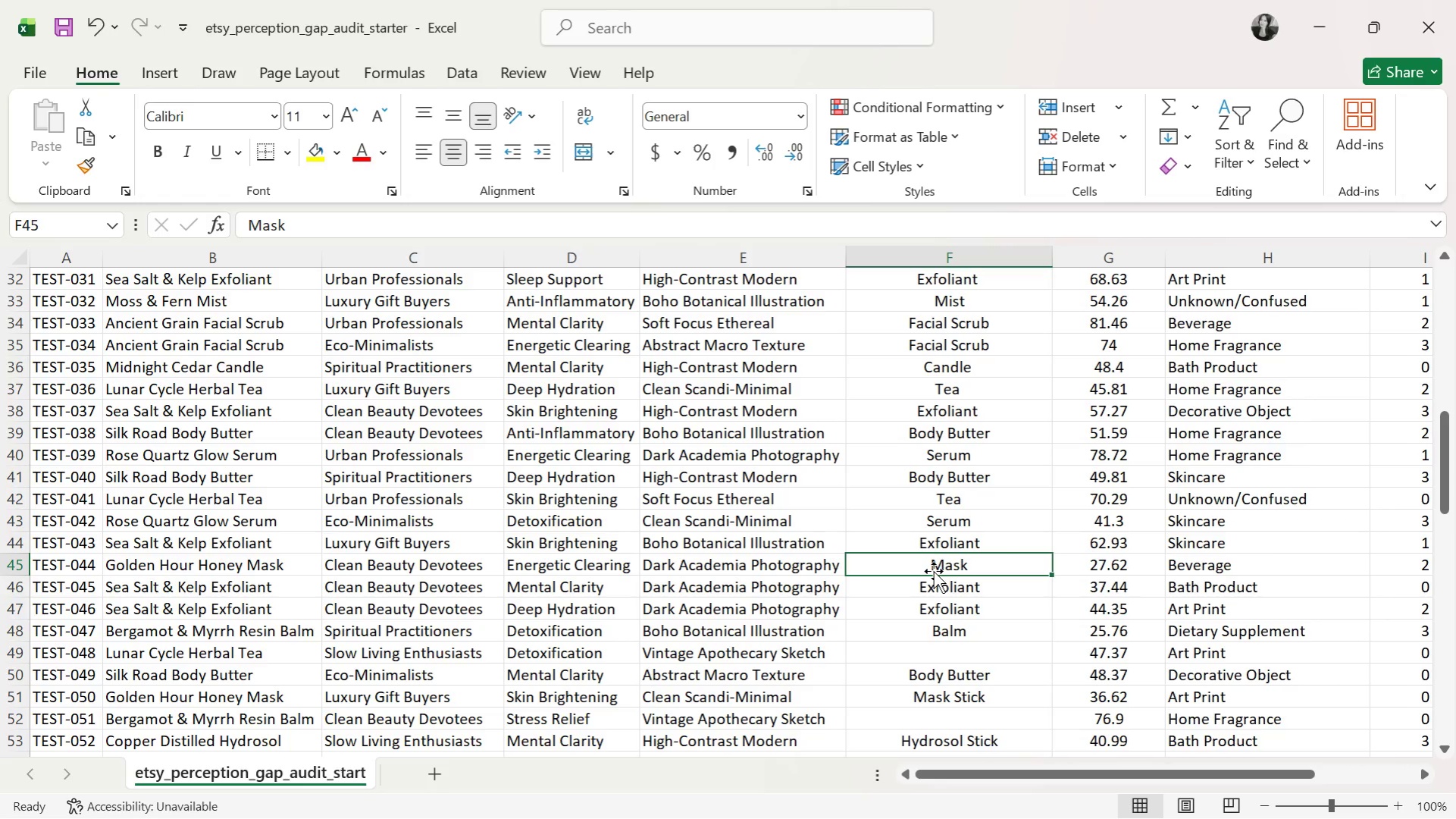 
double_click([922, 565])
 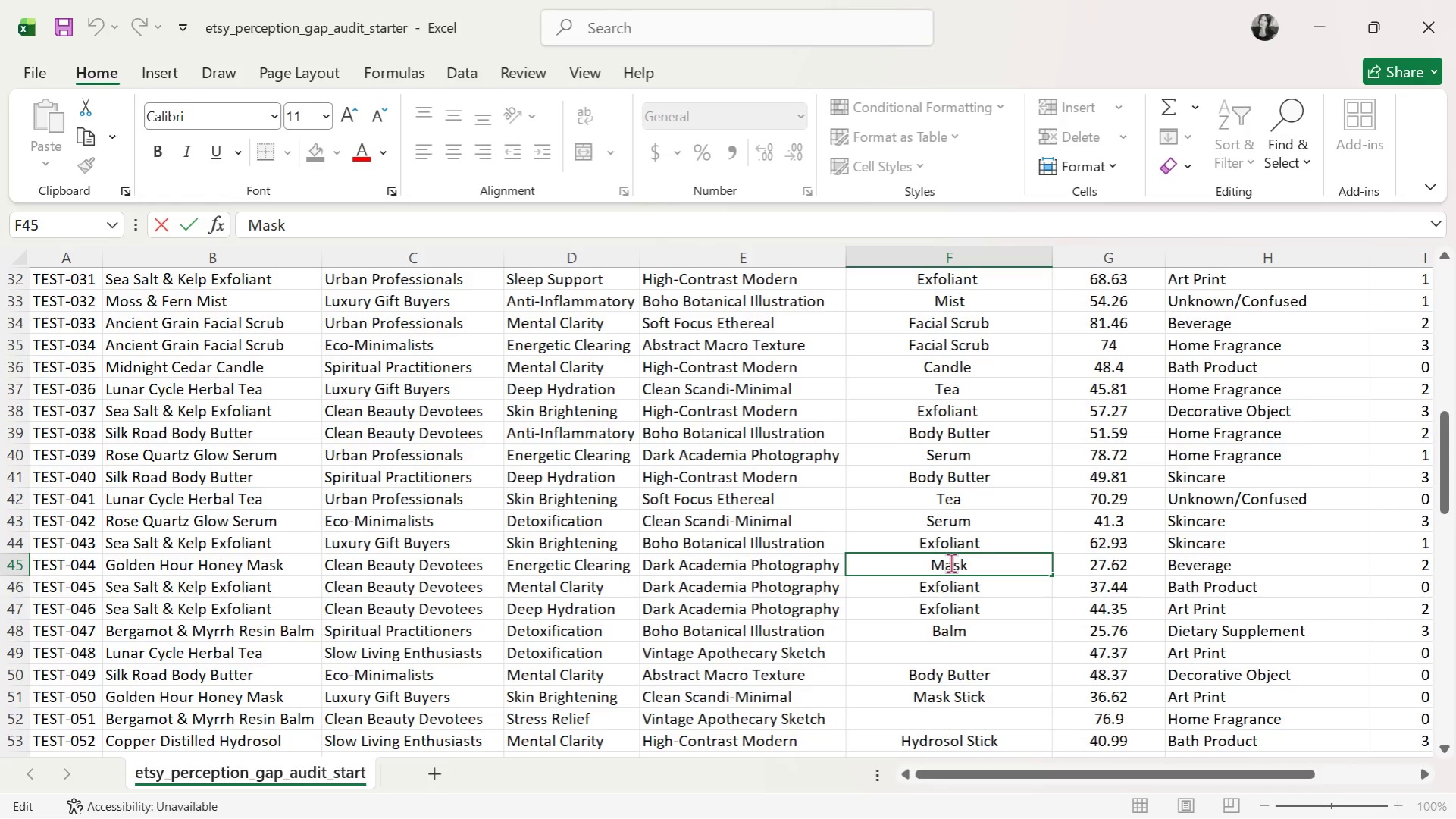 
type(Face )
 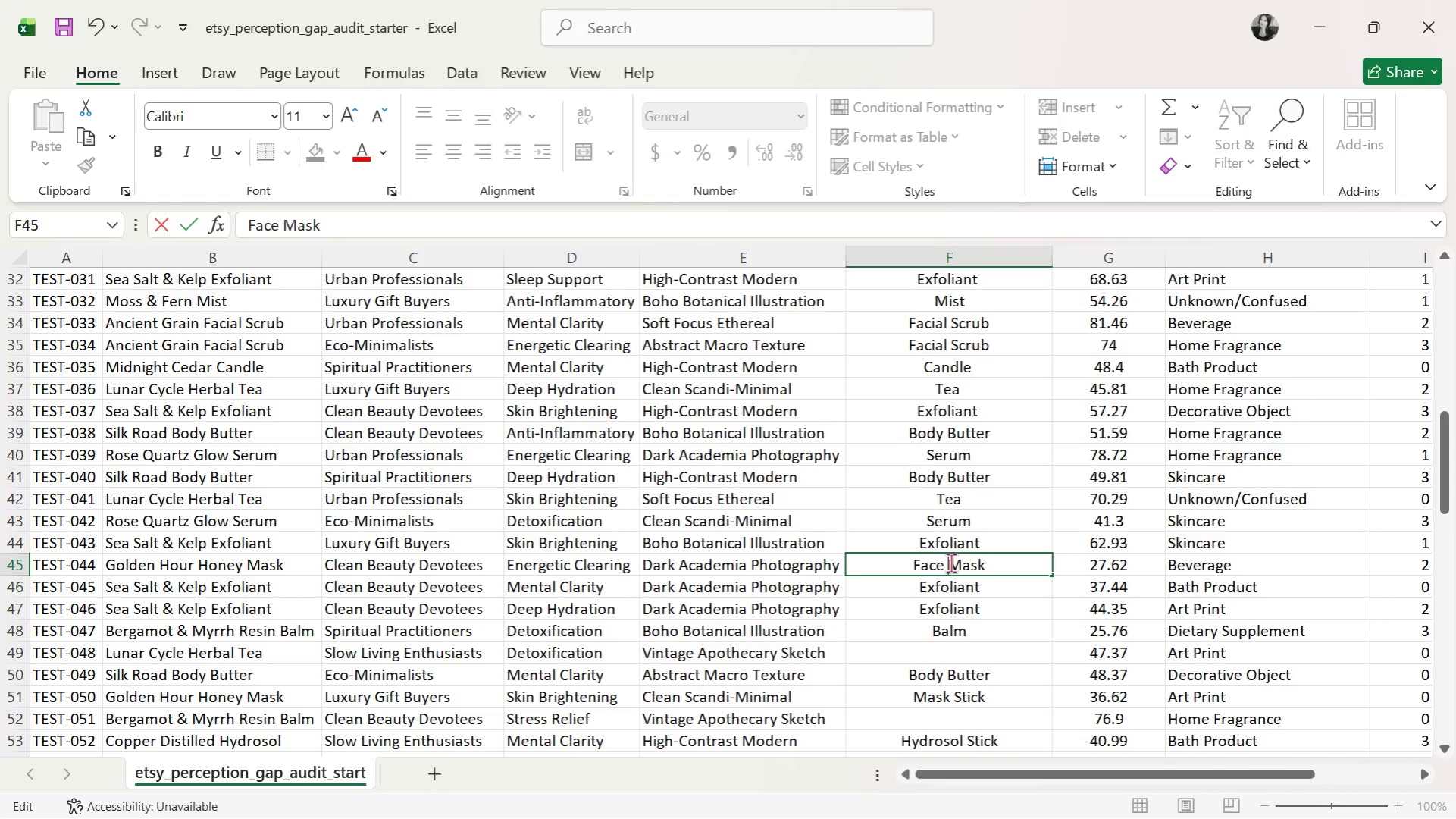 
key(Enter)
 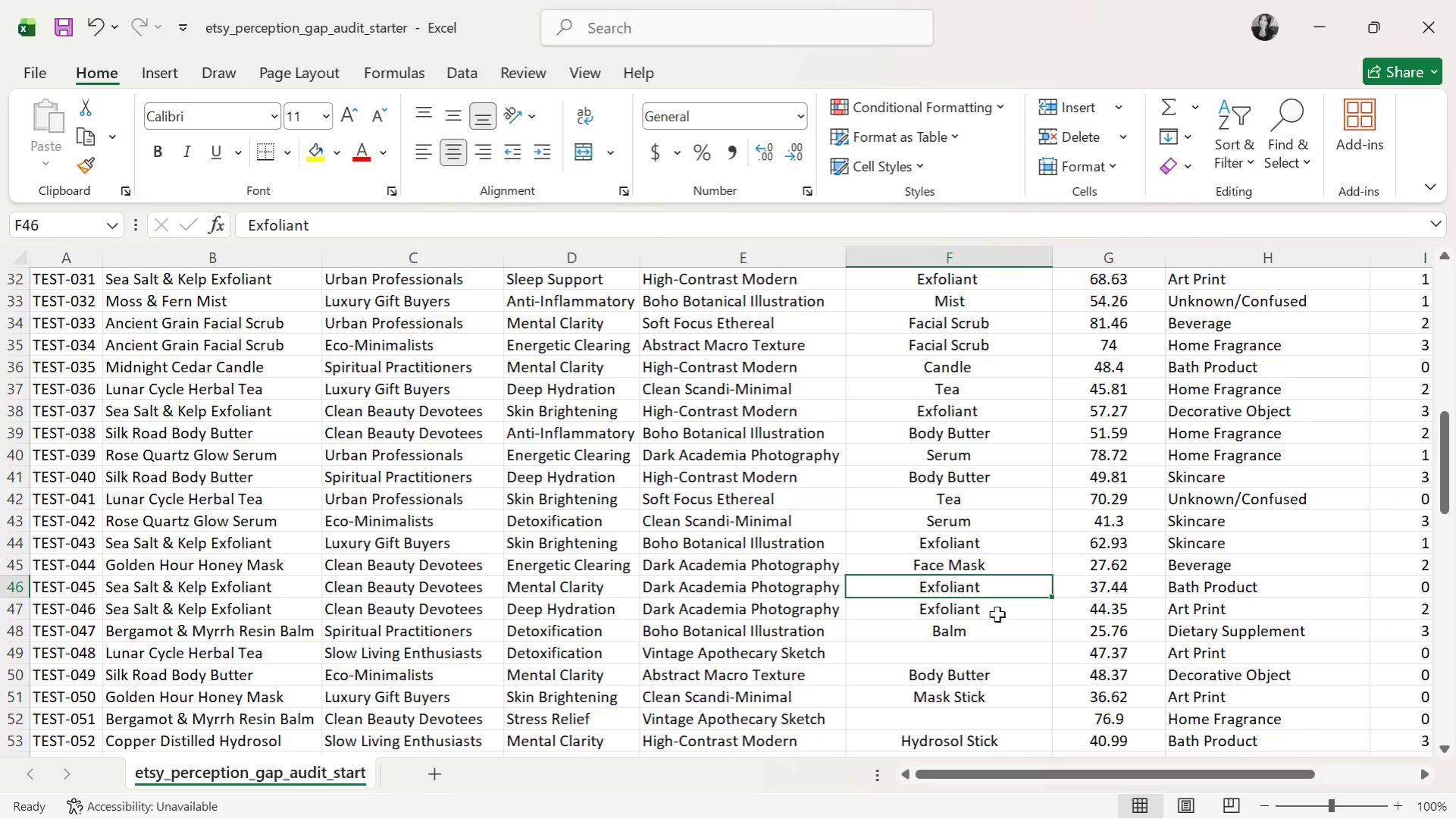 
wait(5.52)
 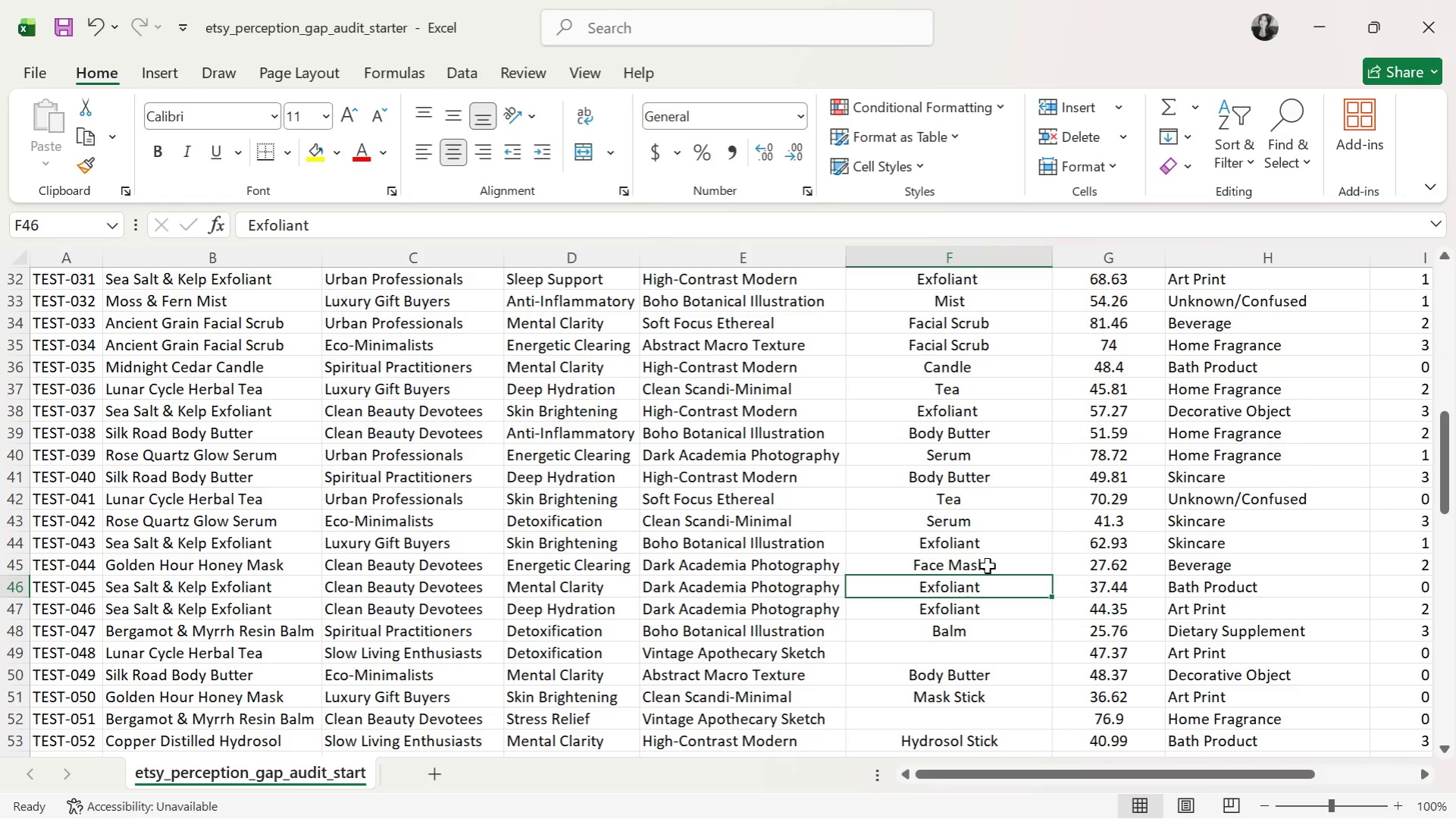 
left_click([980, 629])
 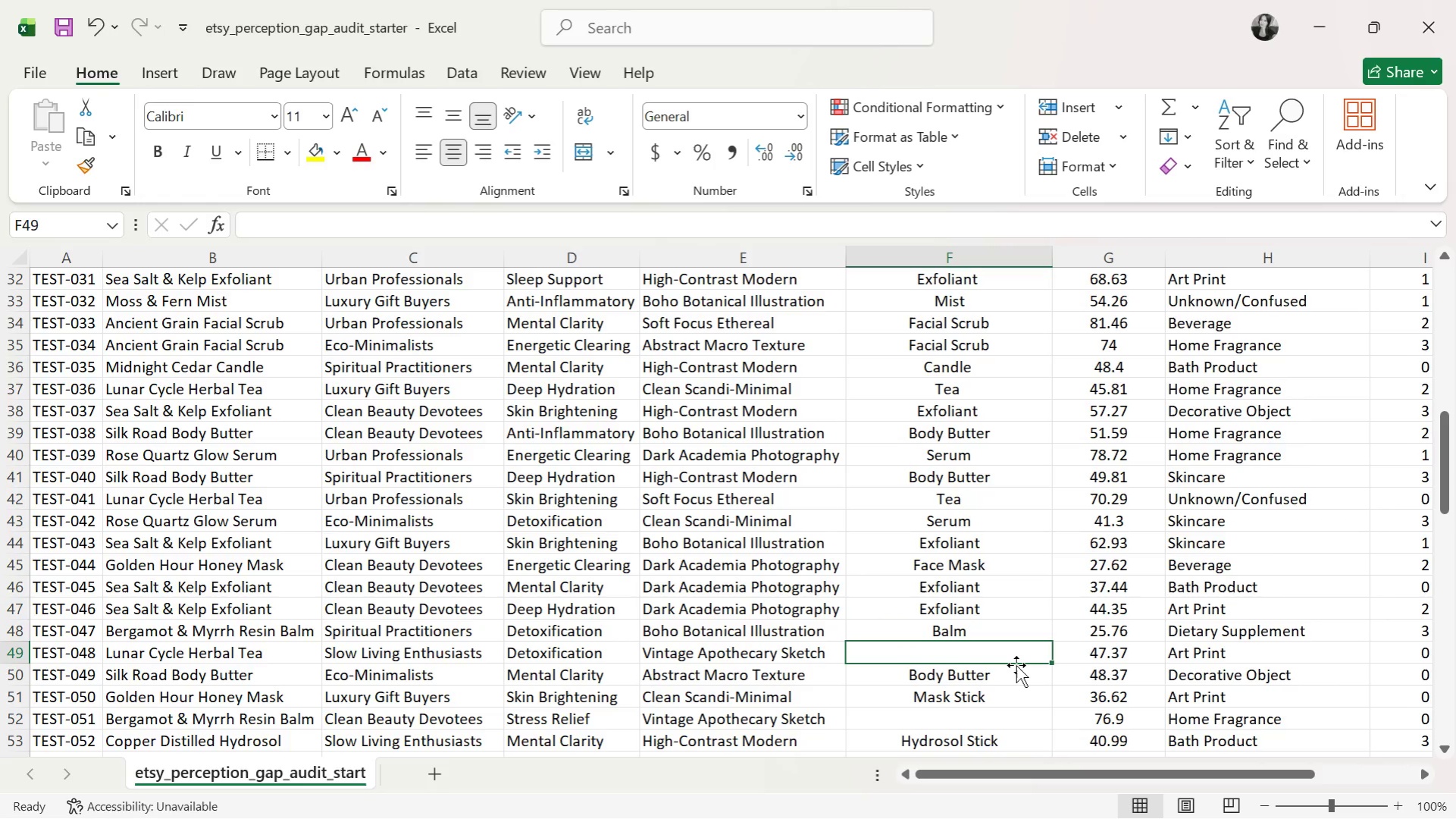 
wait(5.75)
 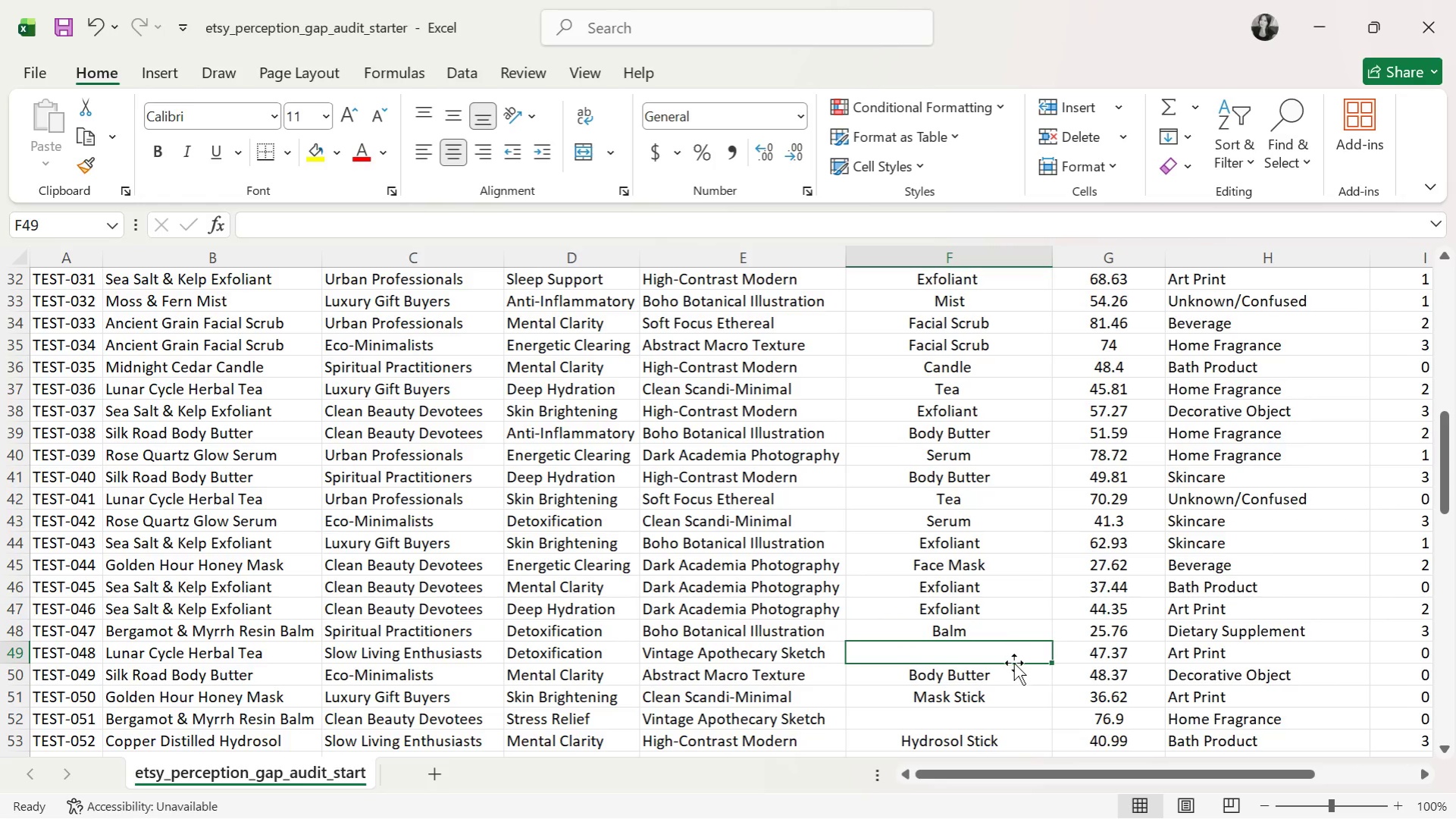 
type(Tea)
 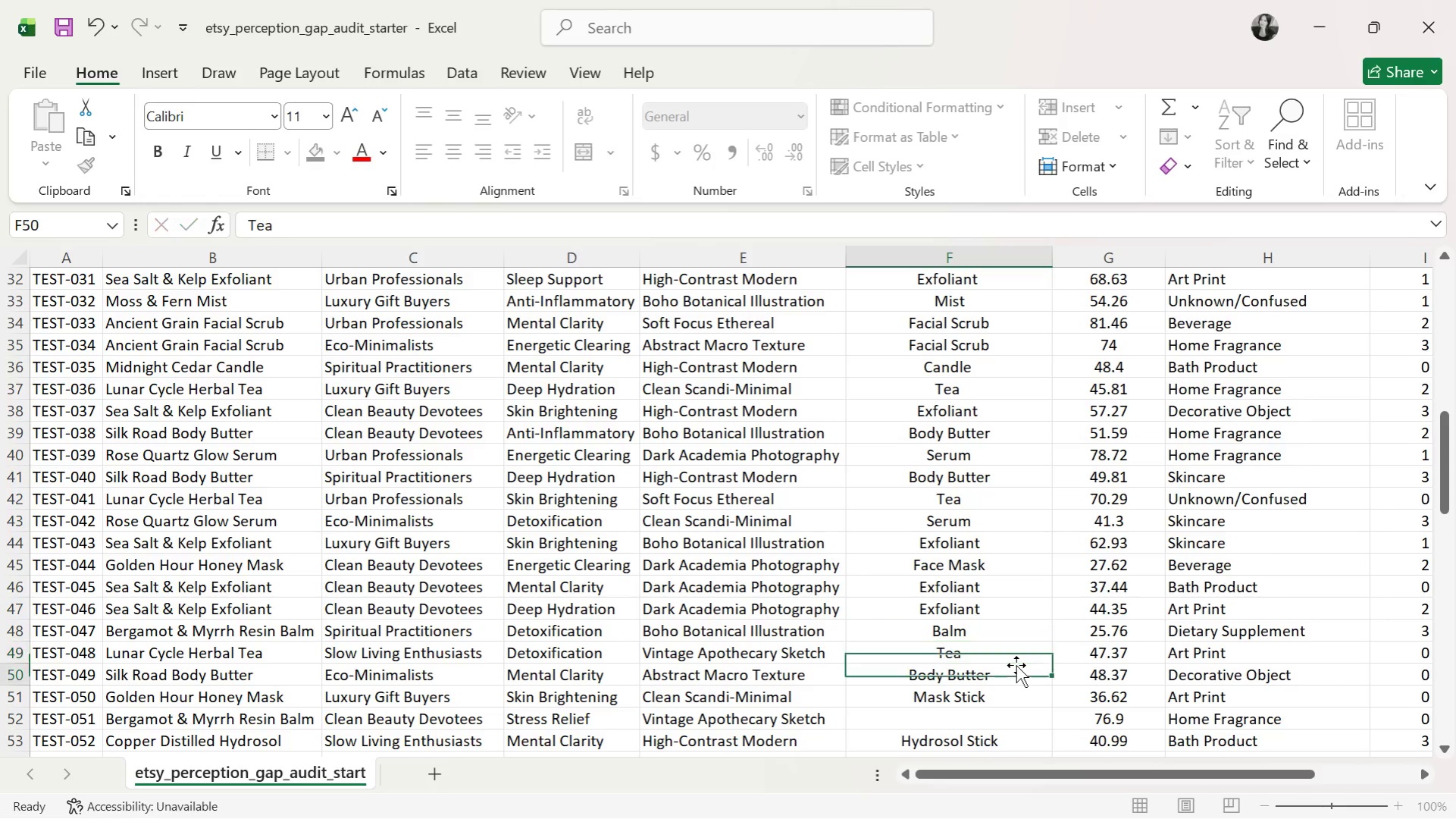 
key(Enter)
 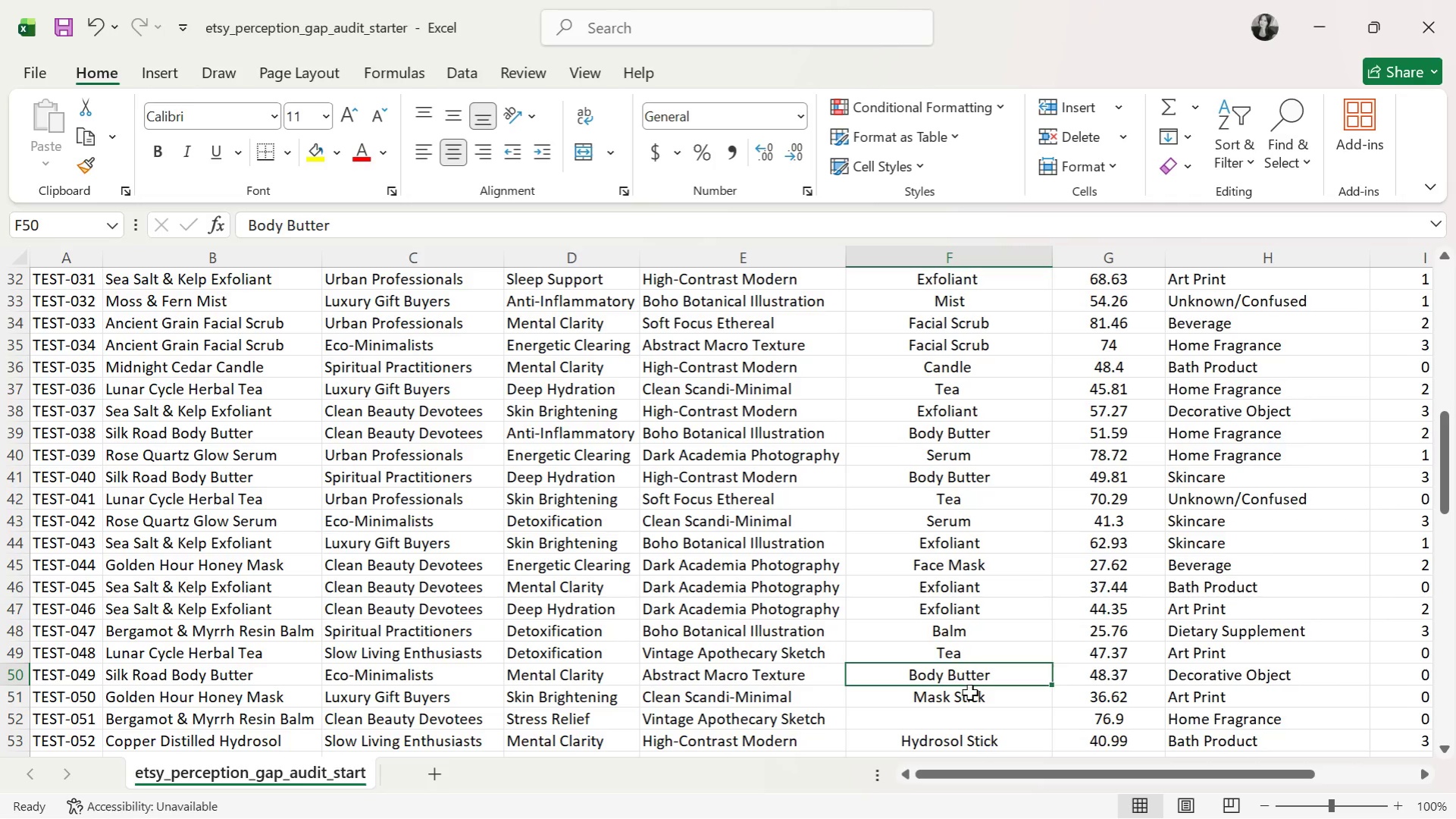 
wait(7.73)
 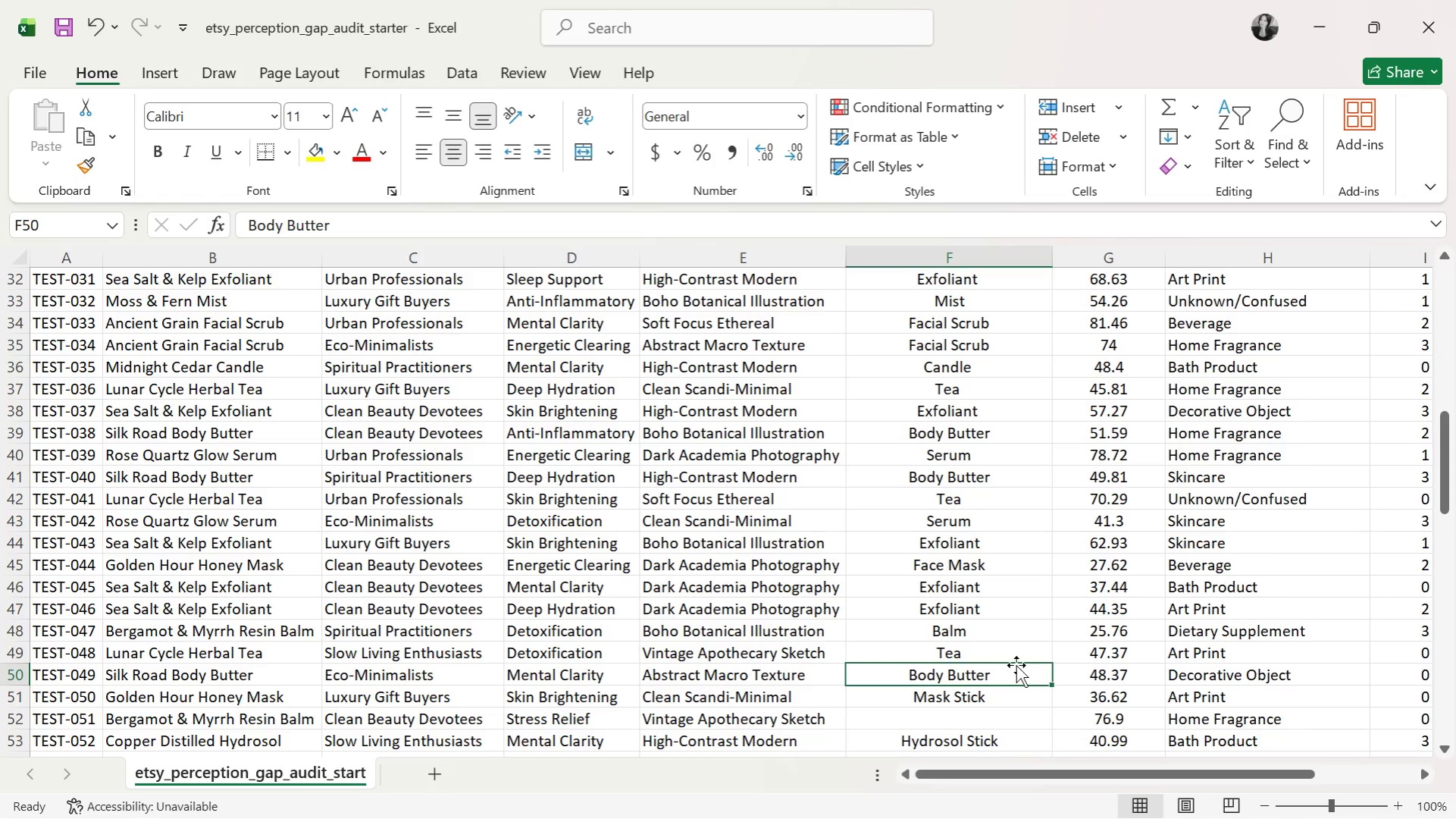 
double_click([976, 702])
 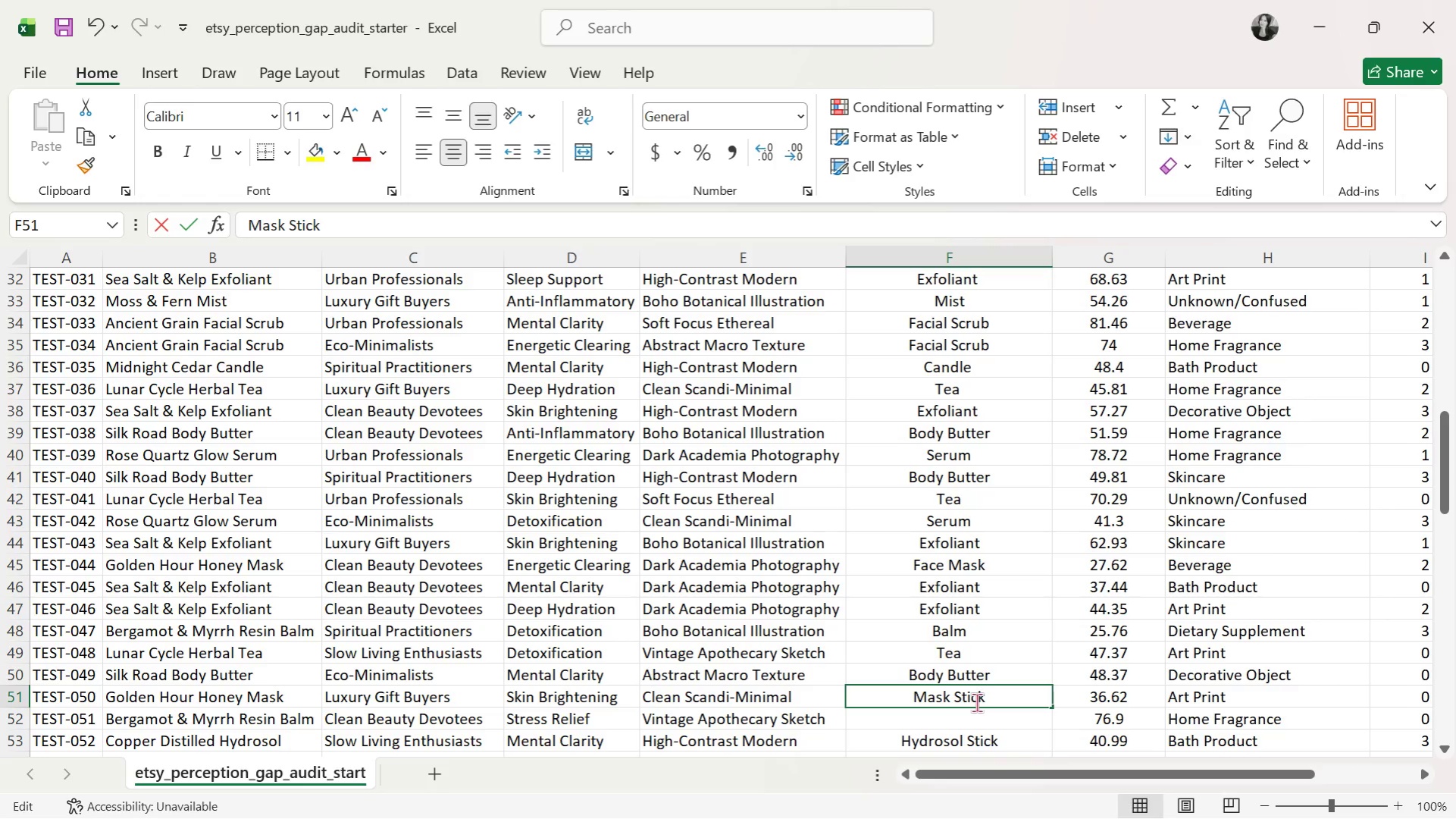 
triple_click([976, 702])
 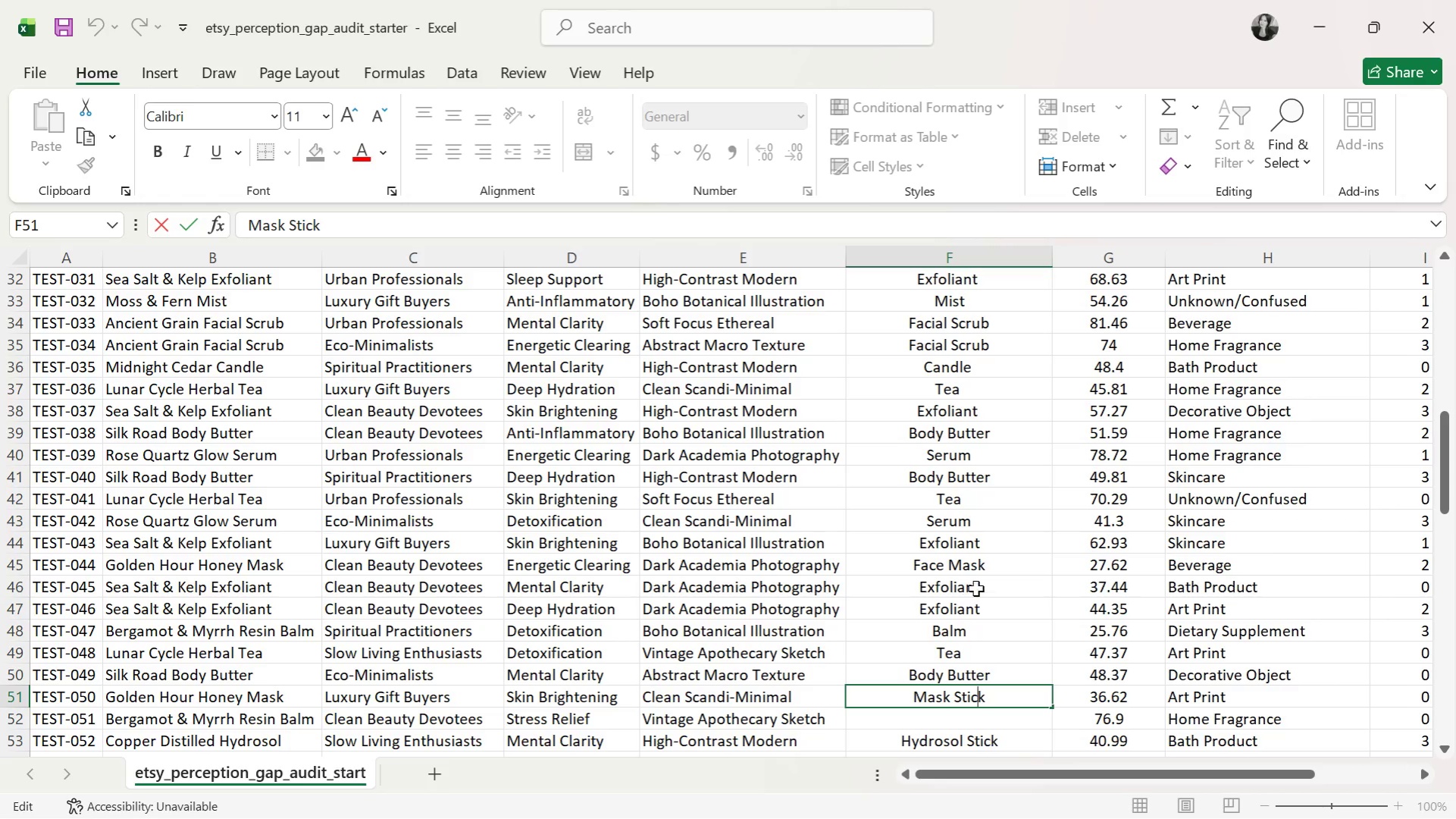 
left_click([982, 566])
 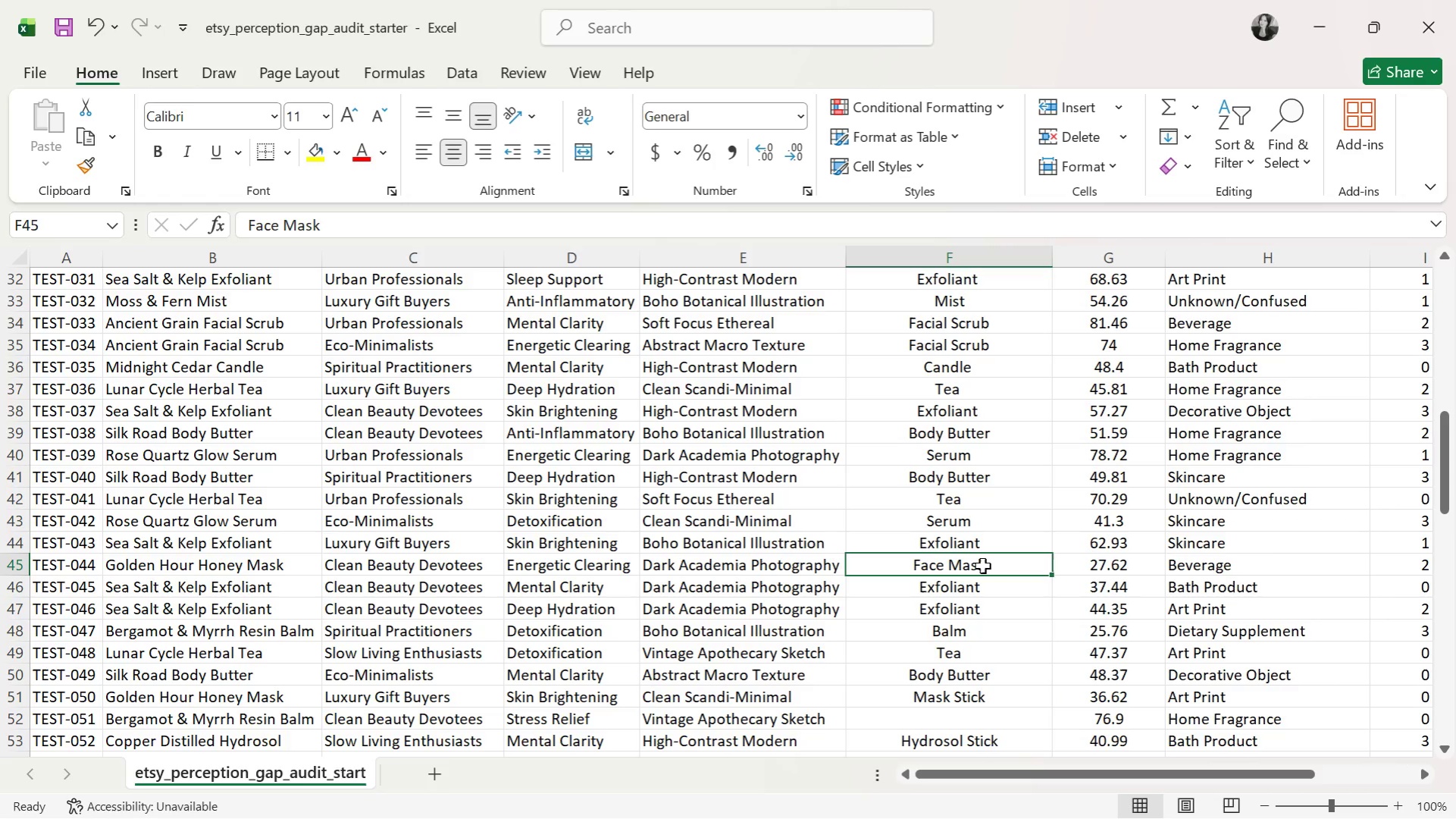 
key(Control+C)
 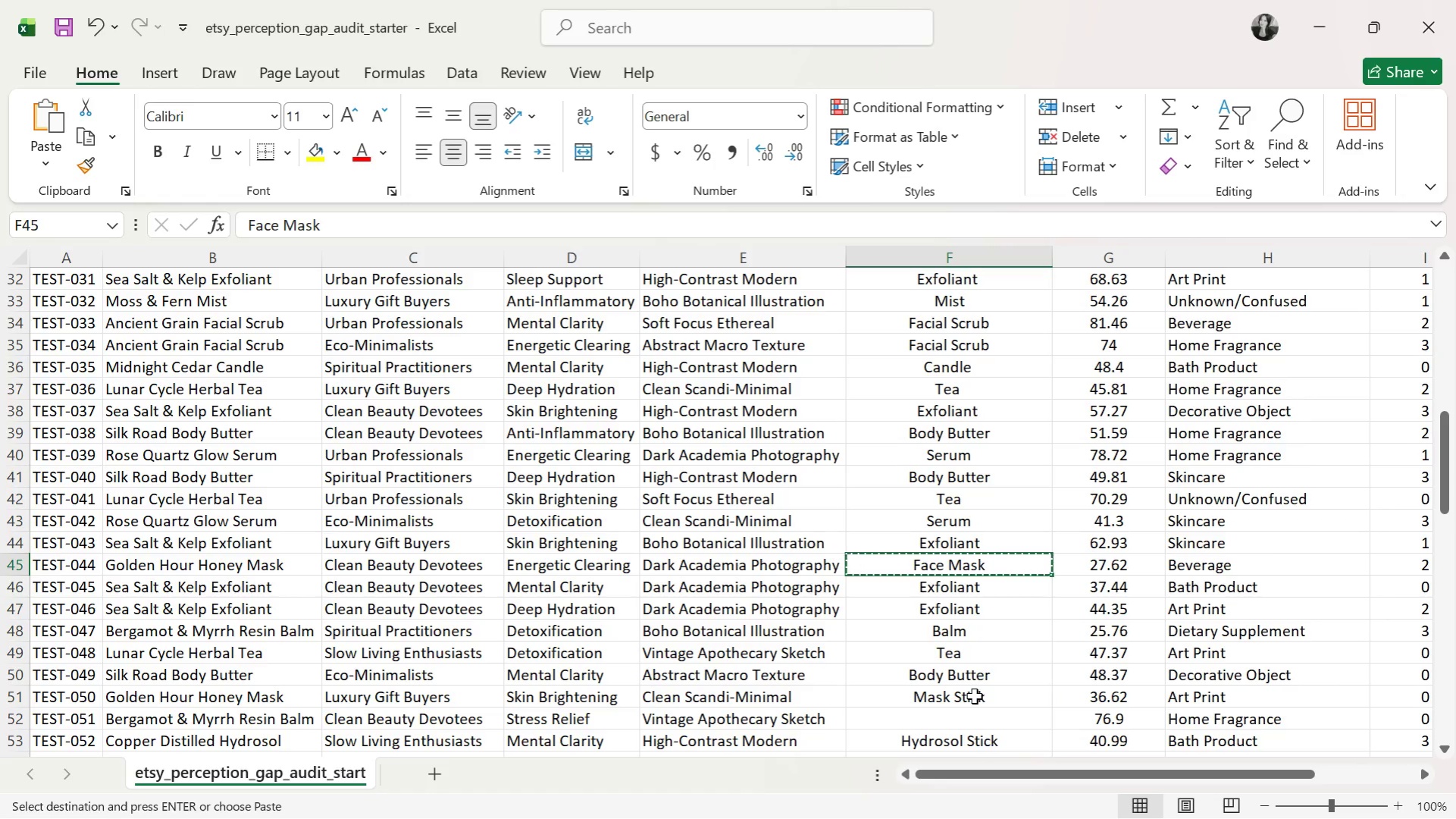 
left_click([974, 696])
 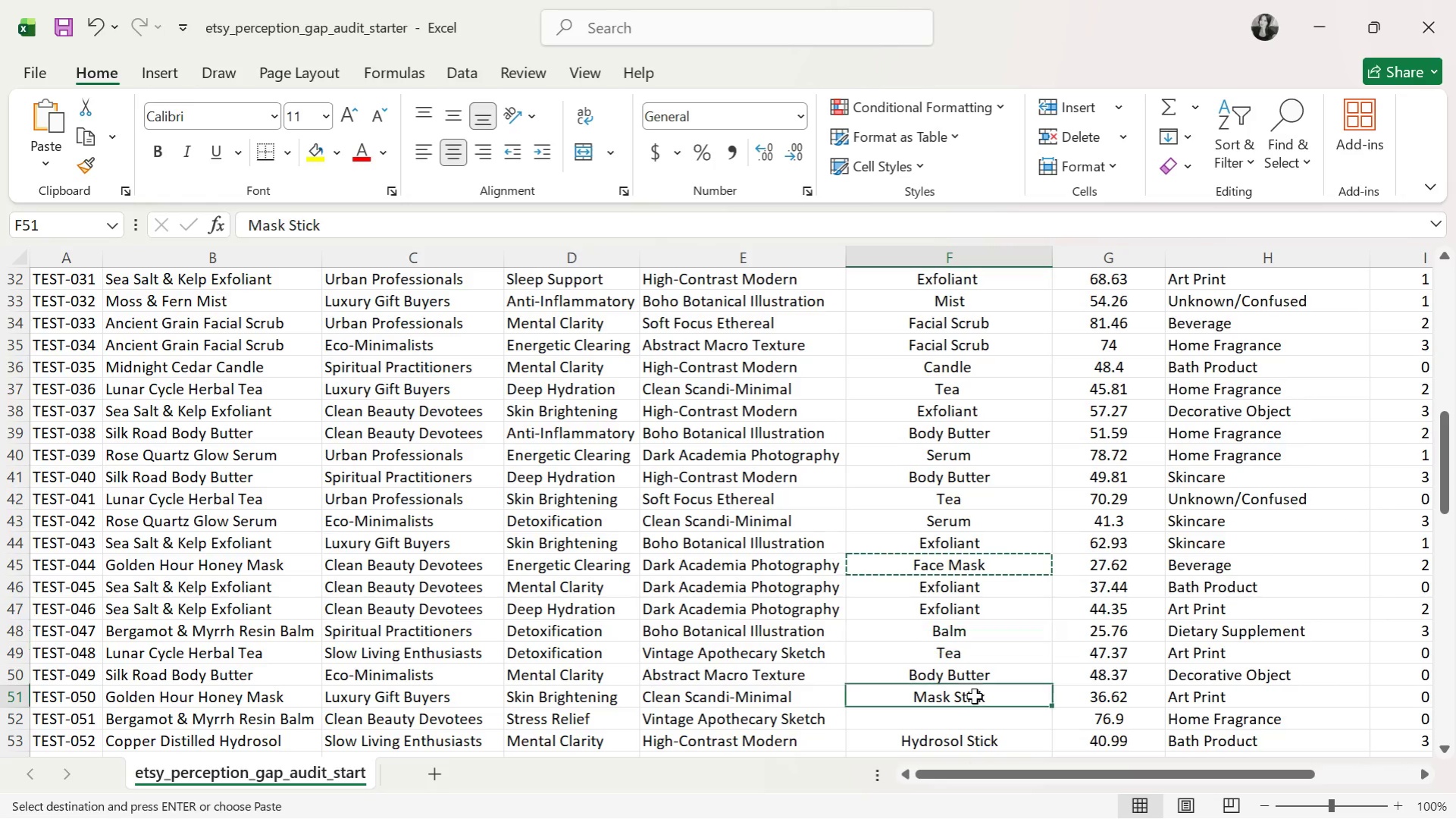 
key(Control+ControlLeft)
 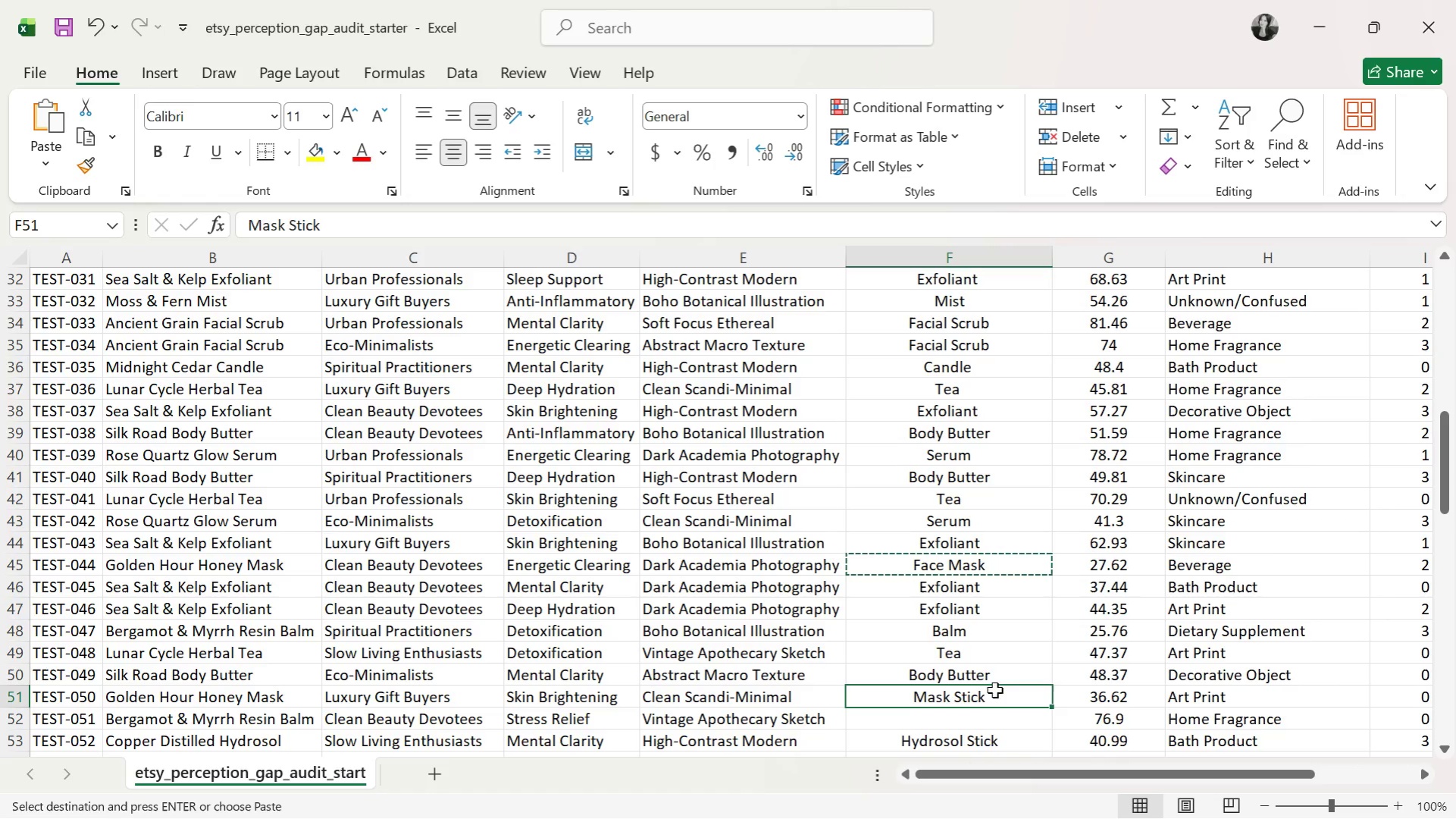 
key(Control+V)
 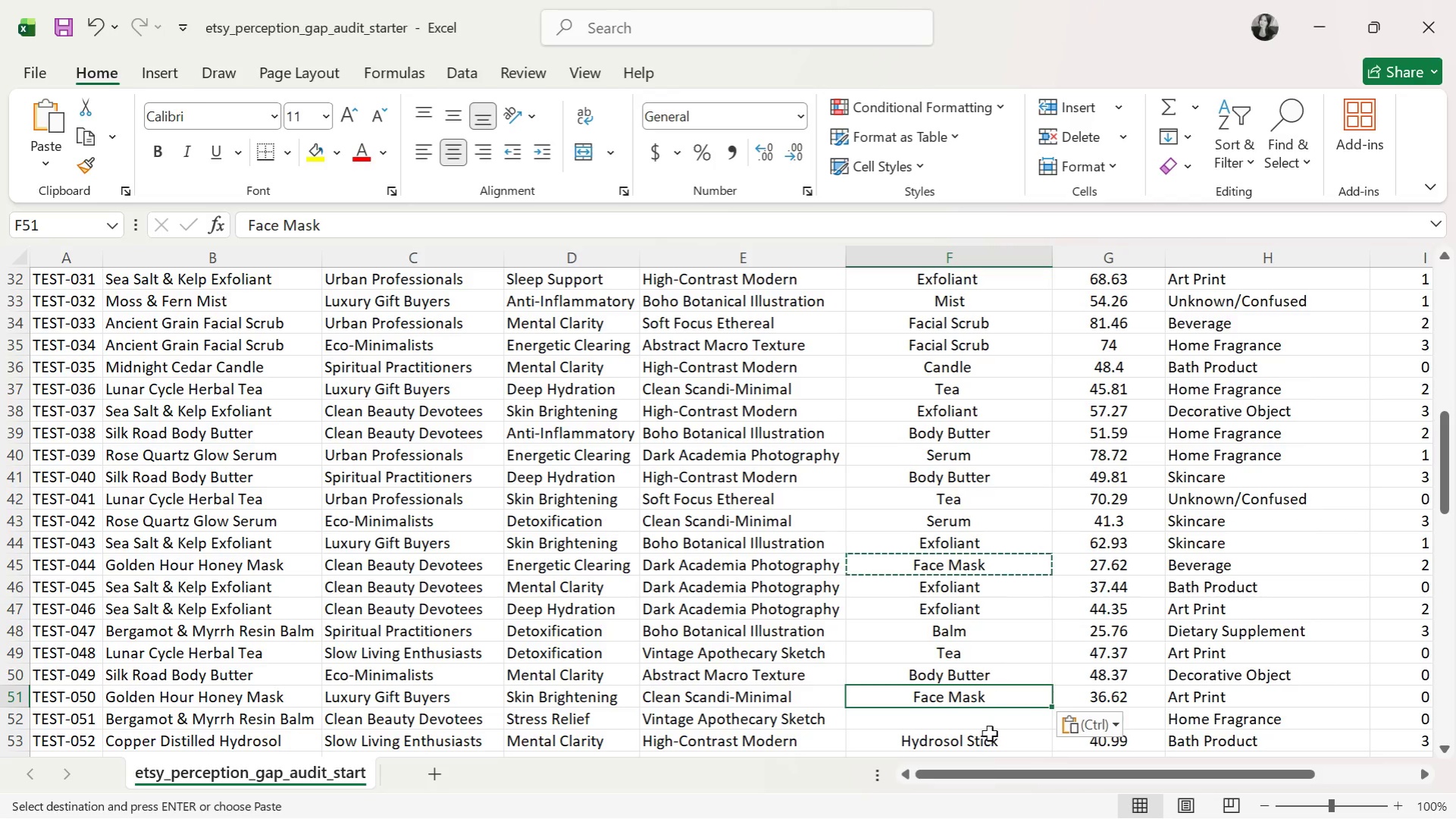 
left_click([997, 719])
 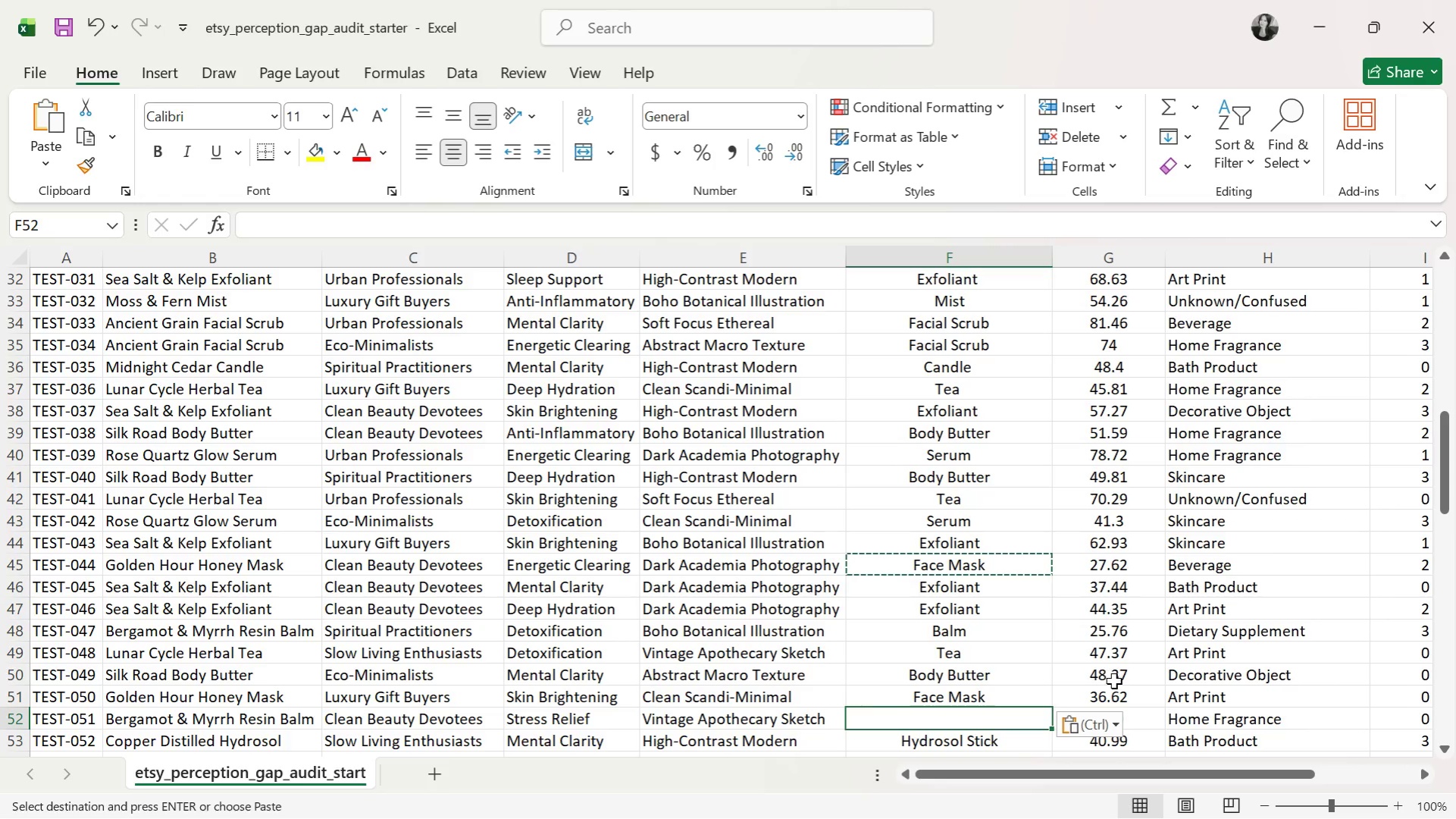 
left_click([993, 634])
 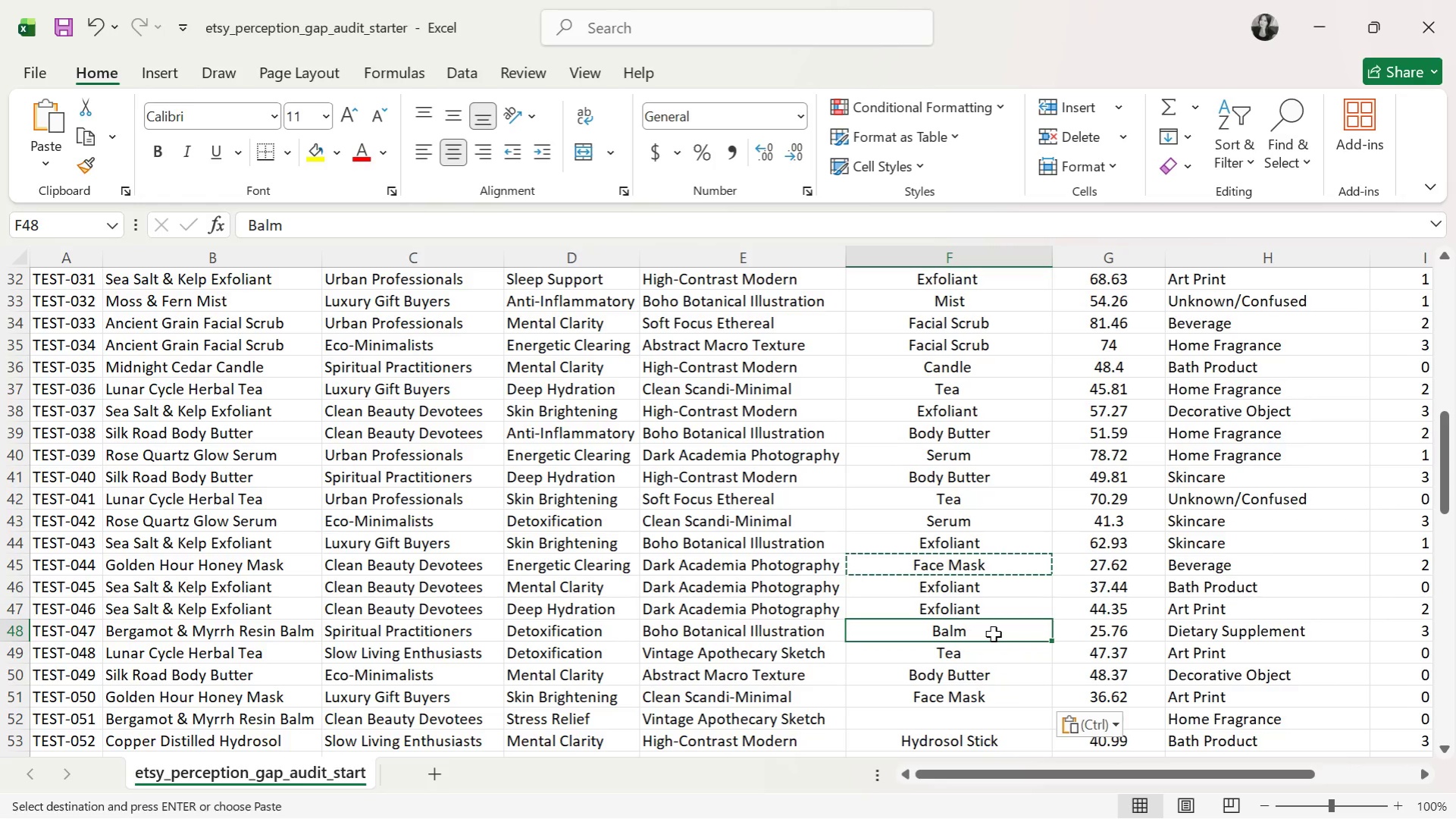 
key(Control+C)
 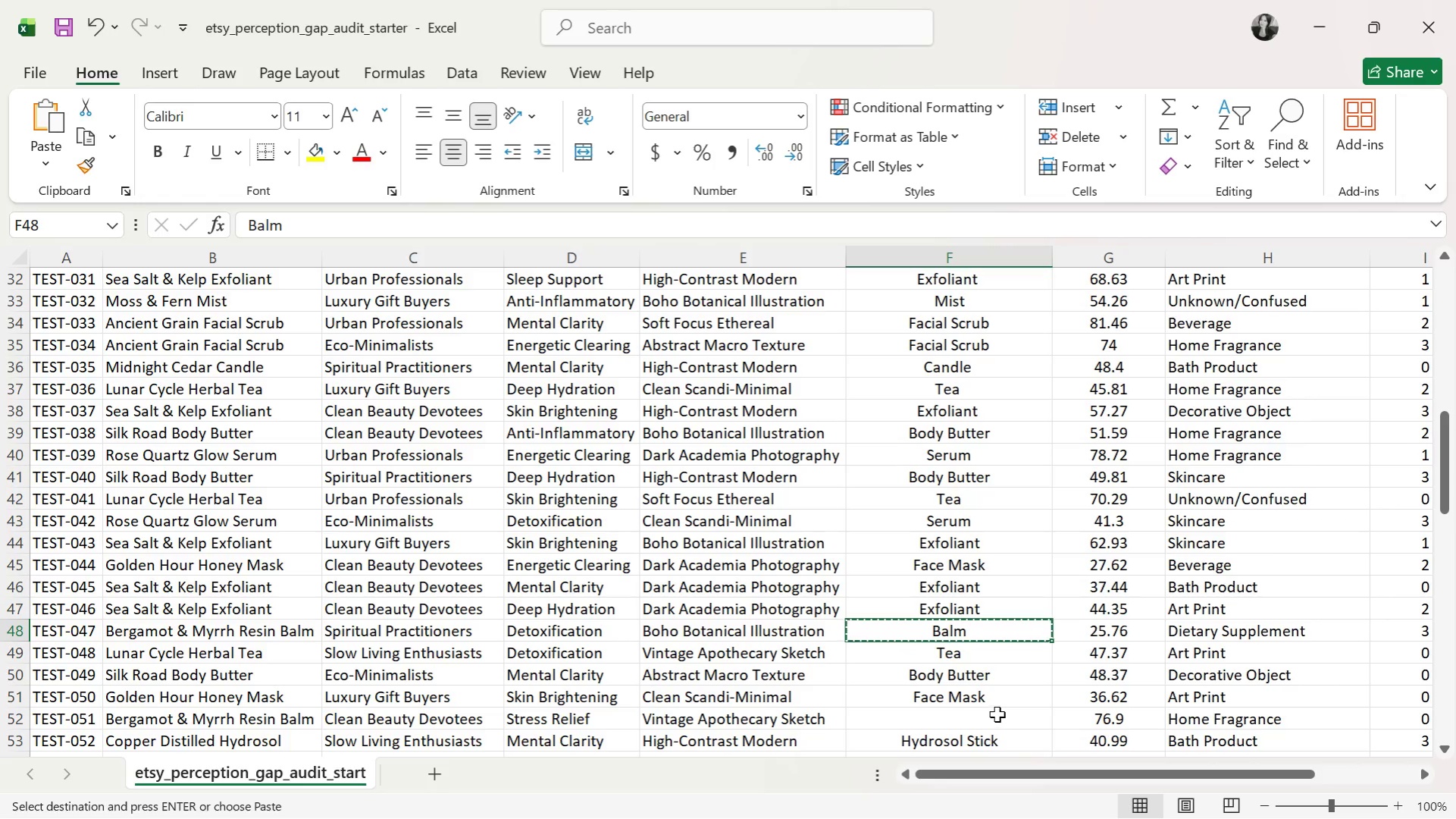 
left_click([996, 718])
 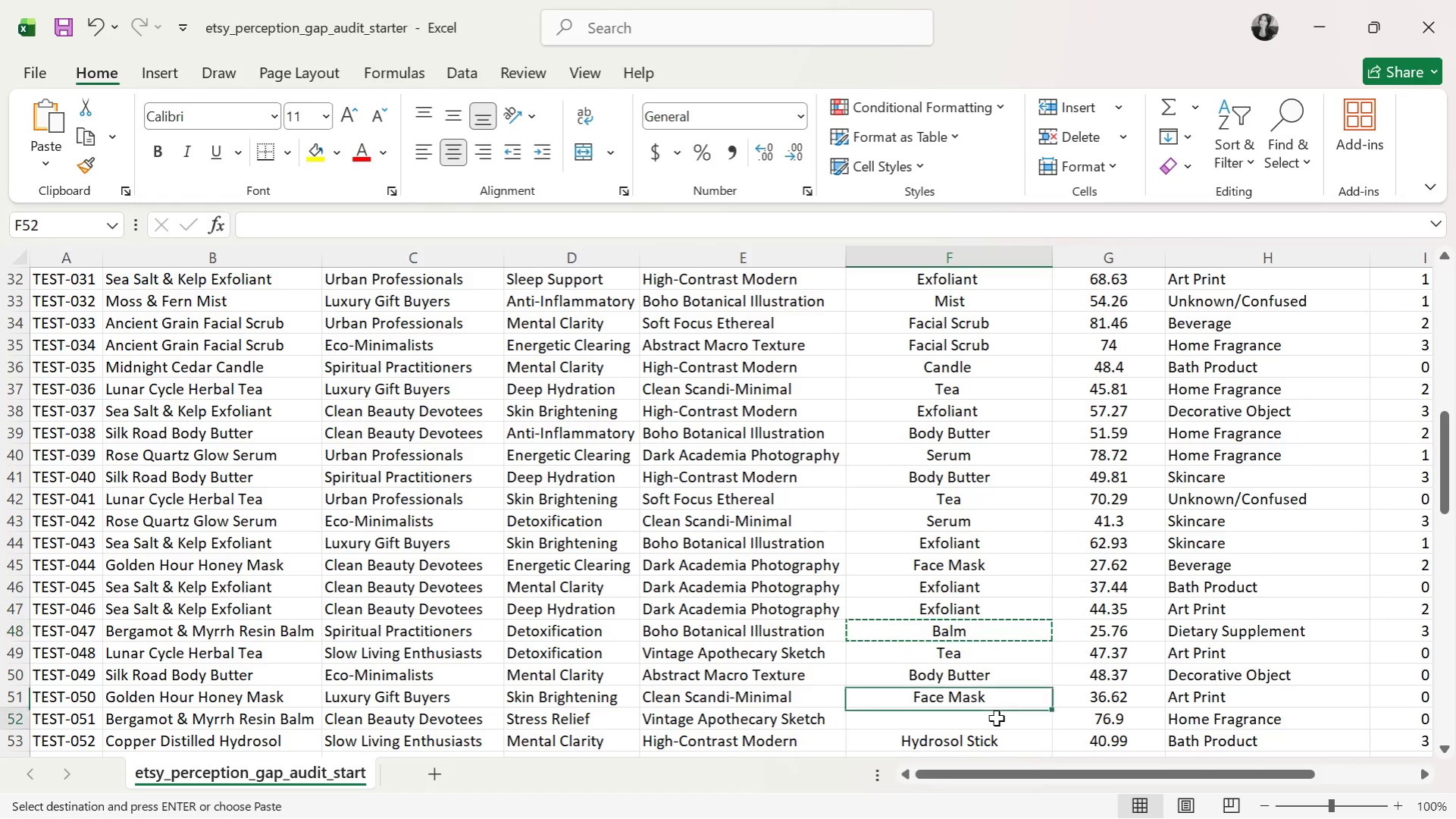 
key(Control+ControlLeft)
 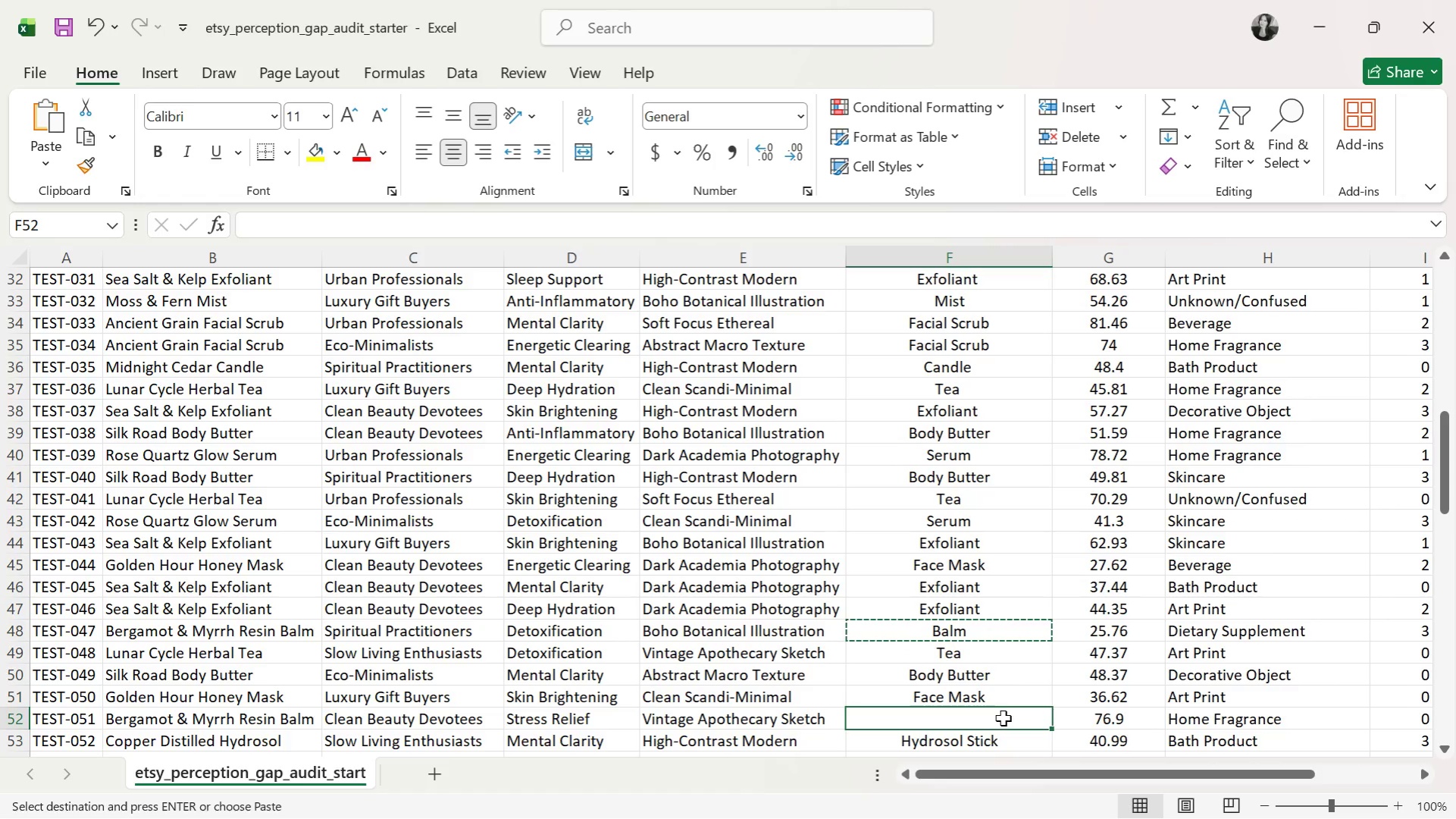 
key(Control+V)
 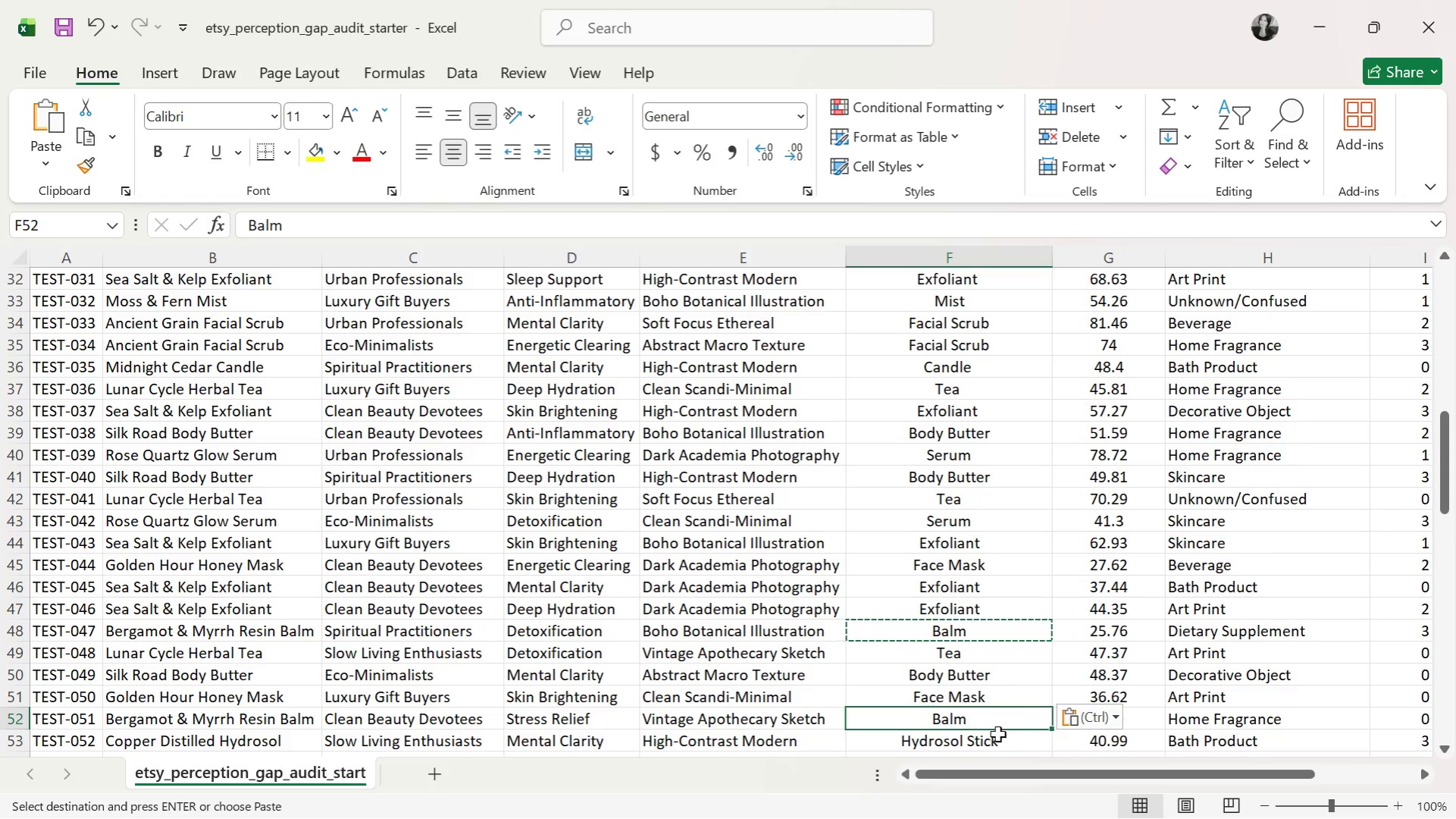 
scroll: coordinate [972, 550], scroll_direction: down, amount: 6.0
 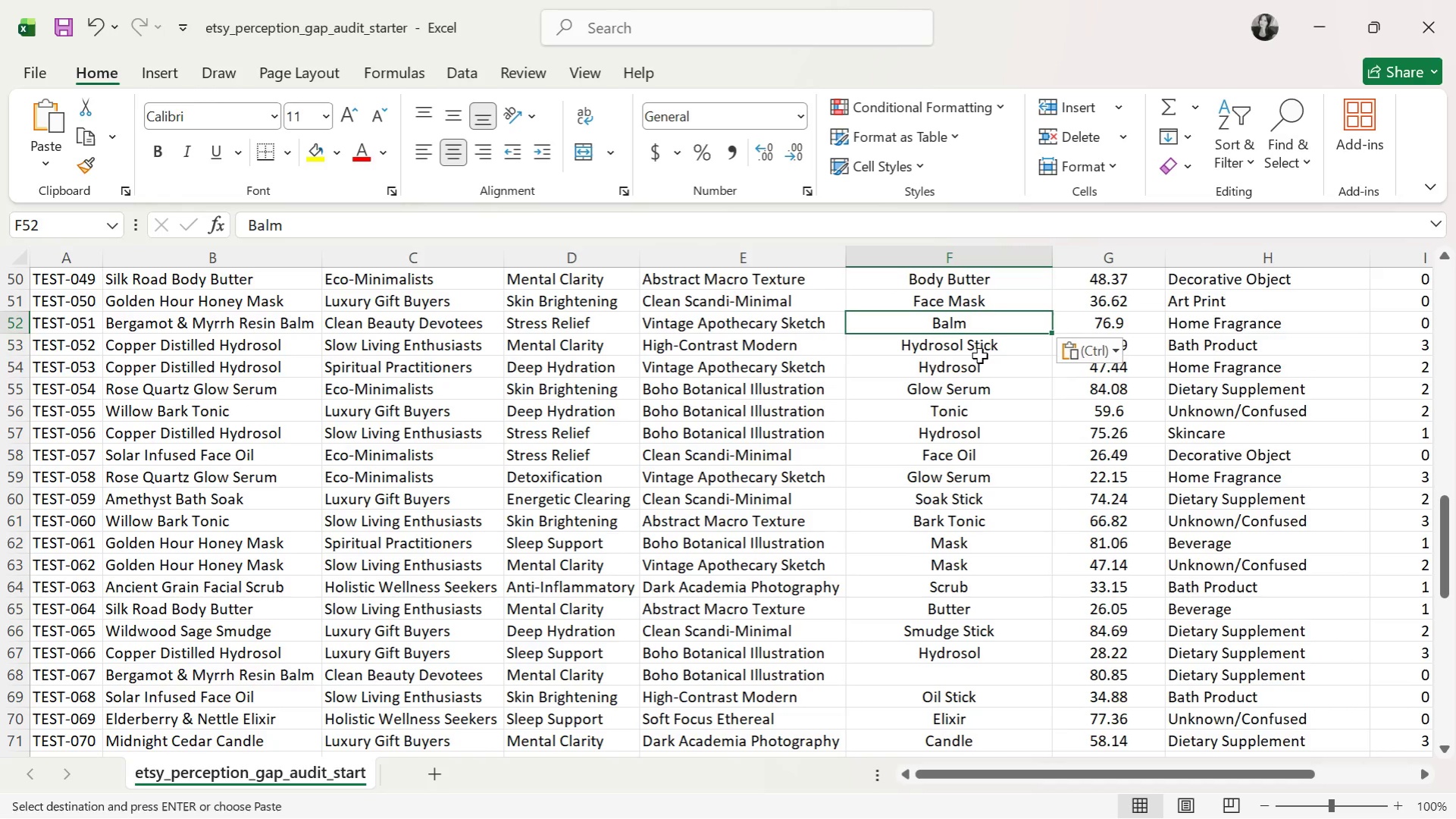 
left_click([979, 353])
 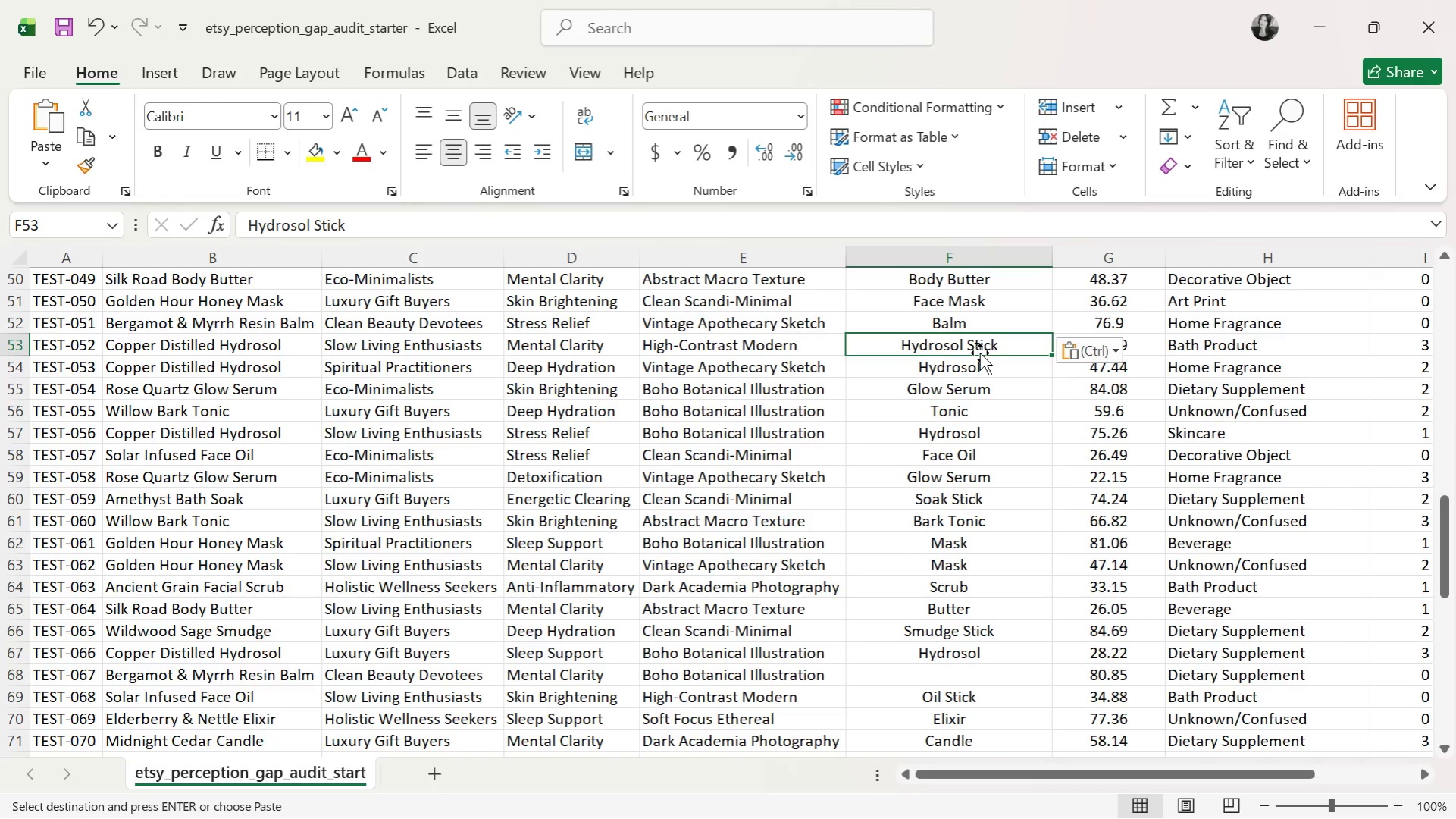 
double_click([979, 347])
 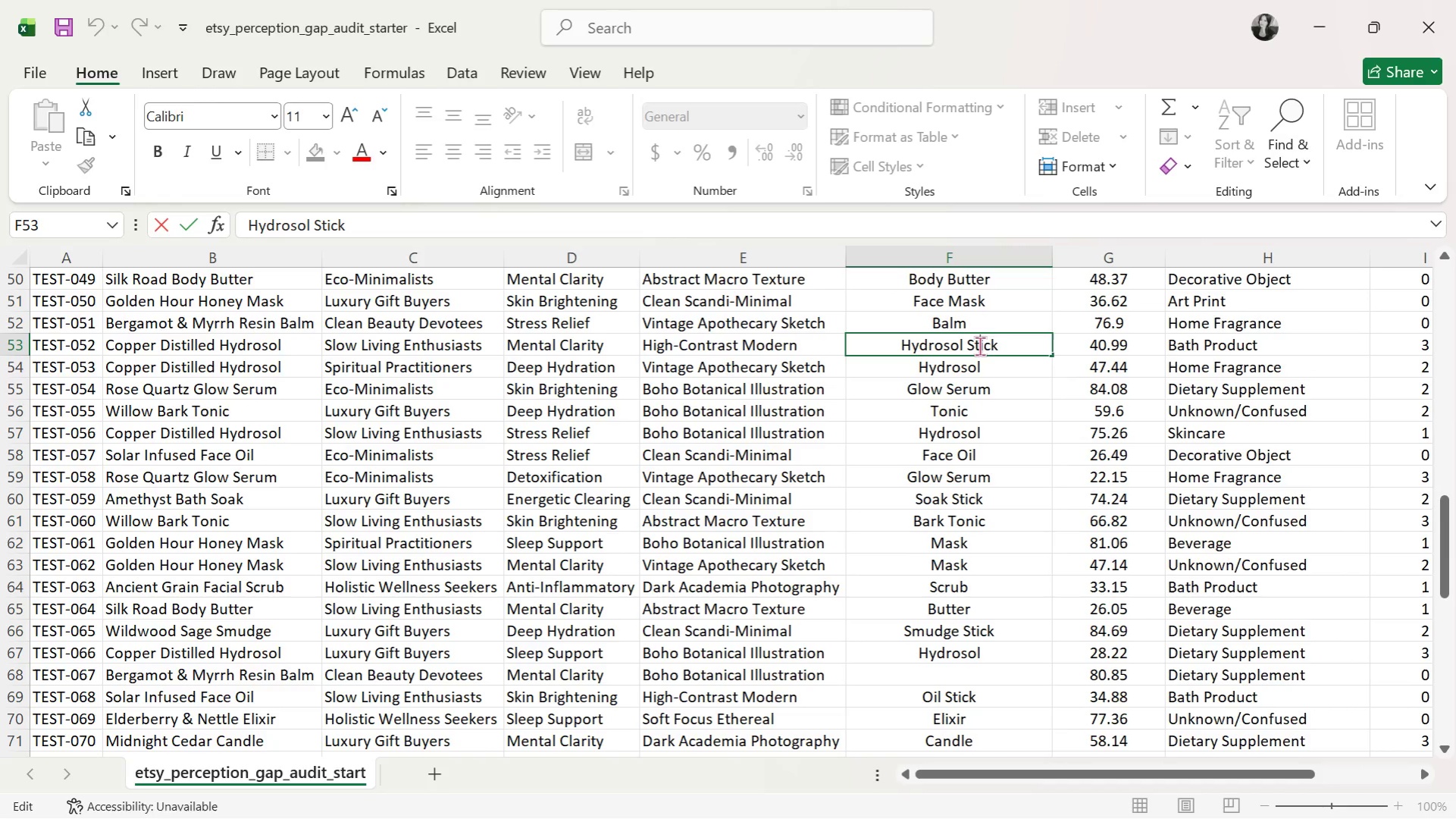 
triple_click([979, 346])
 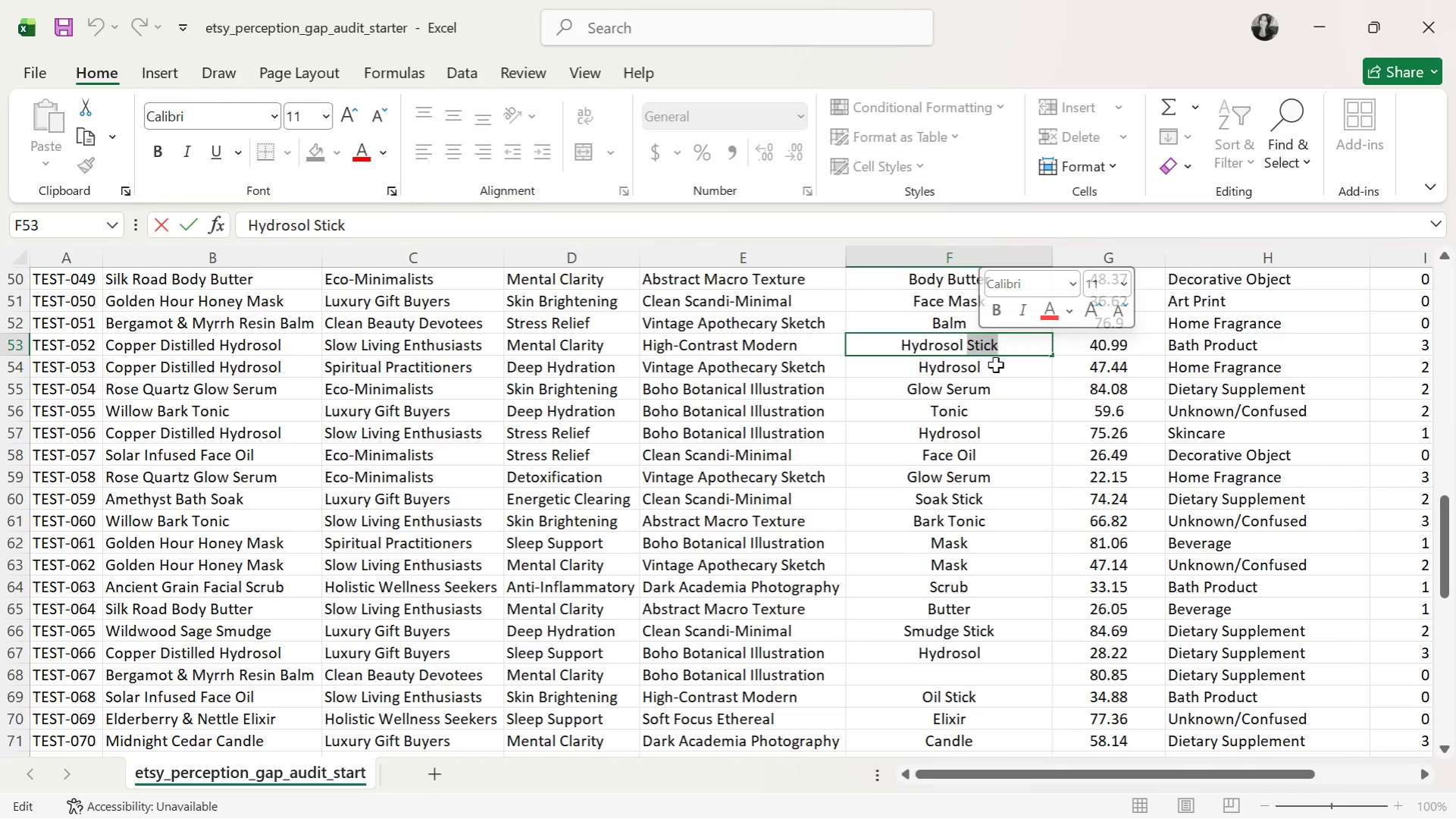 
triple_click([995, 365])
 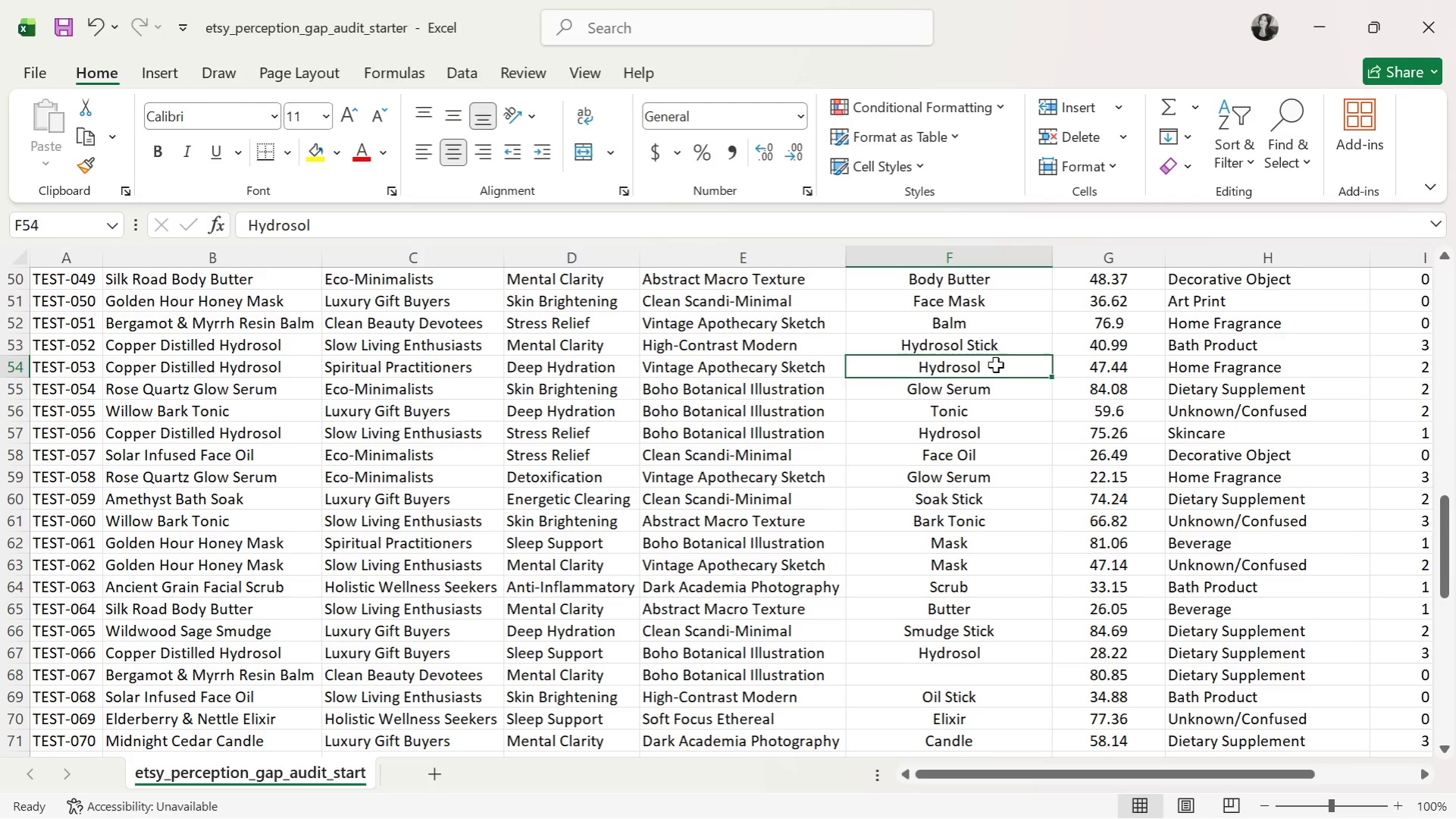 
key(Control+C)
 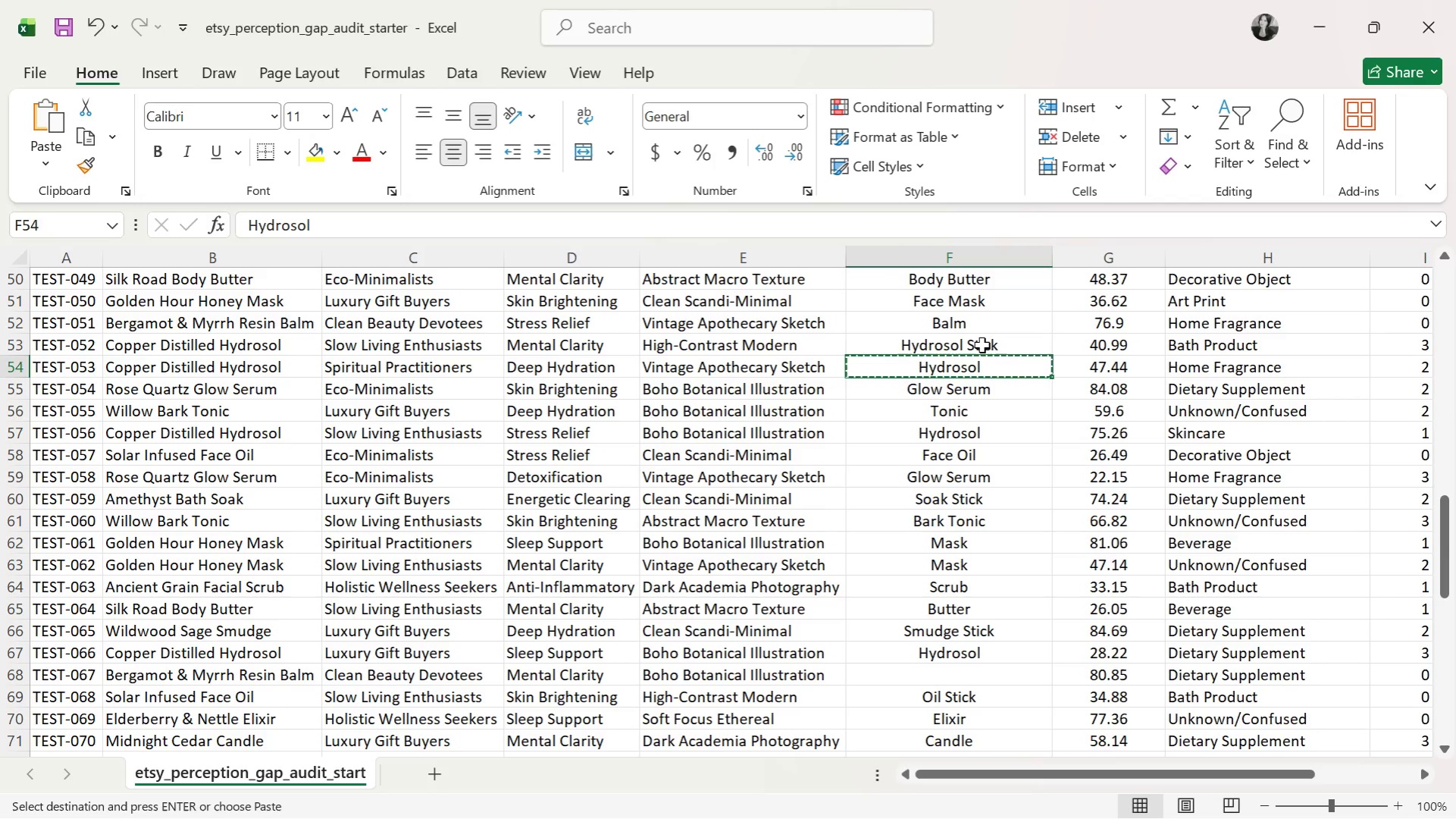 
left_click([982, 345])
 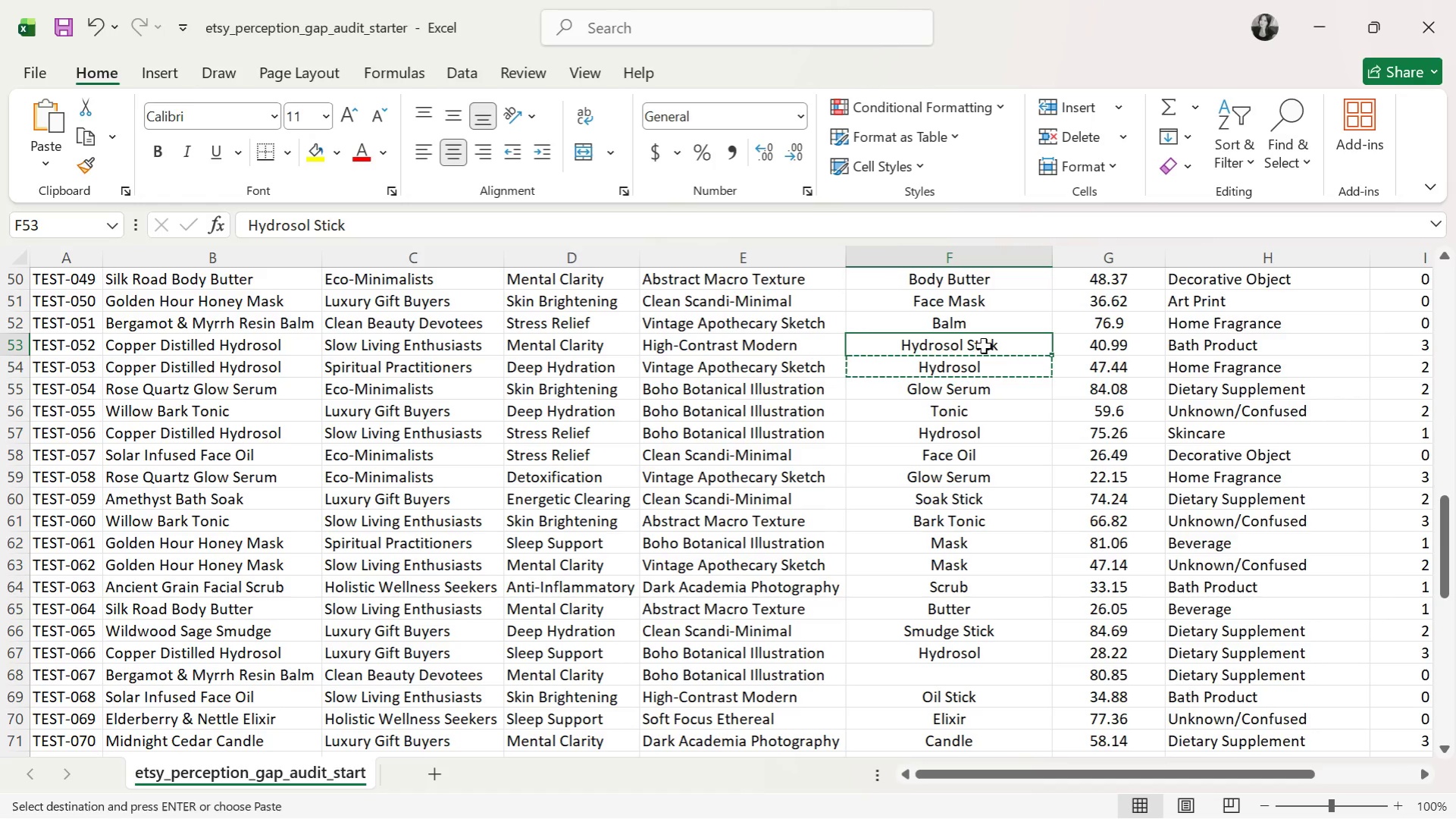 
key(Control+ControlLeft)
 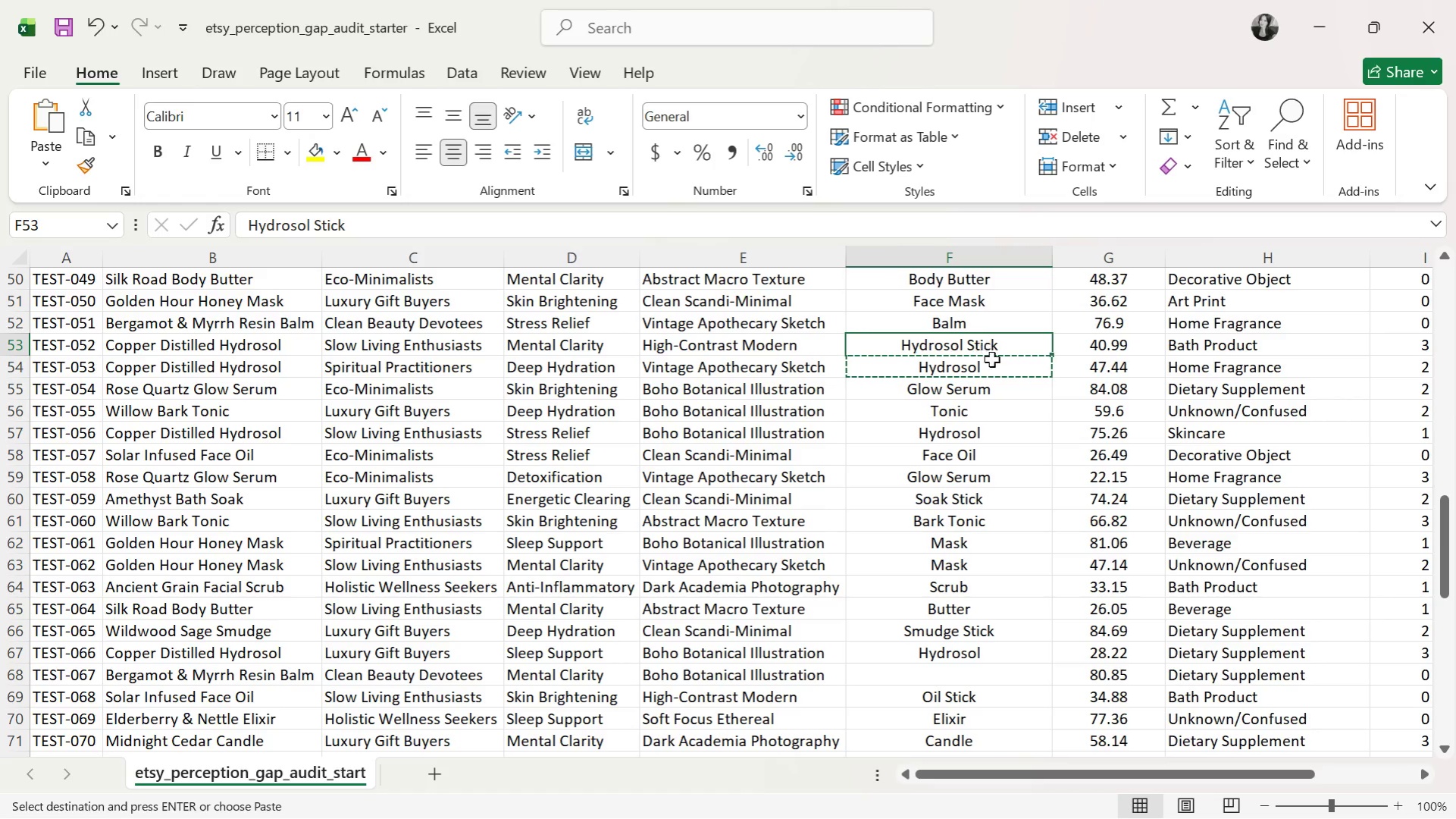 
key(Control+V)
 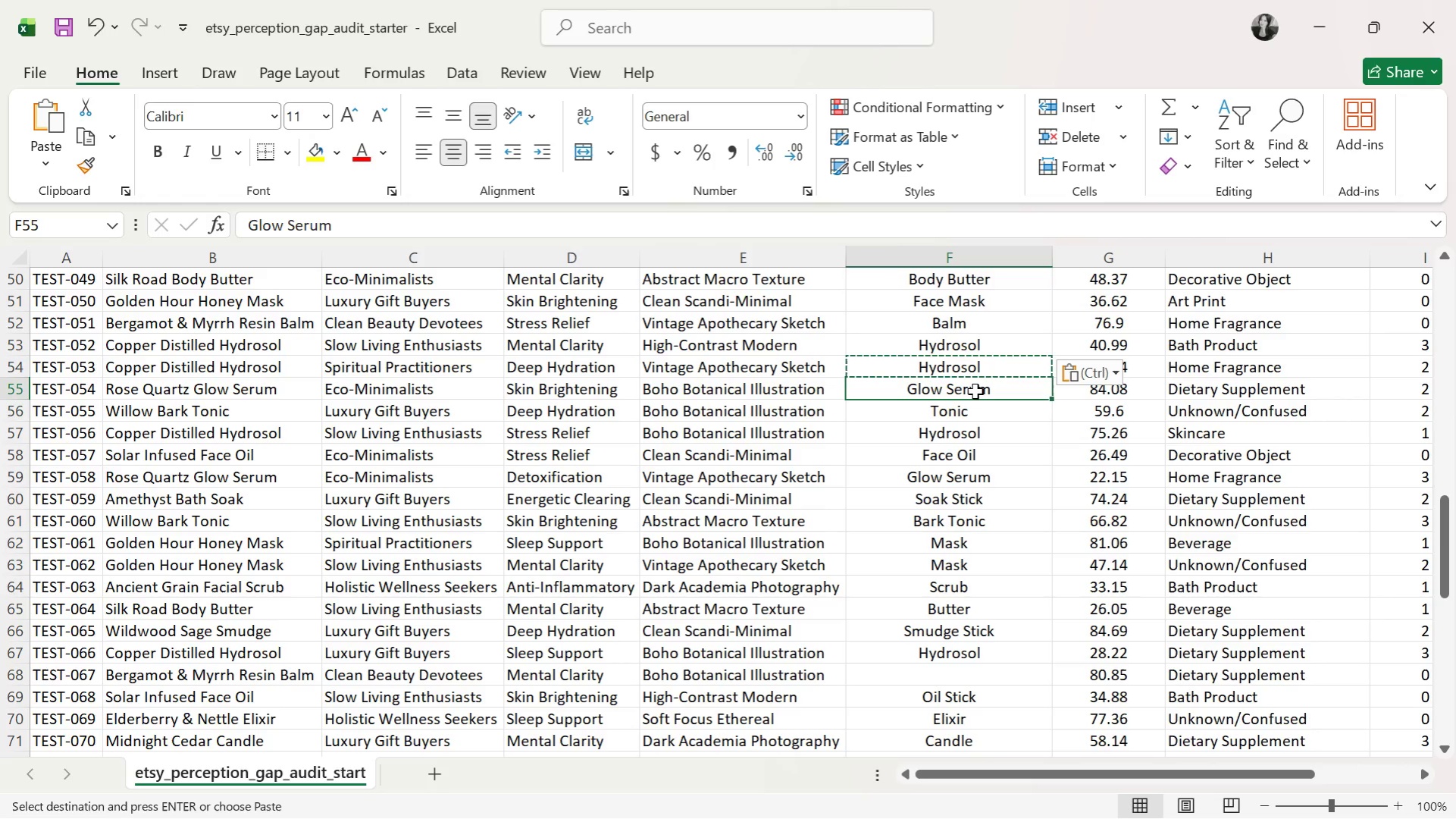 
double_click([950, 391])
 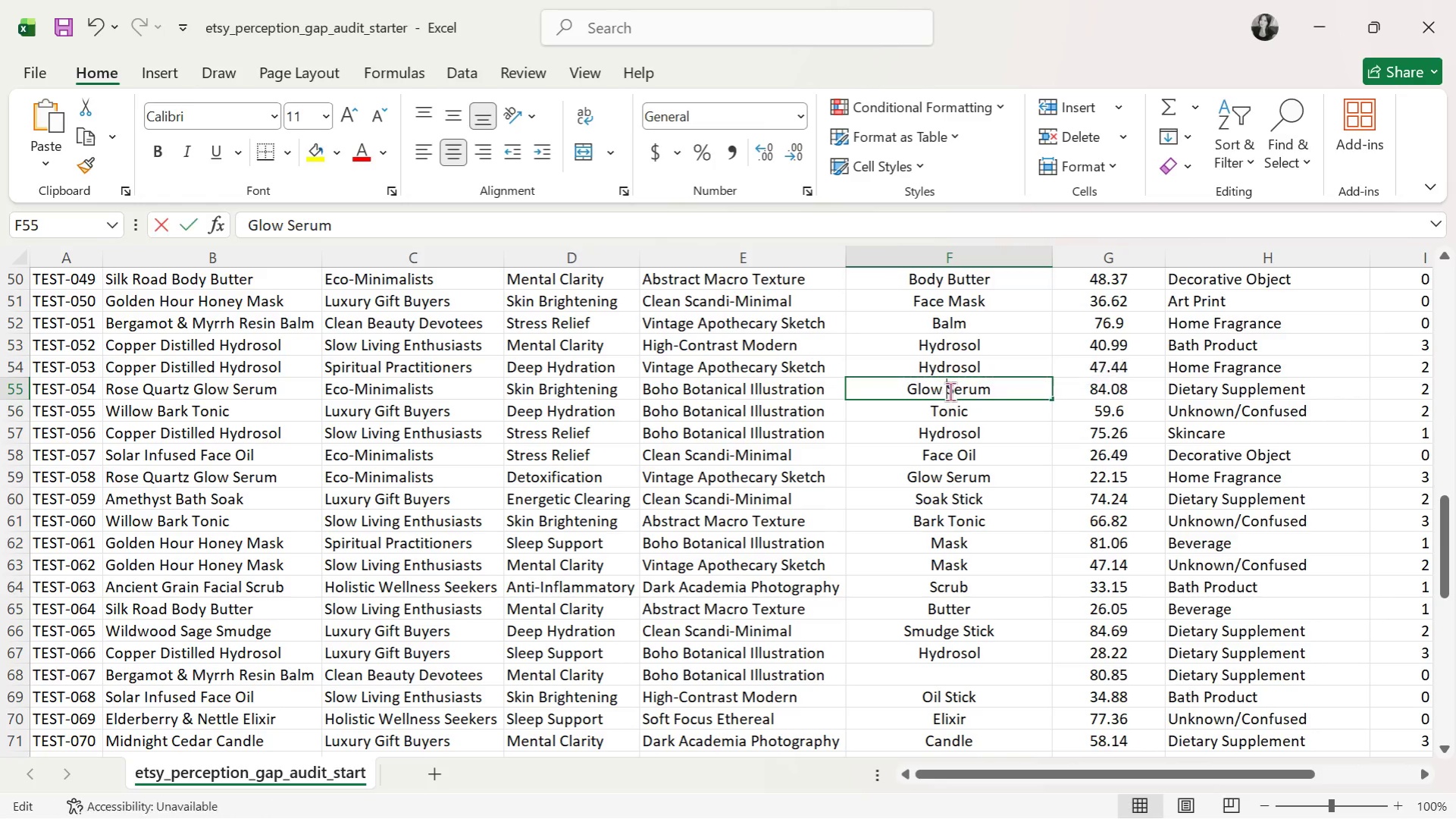 
triple_click([950, 391])
 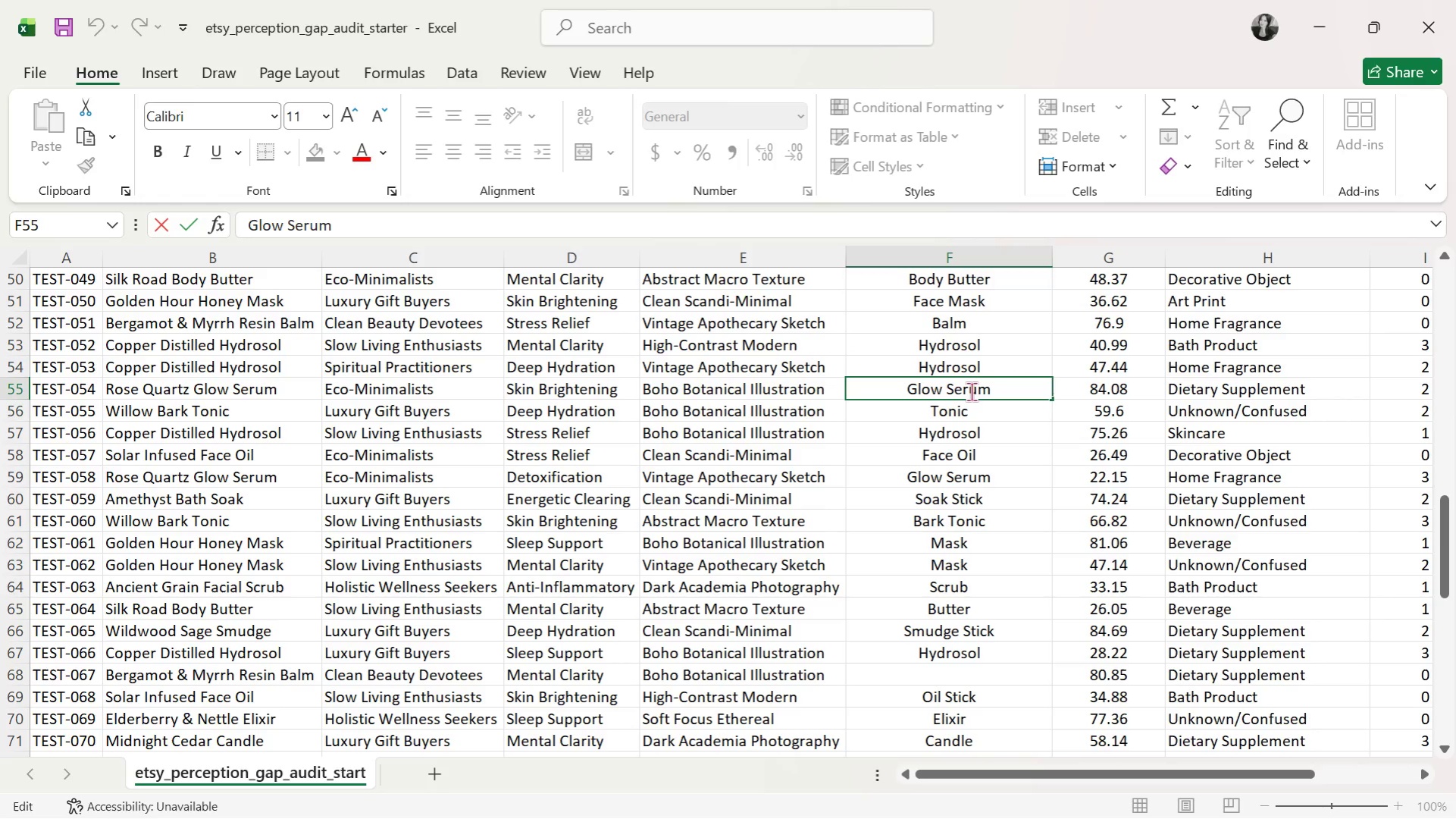 
key(Backspace)
 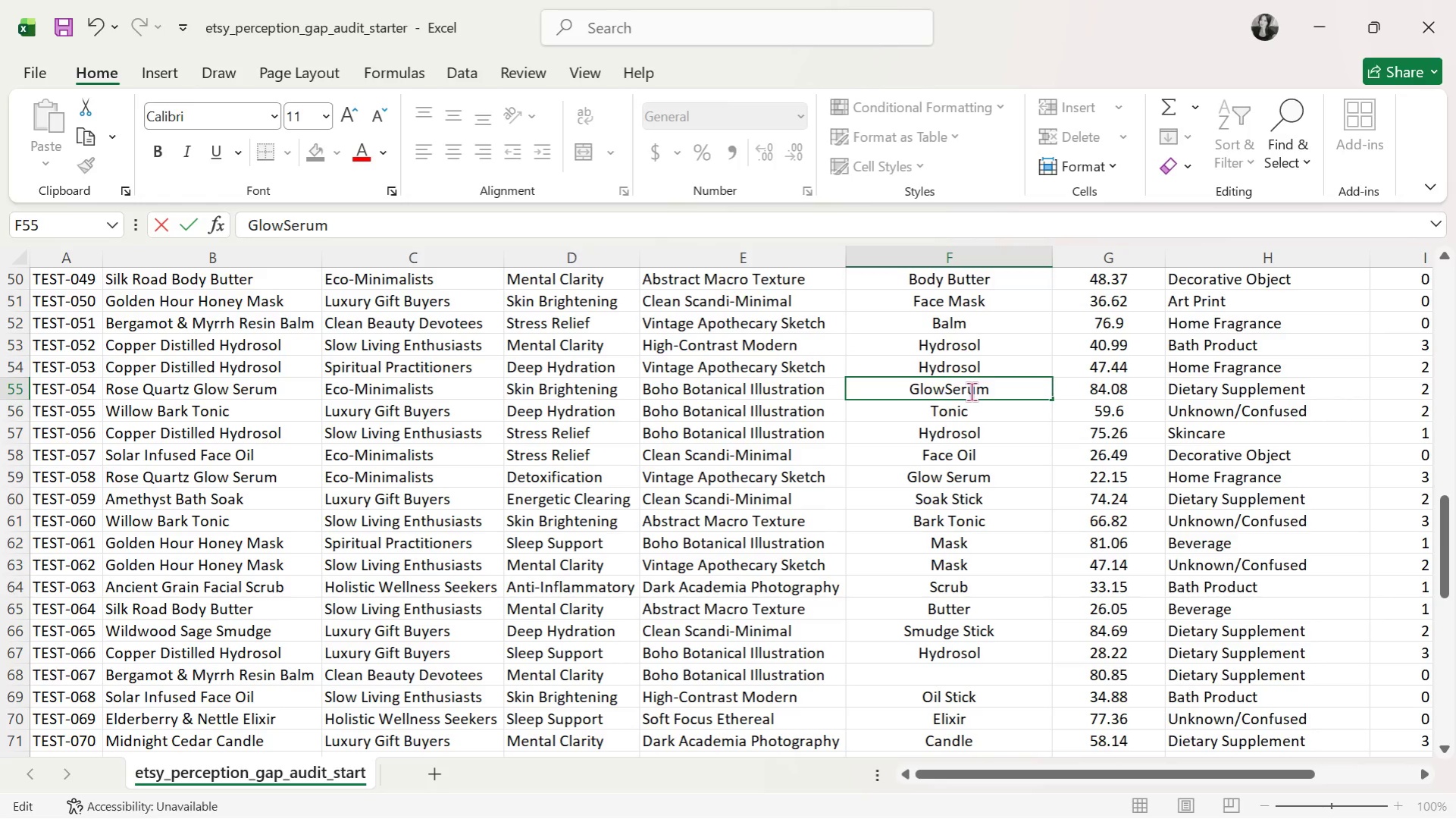 
key(Backspace)
 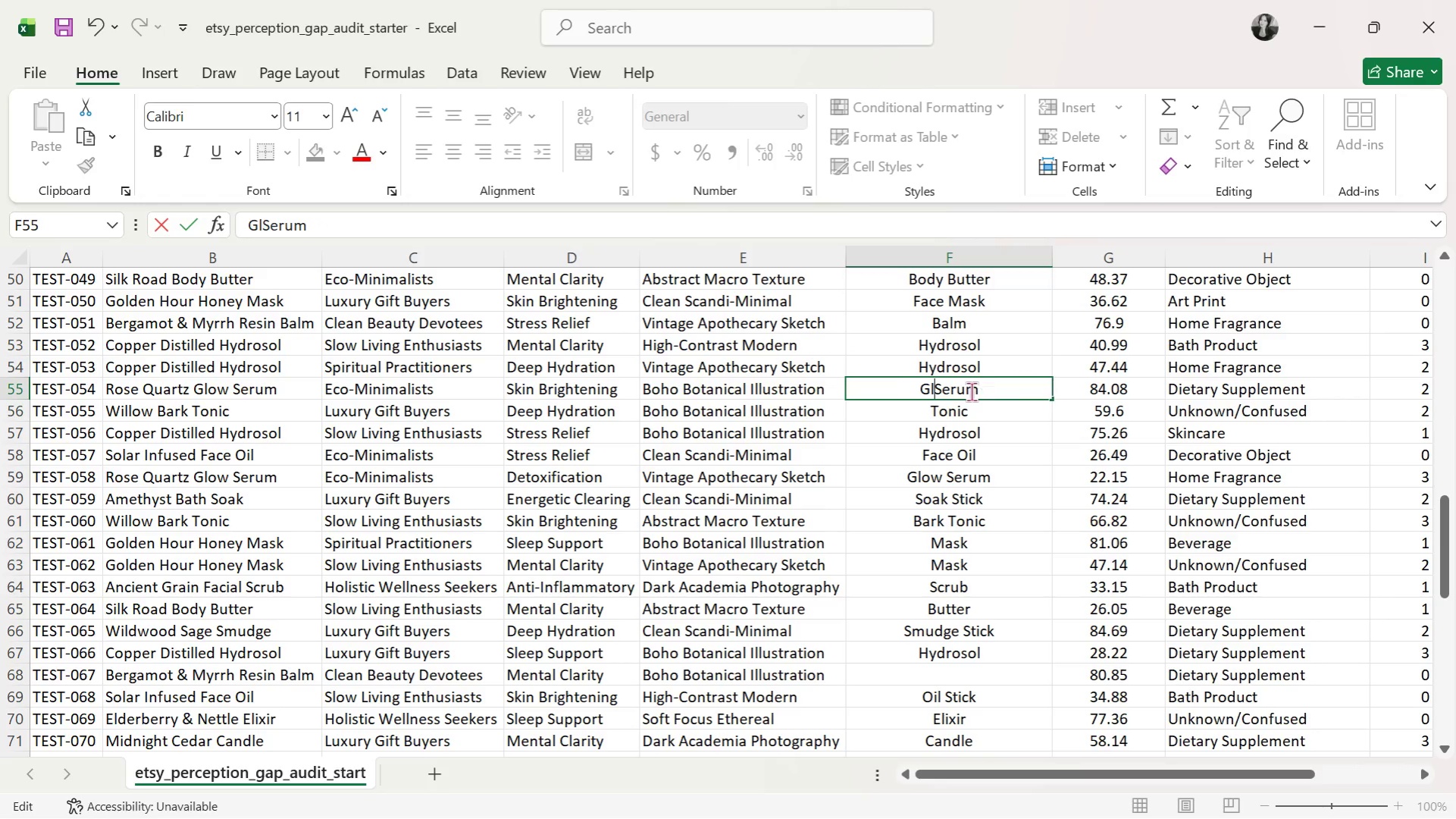 
key(Backspace)
 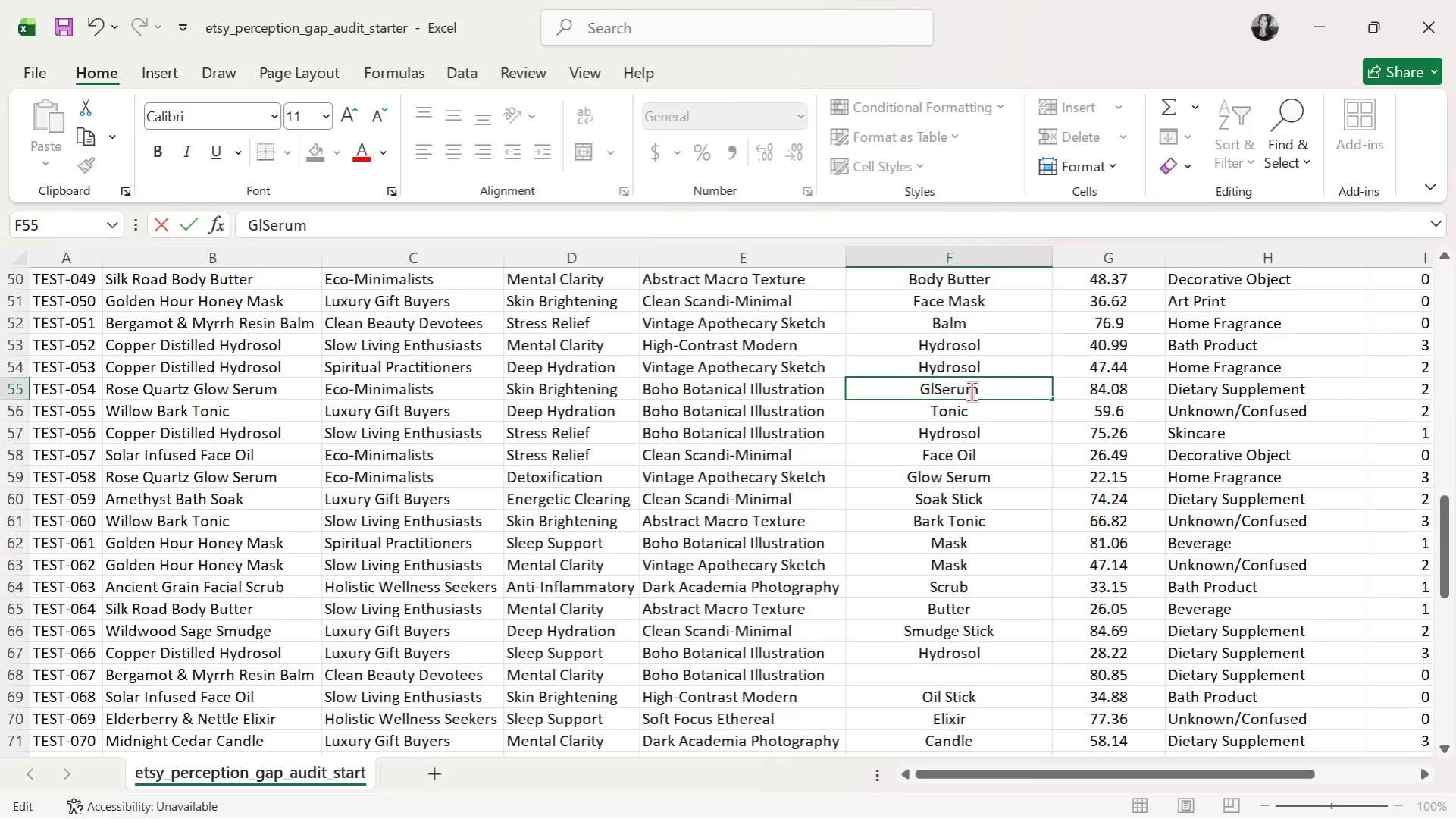 
key(Backspace)
 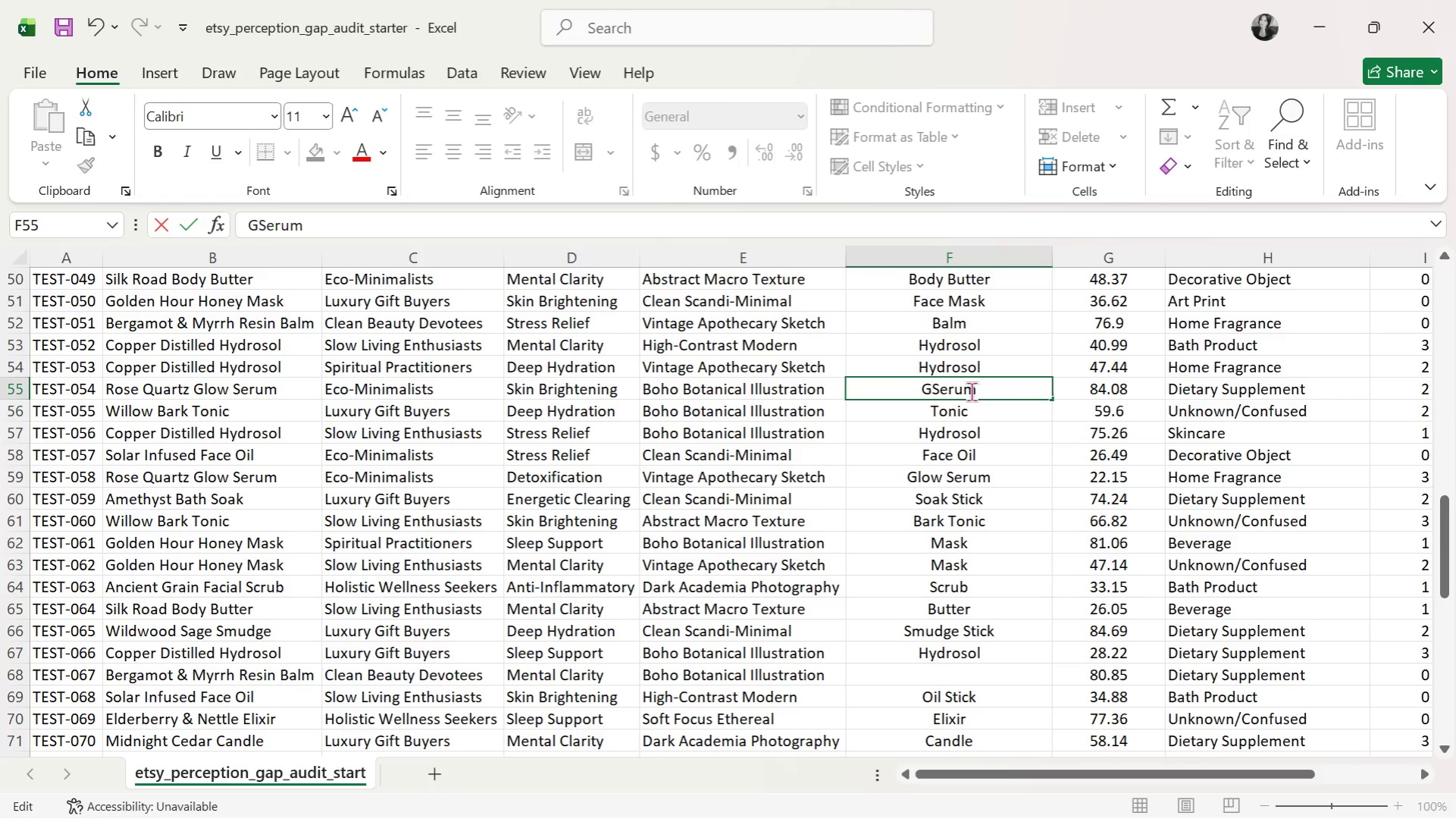 
key(Backspace)
 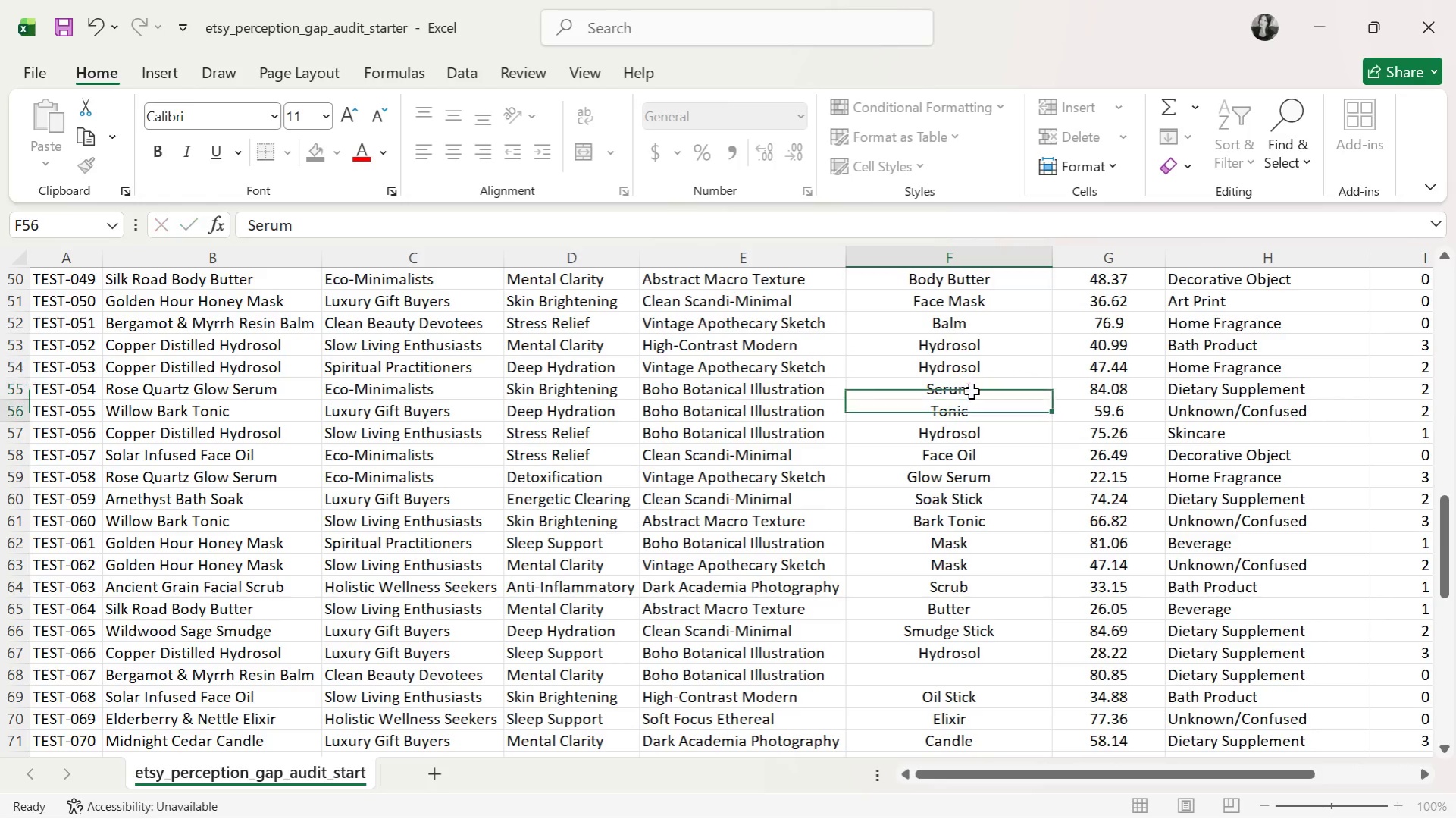 
key(Enter)
 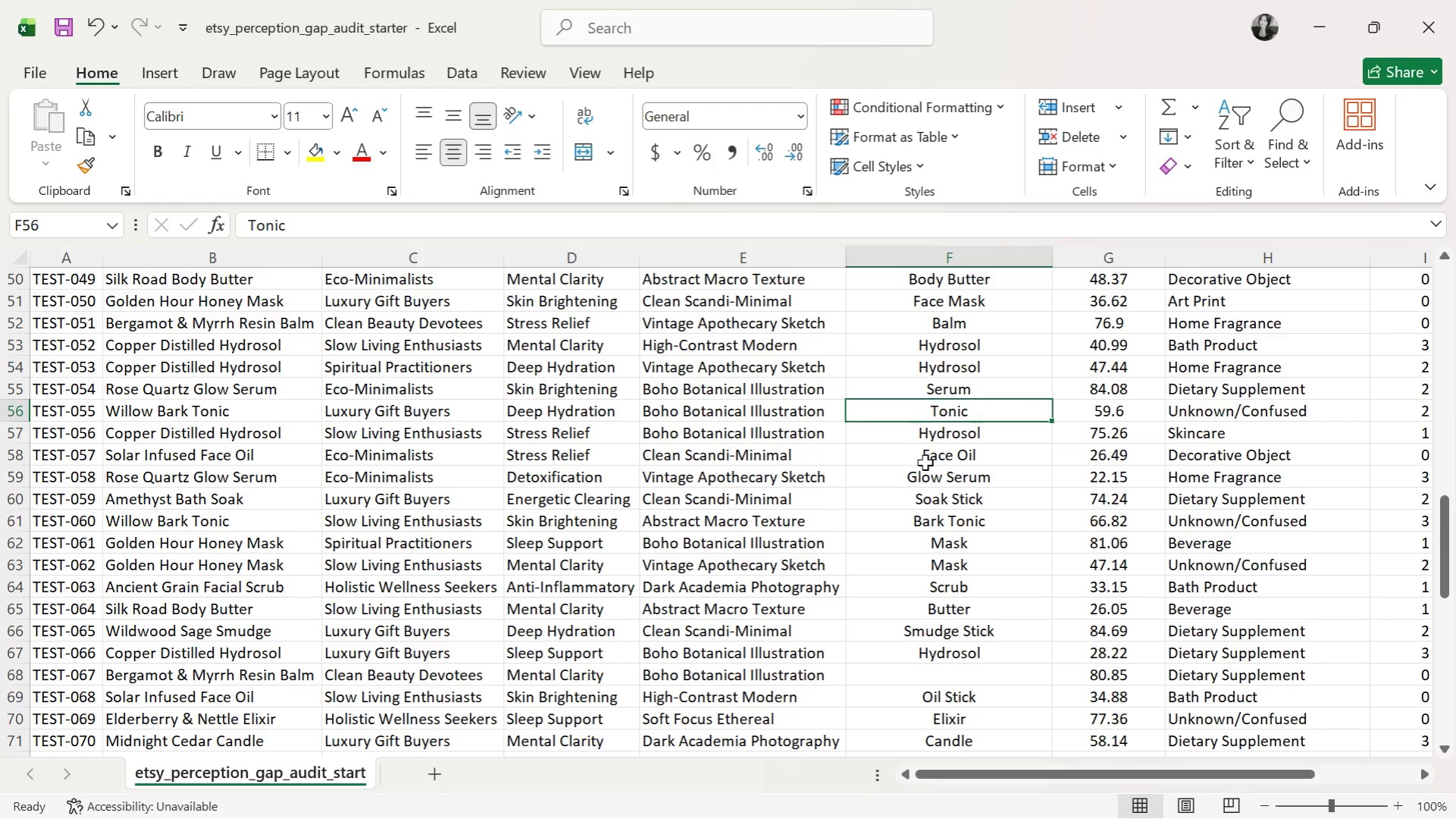 
left_click([921, 431])
 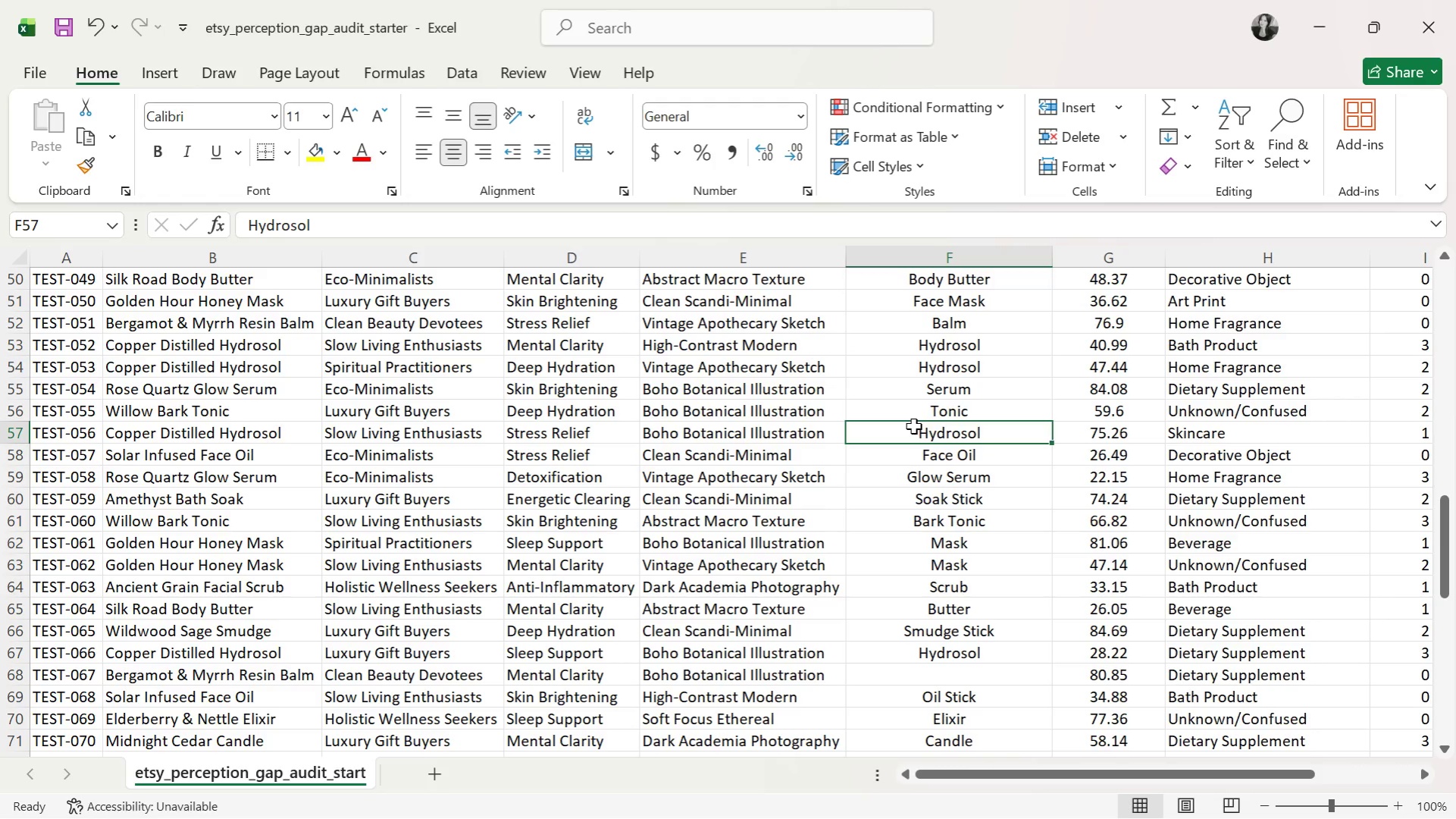 
left_click([967, 459])
 